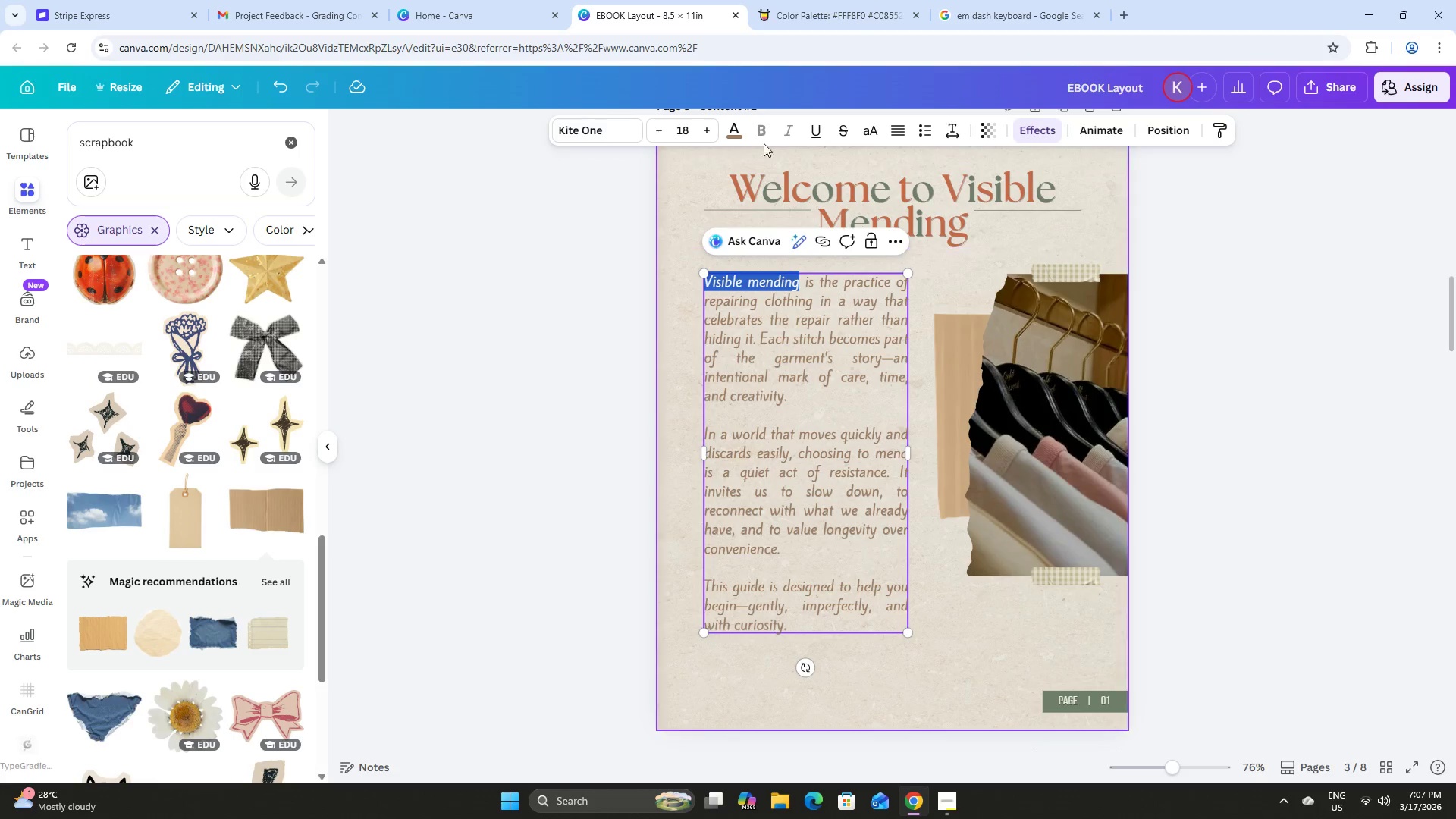 
mouse_move([764, 152])
 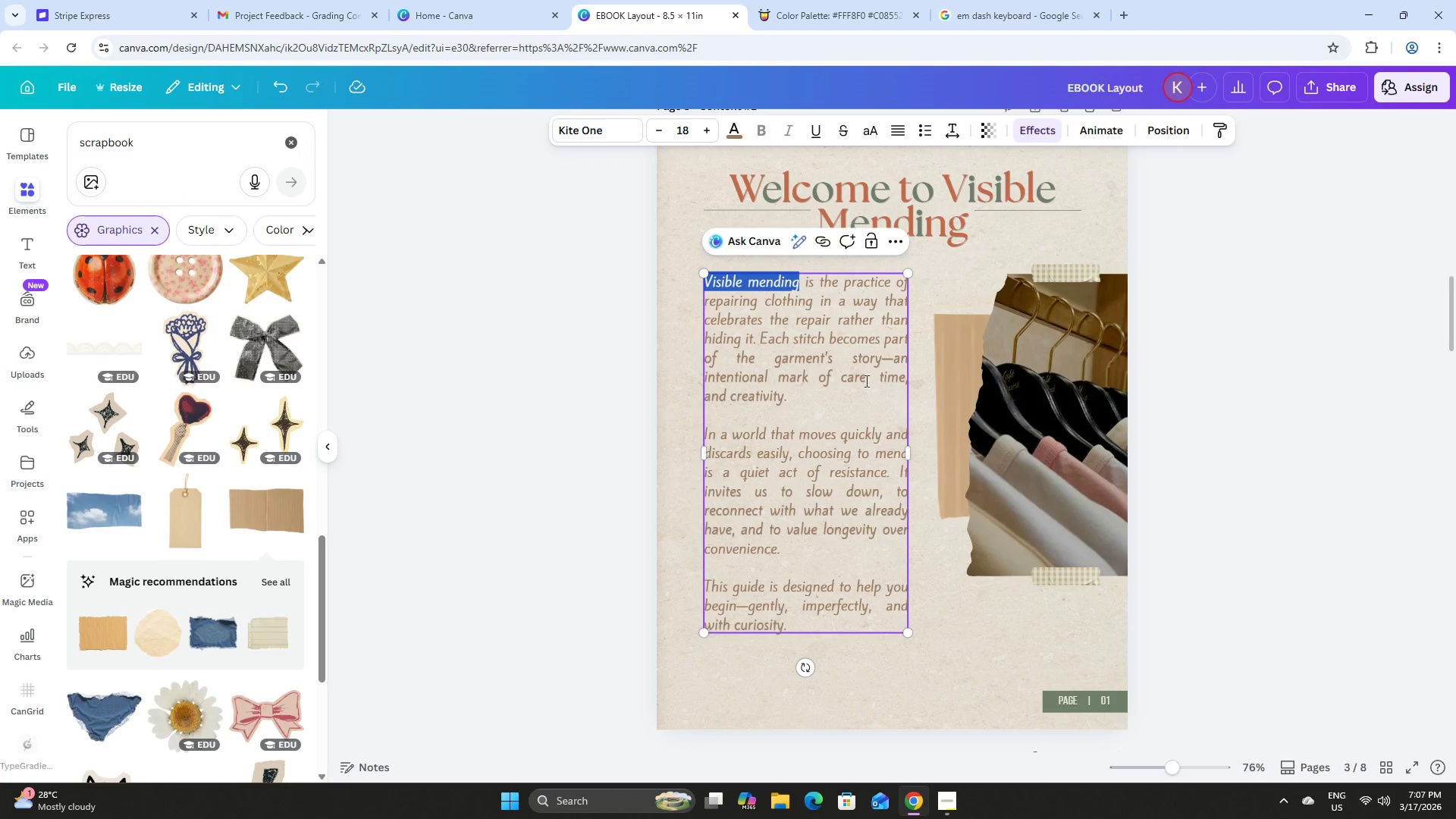 
left_click([866, 381])
 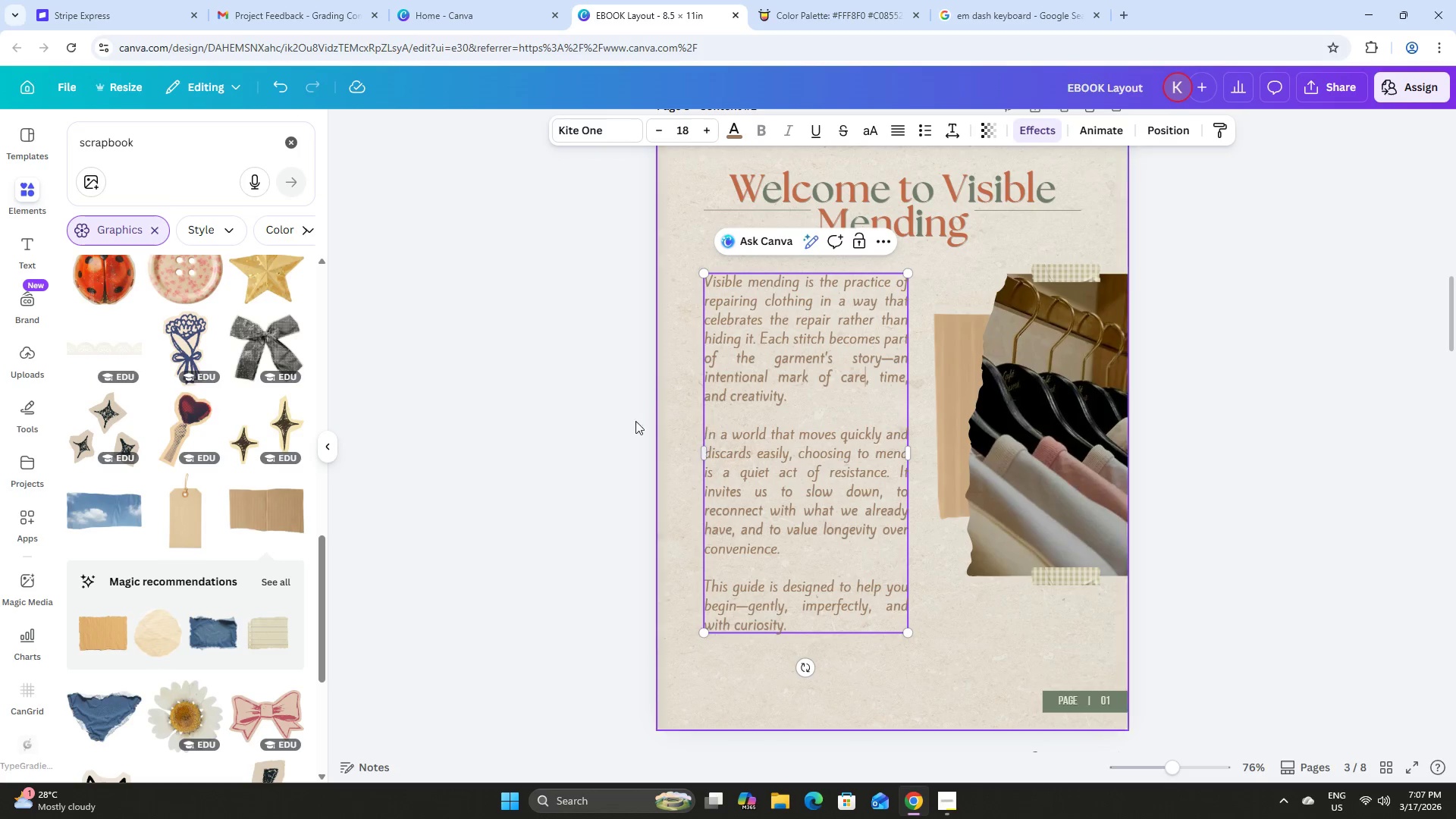 
left_click([632, 416])
 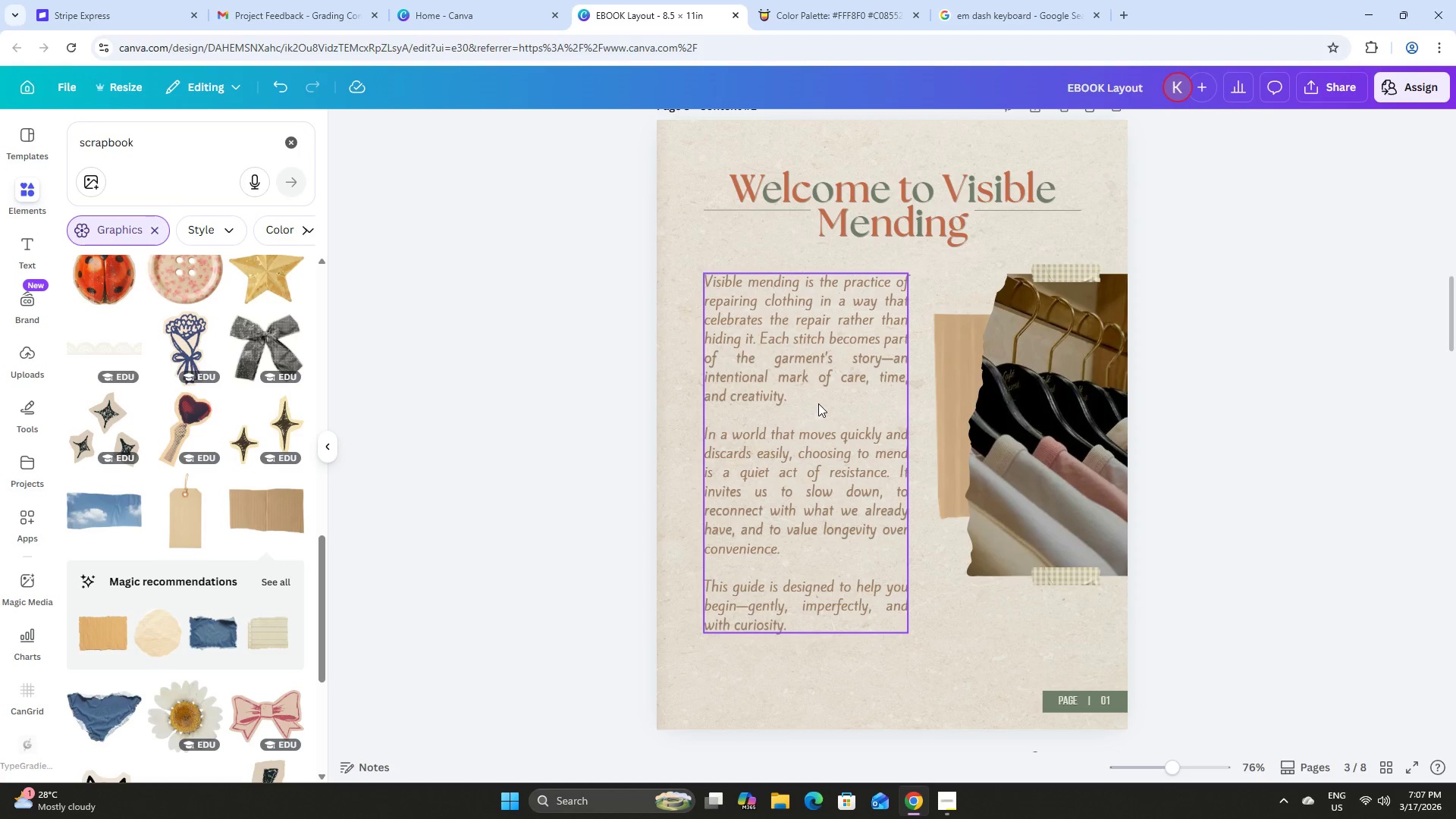 
left_click([818, 403])
 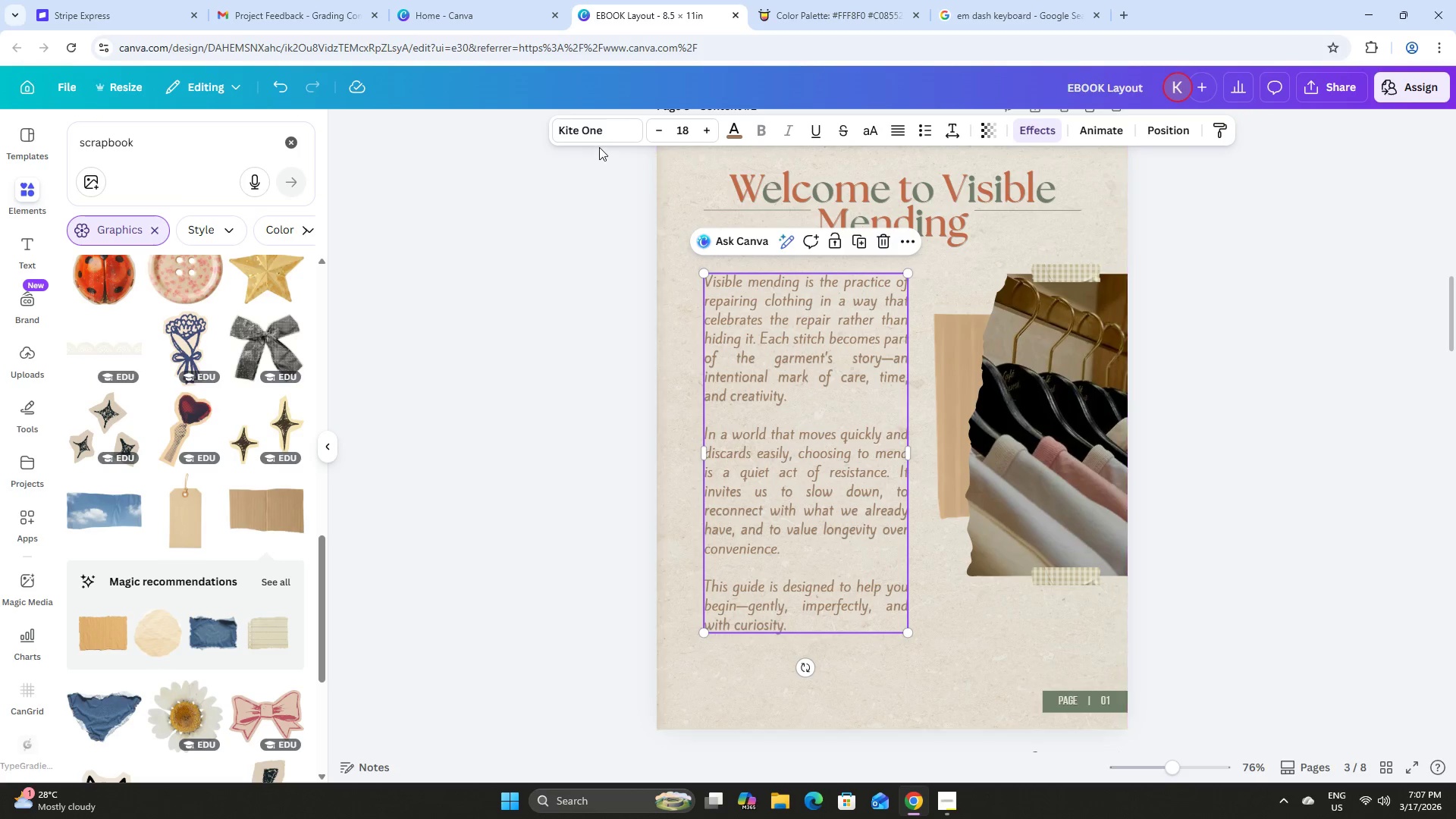 
left_click([600, 132])
 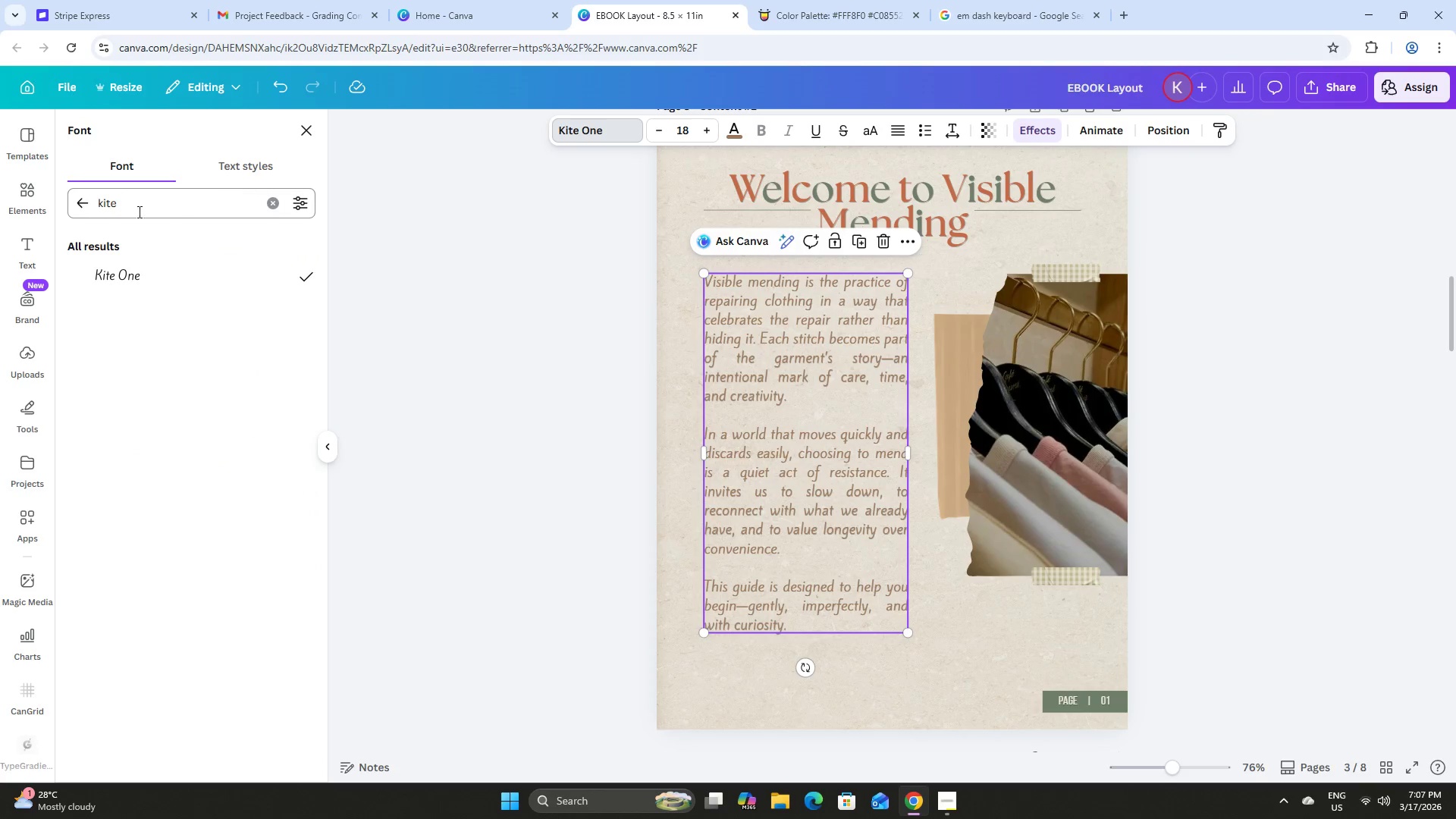 
left_click([82, 208])
 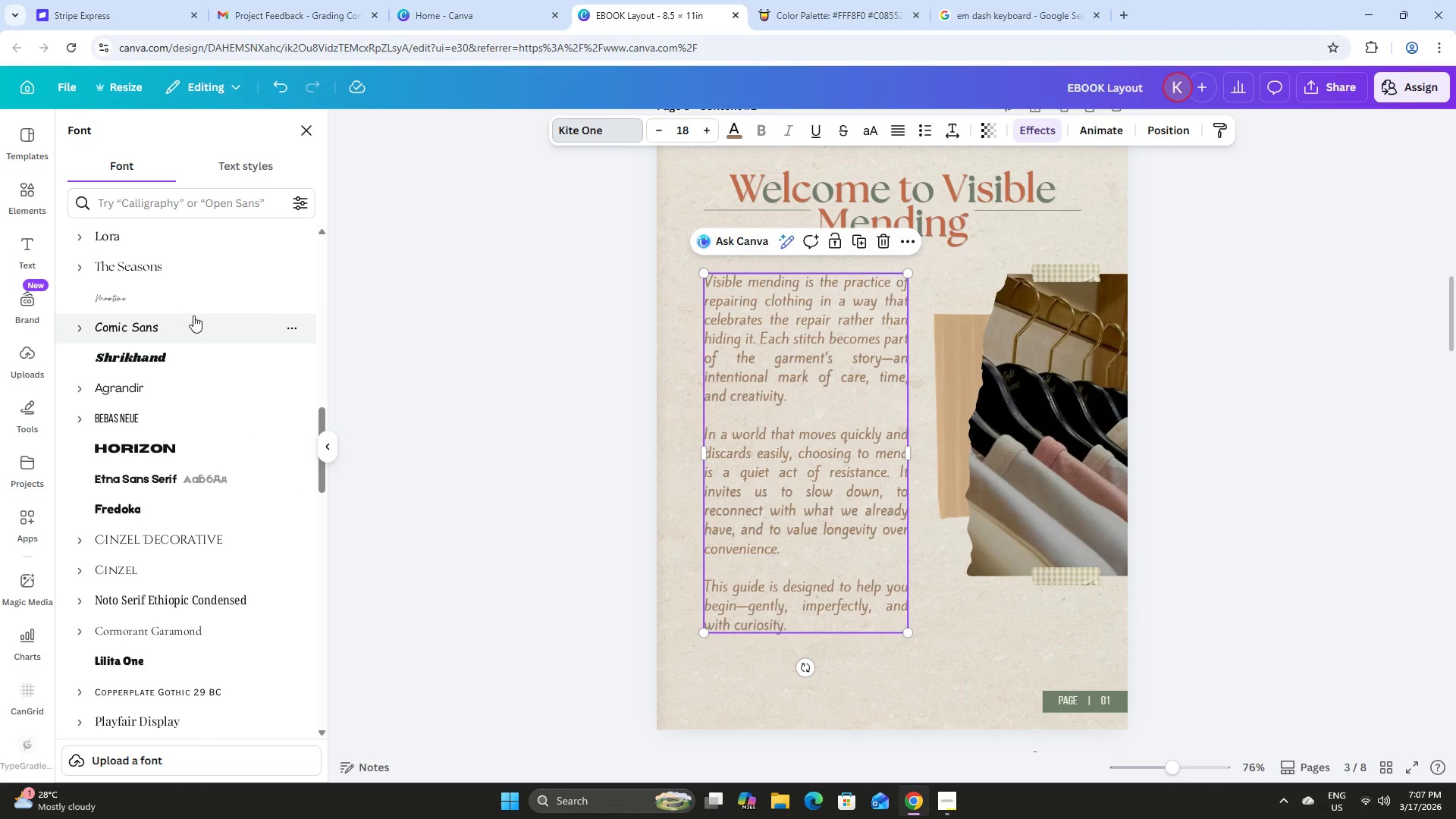 
left_click([201, 322])
 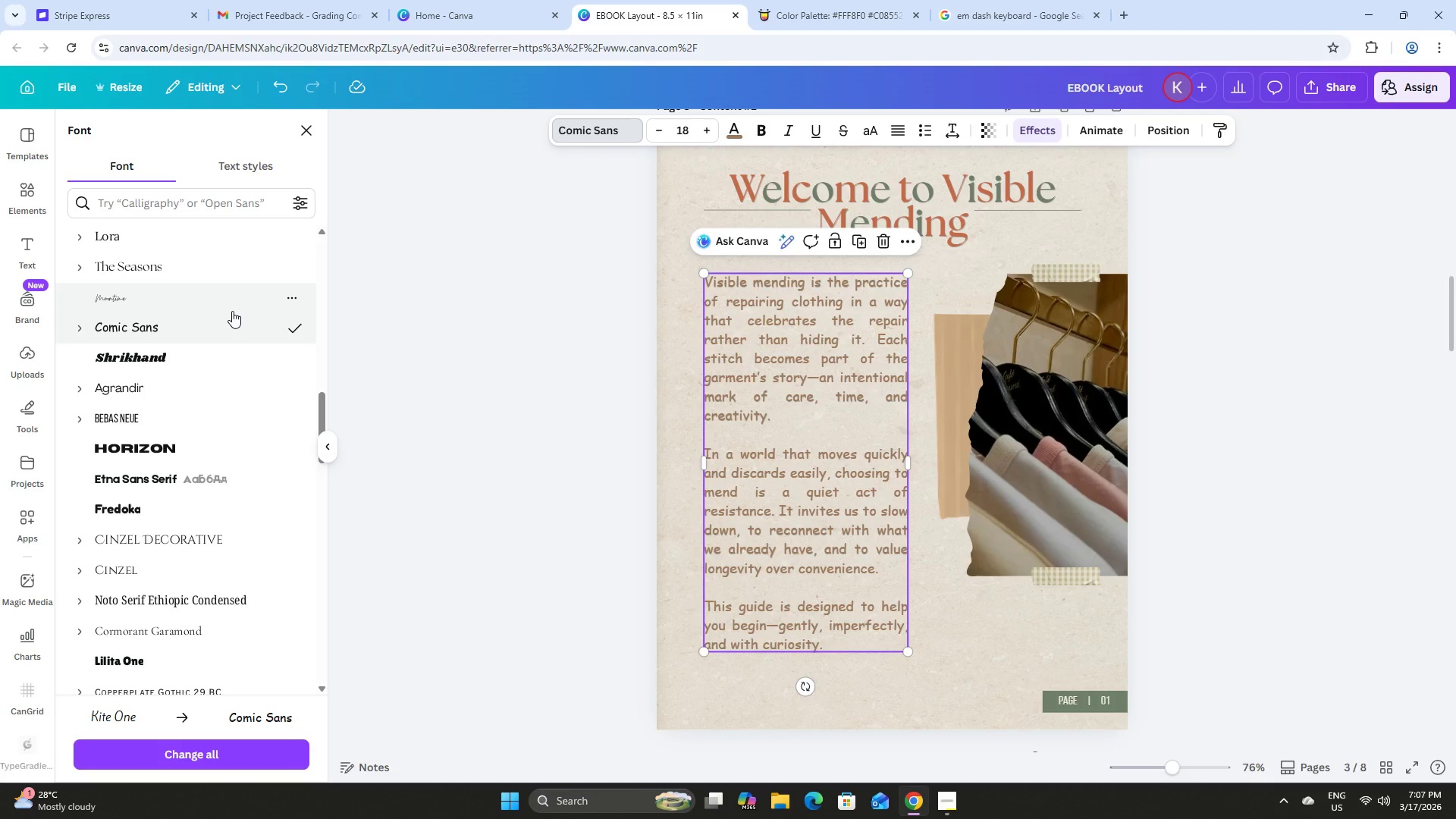 
wait(5.41)
 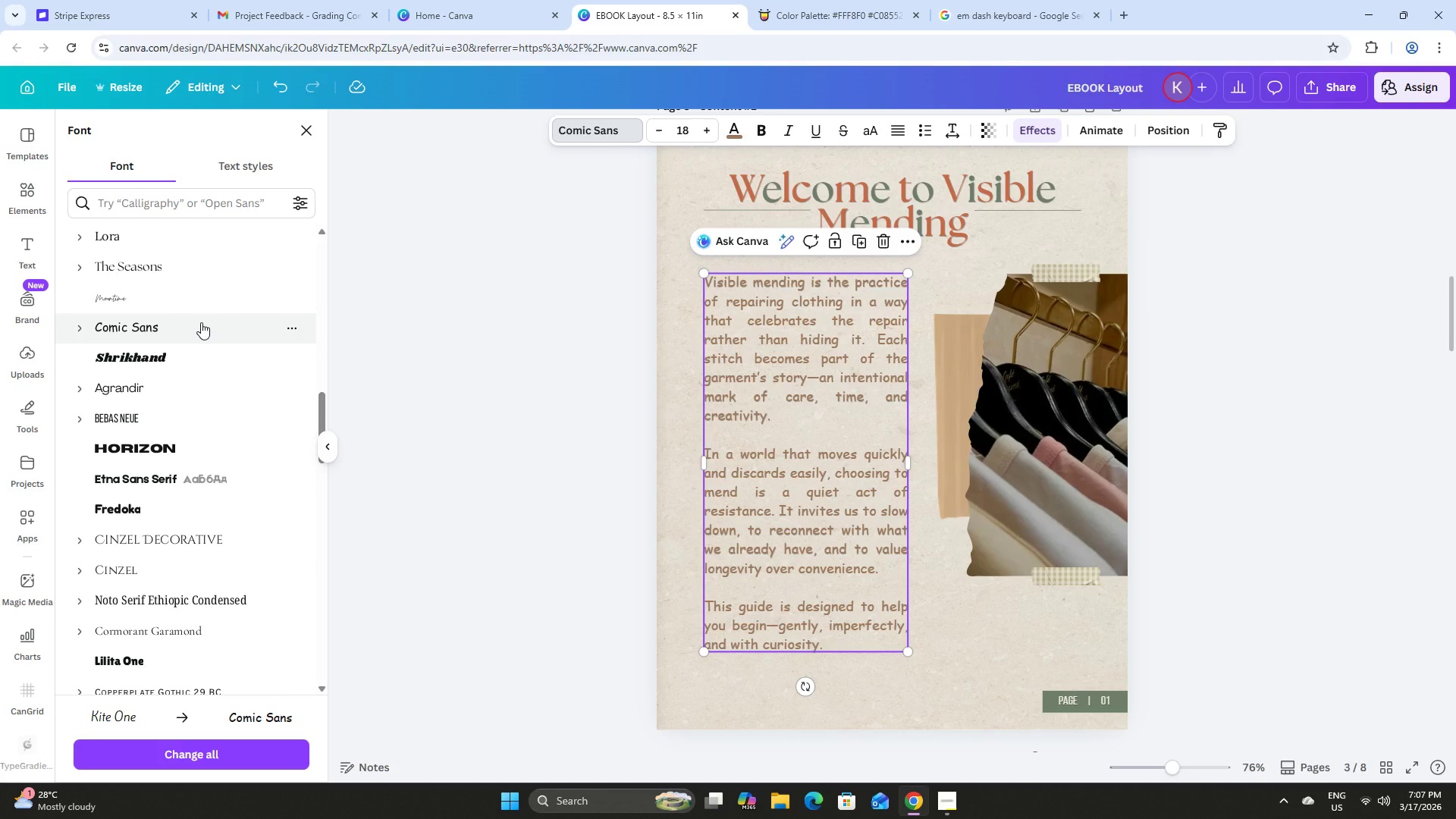 
left_click([80, 321])
 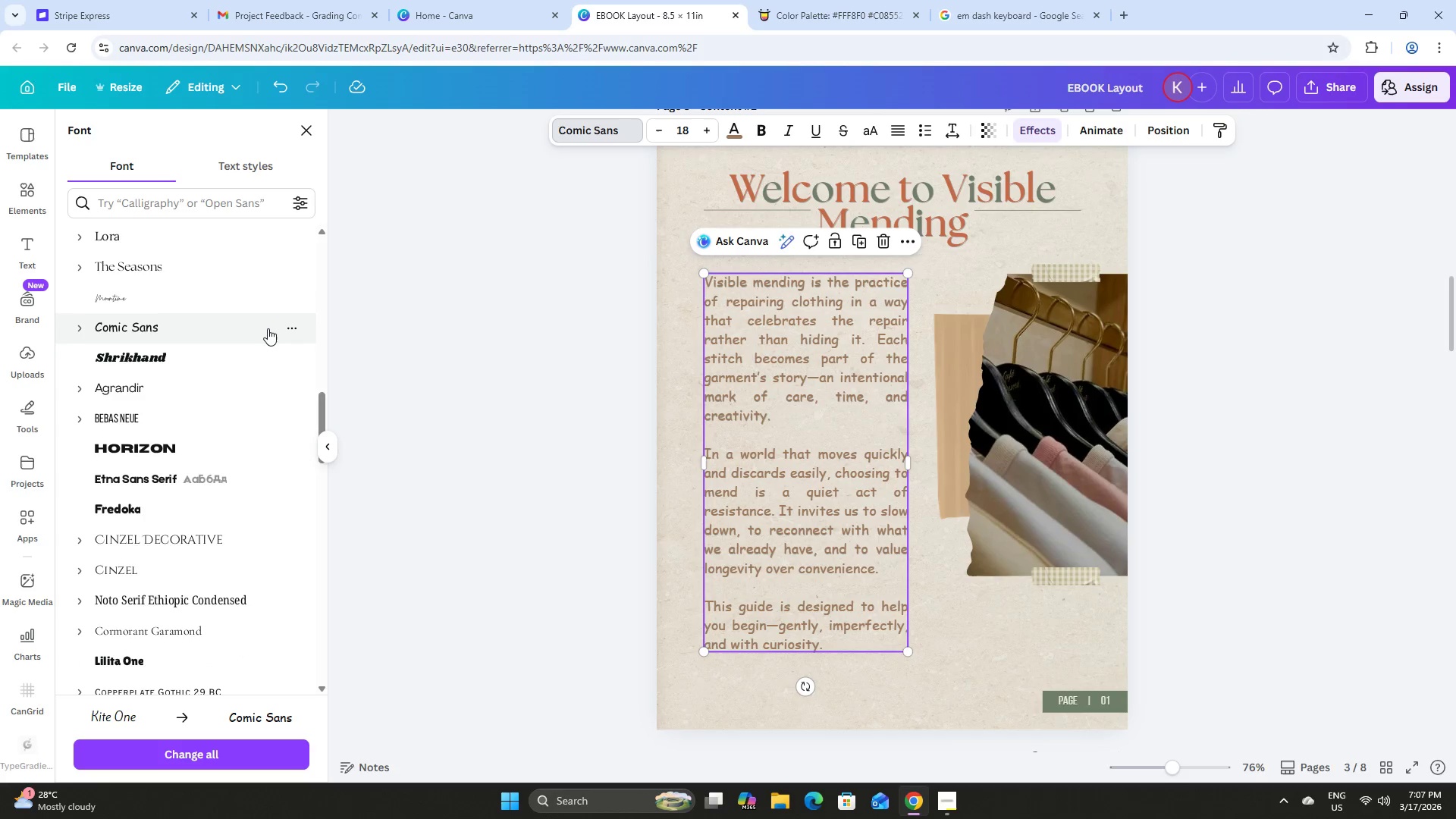 
scroll: coordinate [268, 328], scroll_direction: down, amount: 2.0
 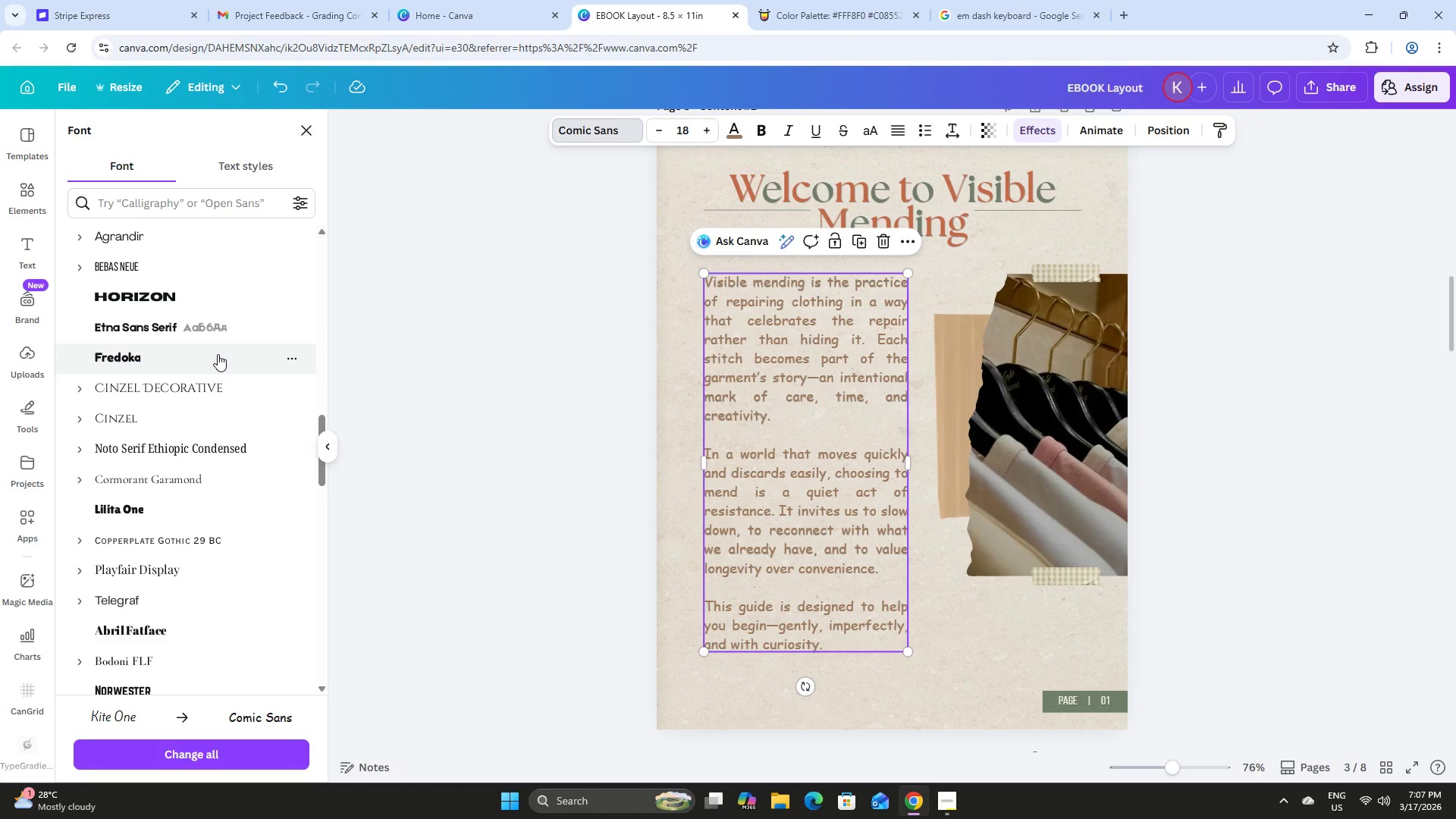 
left_click([218, 354])
 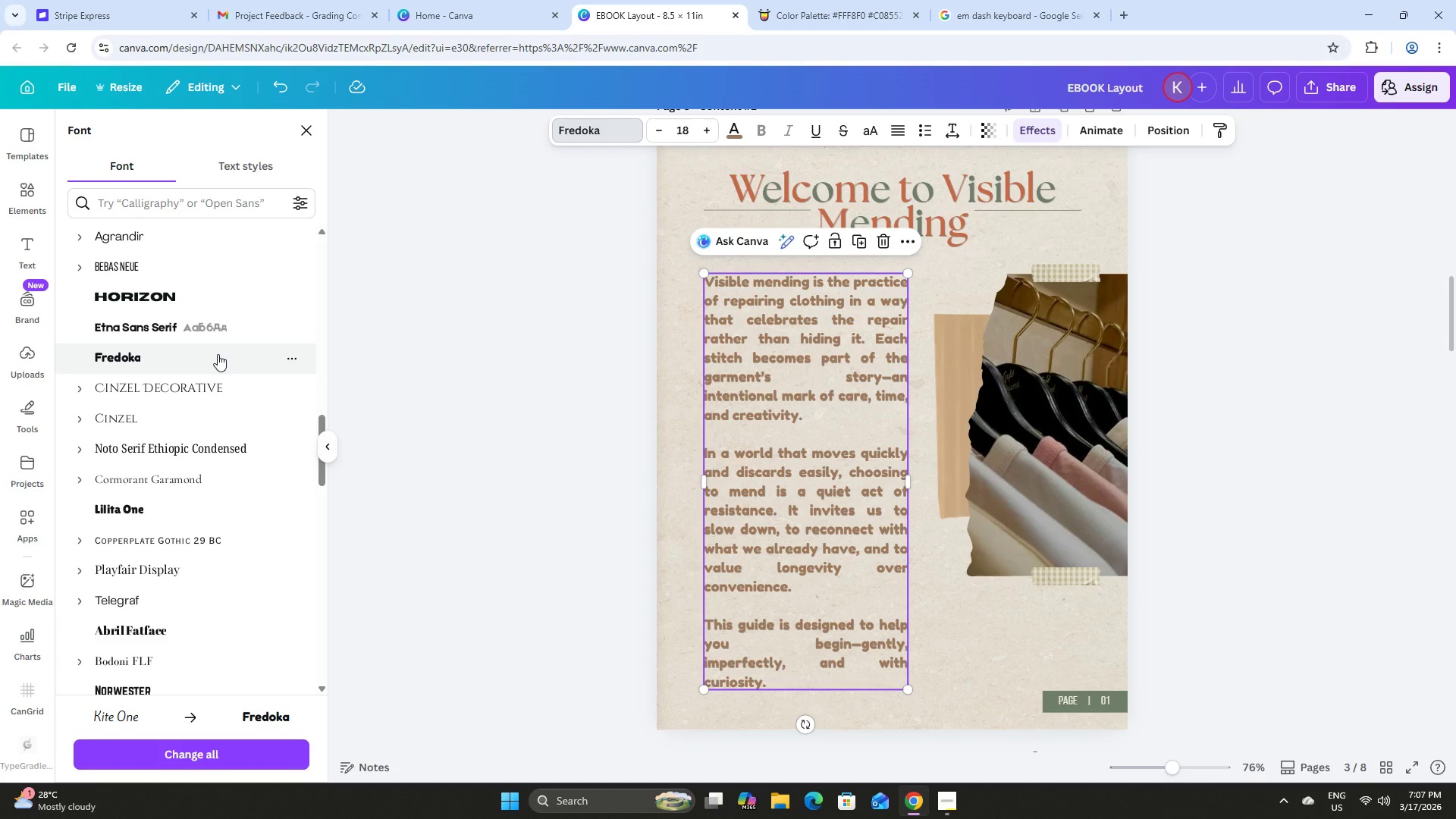 
scroll: coordinate [221, 340], scroll_direction: down, amount: 4.0
 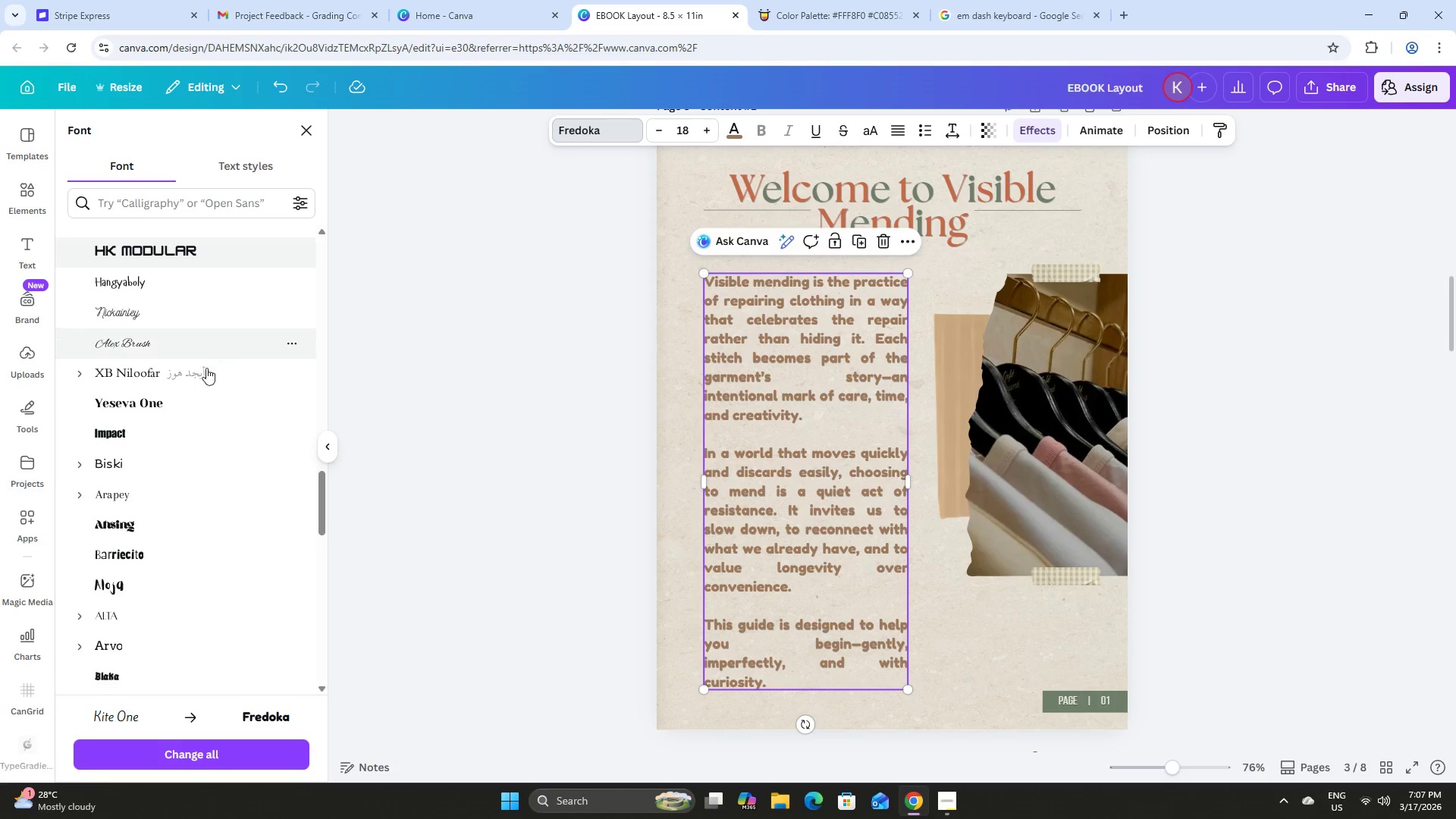 
left_click([173, 460])
 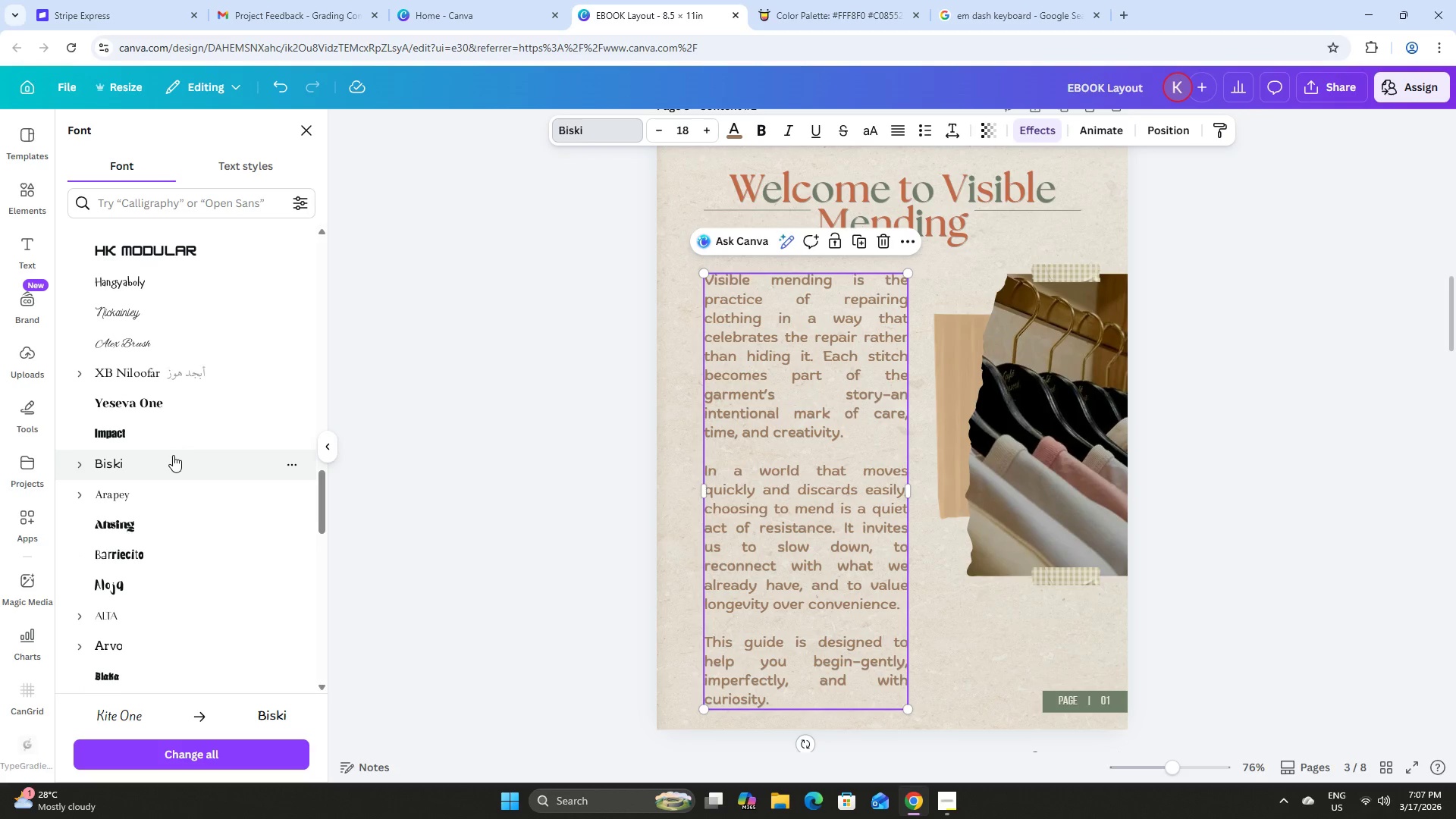 
scroll: coordinate [209, 362], scroll_direction: down, amount: 2.0
 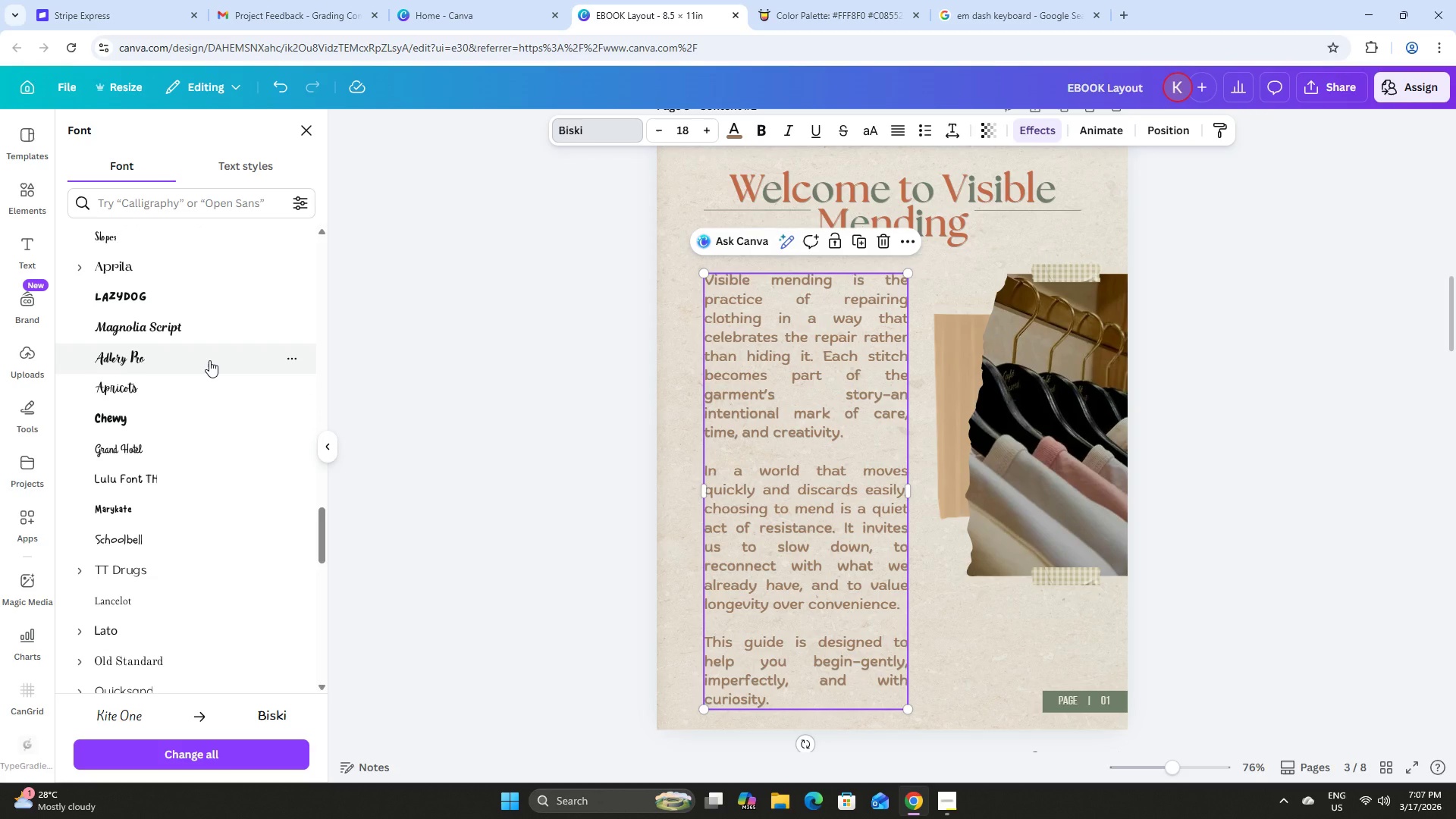 
left_click([207, 532])
 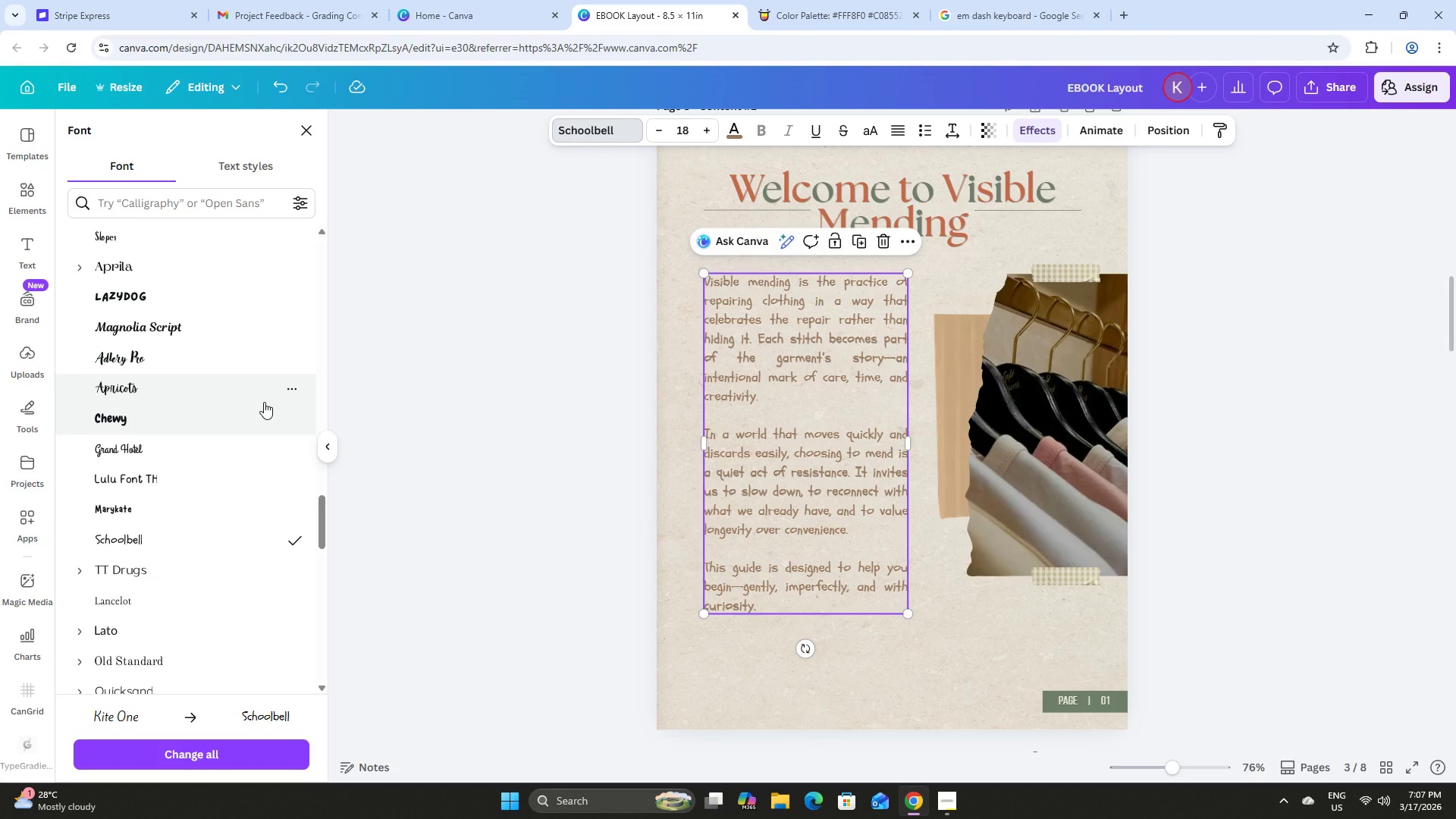 
scroll: coordinate [237, 403], scroll_direction: down, amount: 6.0
 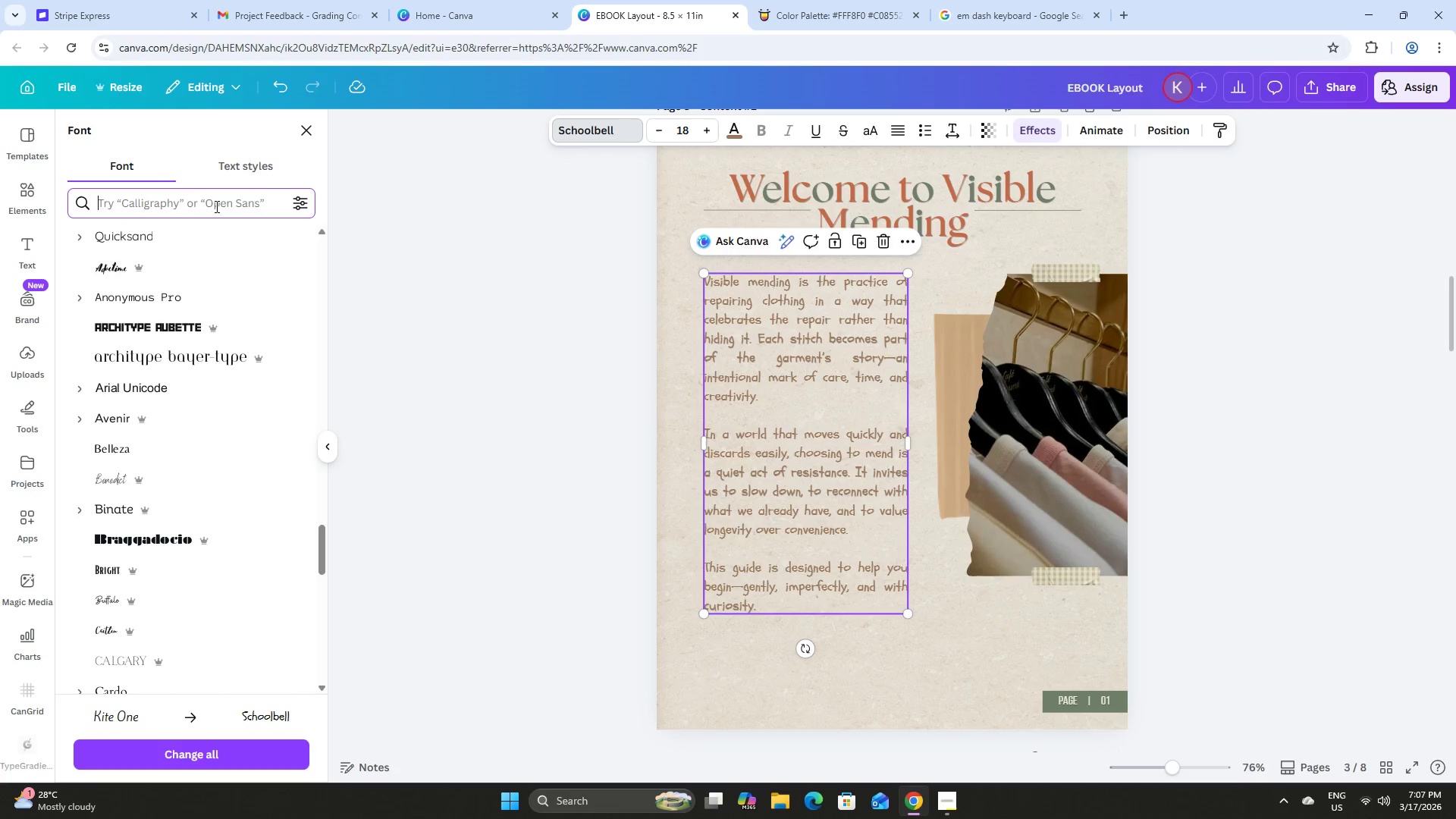 
type(kite one)
 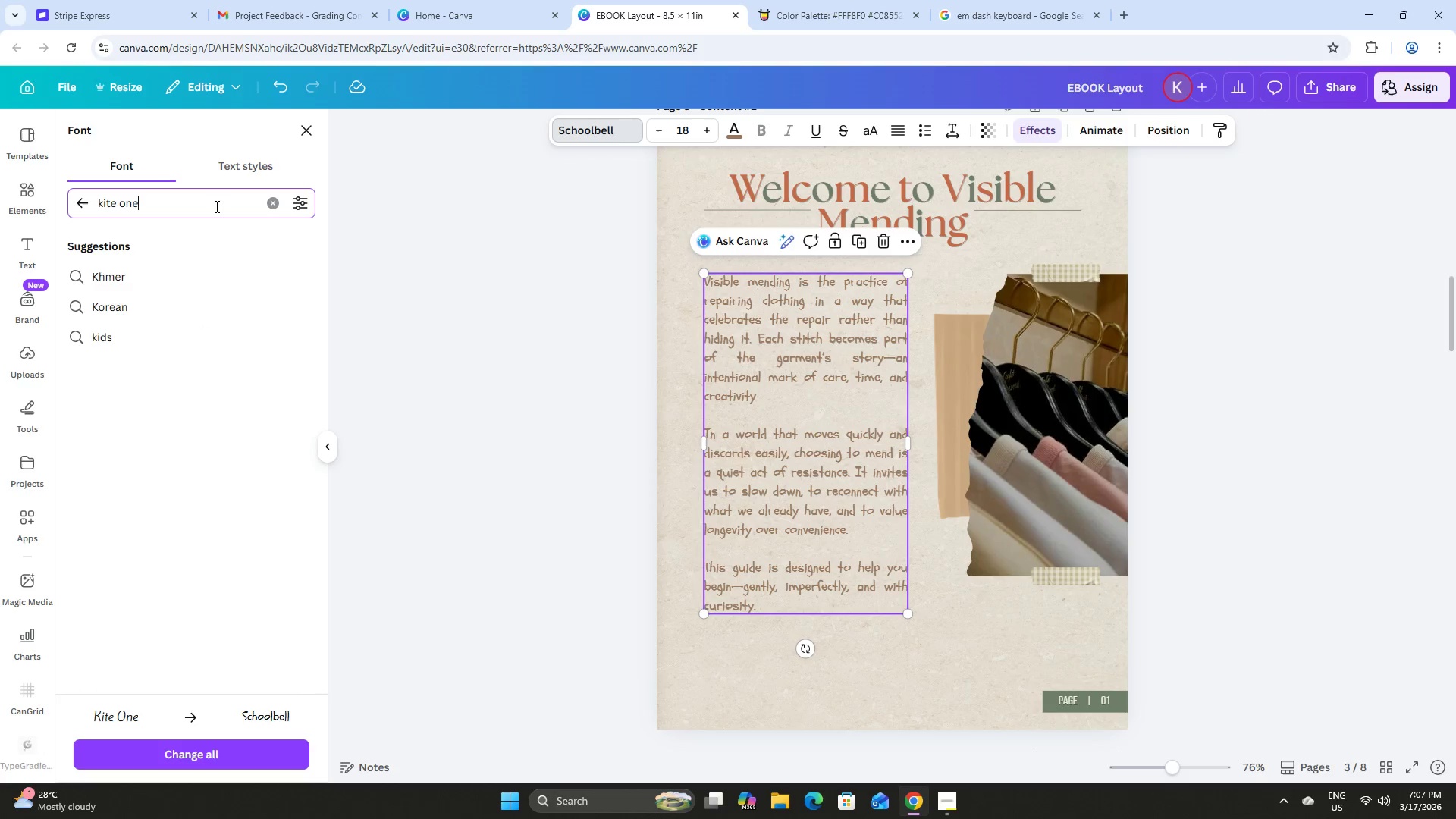 
key(Enter)
 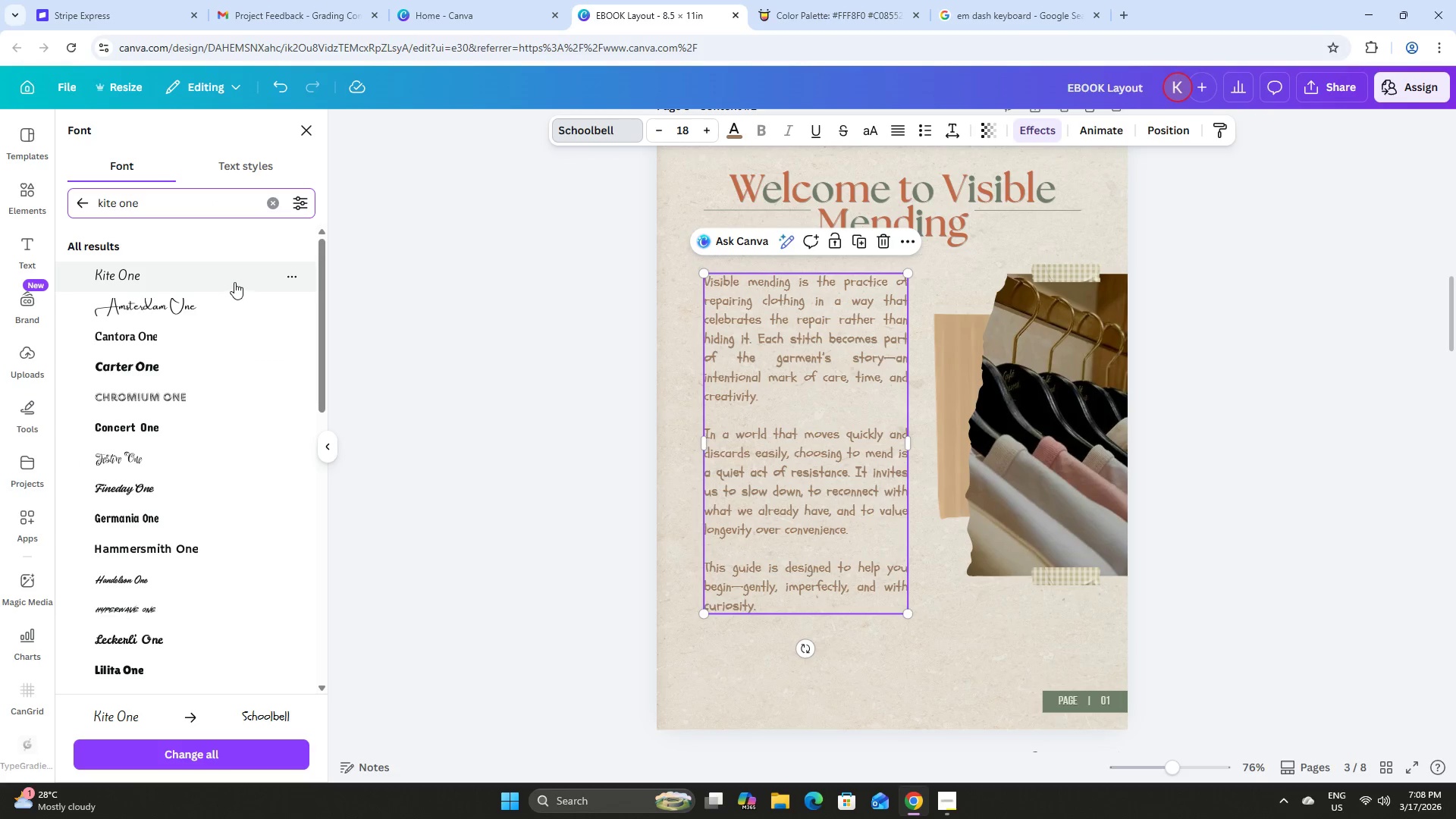 
left_click([221, 337])
 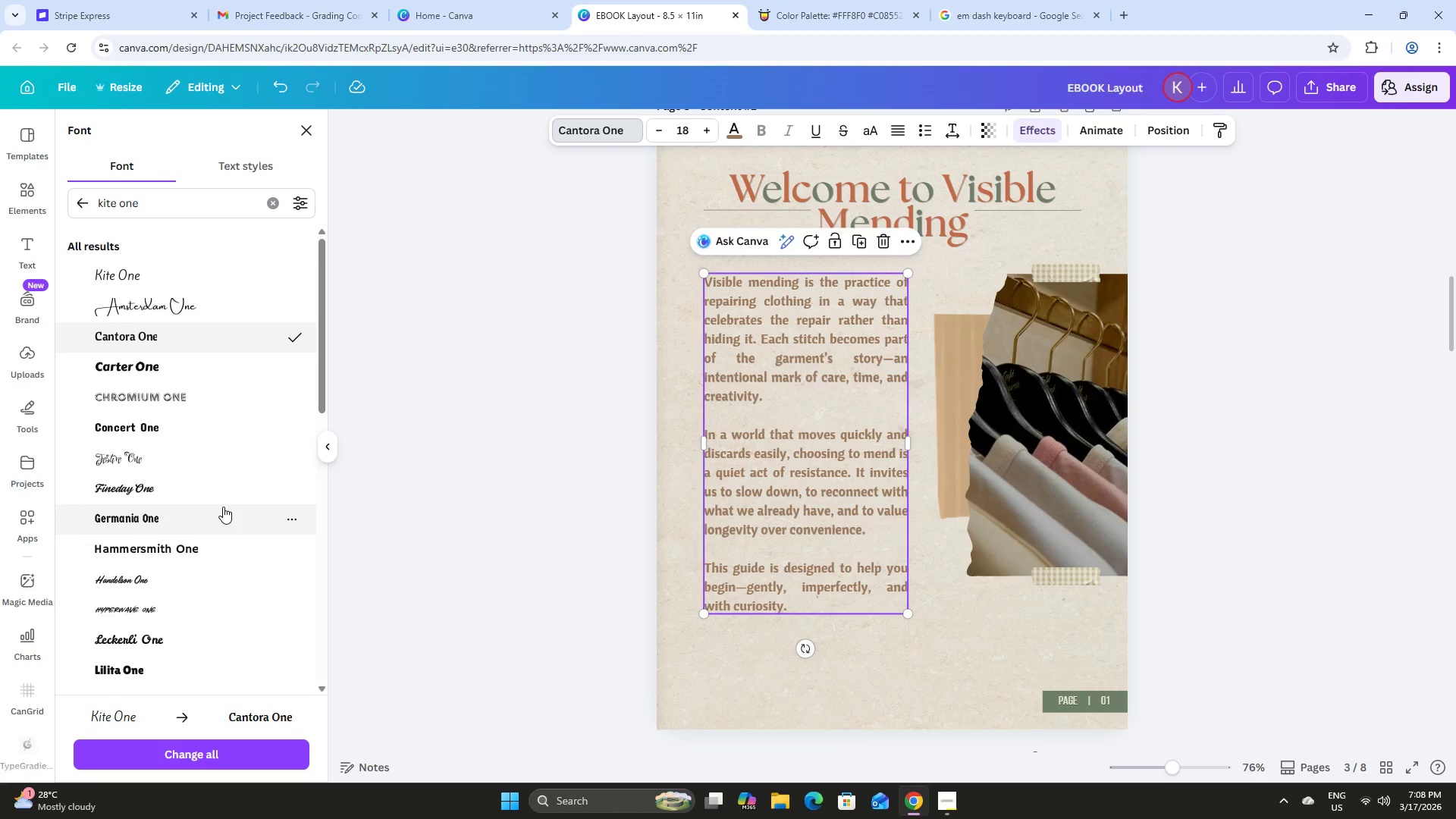 
left_click([220, 423])
 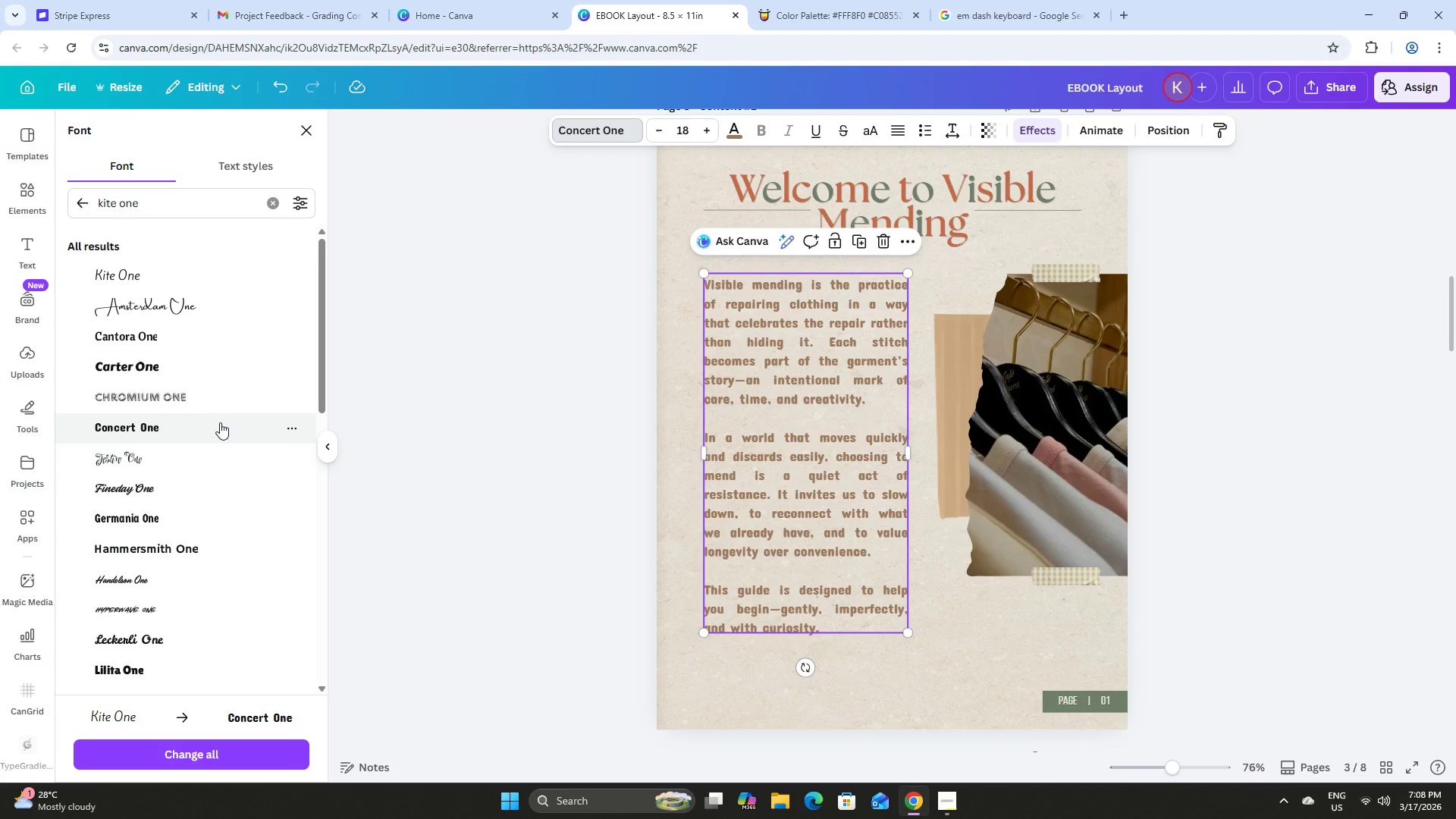 
left_click([218, 286])
 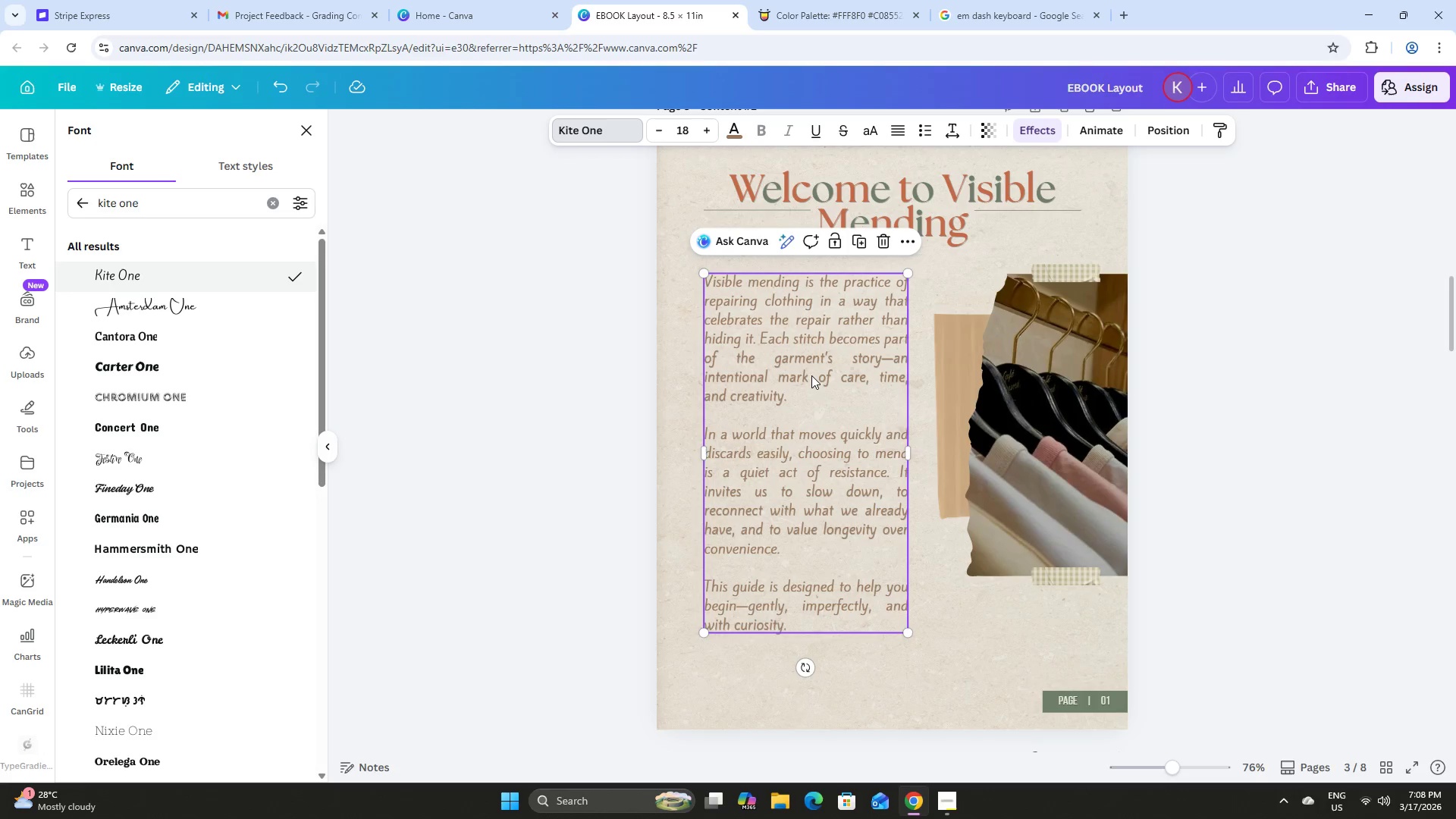 
left_click([811, 375])
 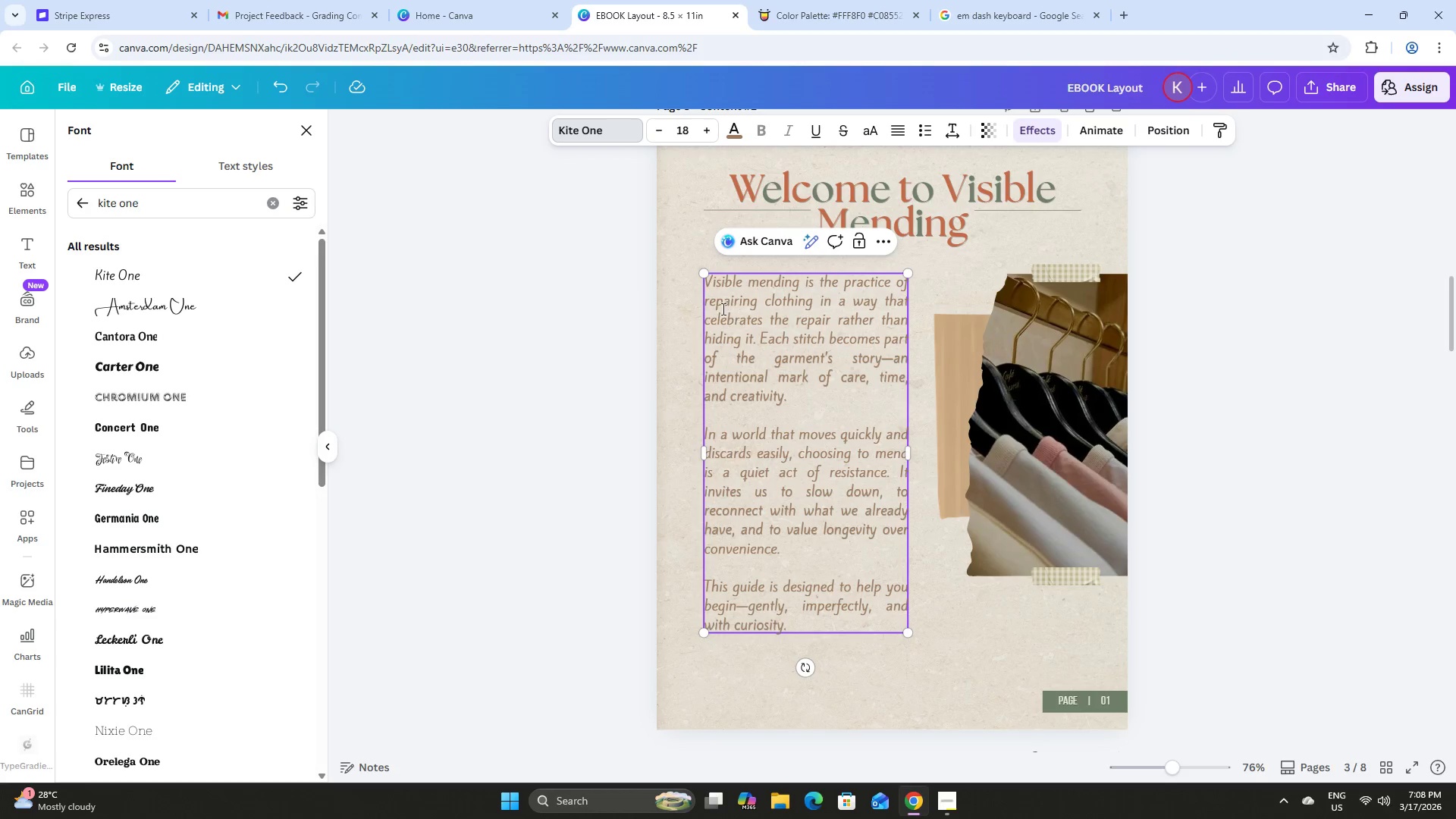 
left_click_drag(start_coordinate=[707, 287], to_coordinate=[866, 622])
 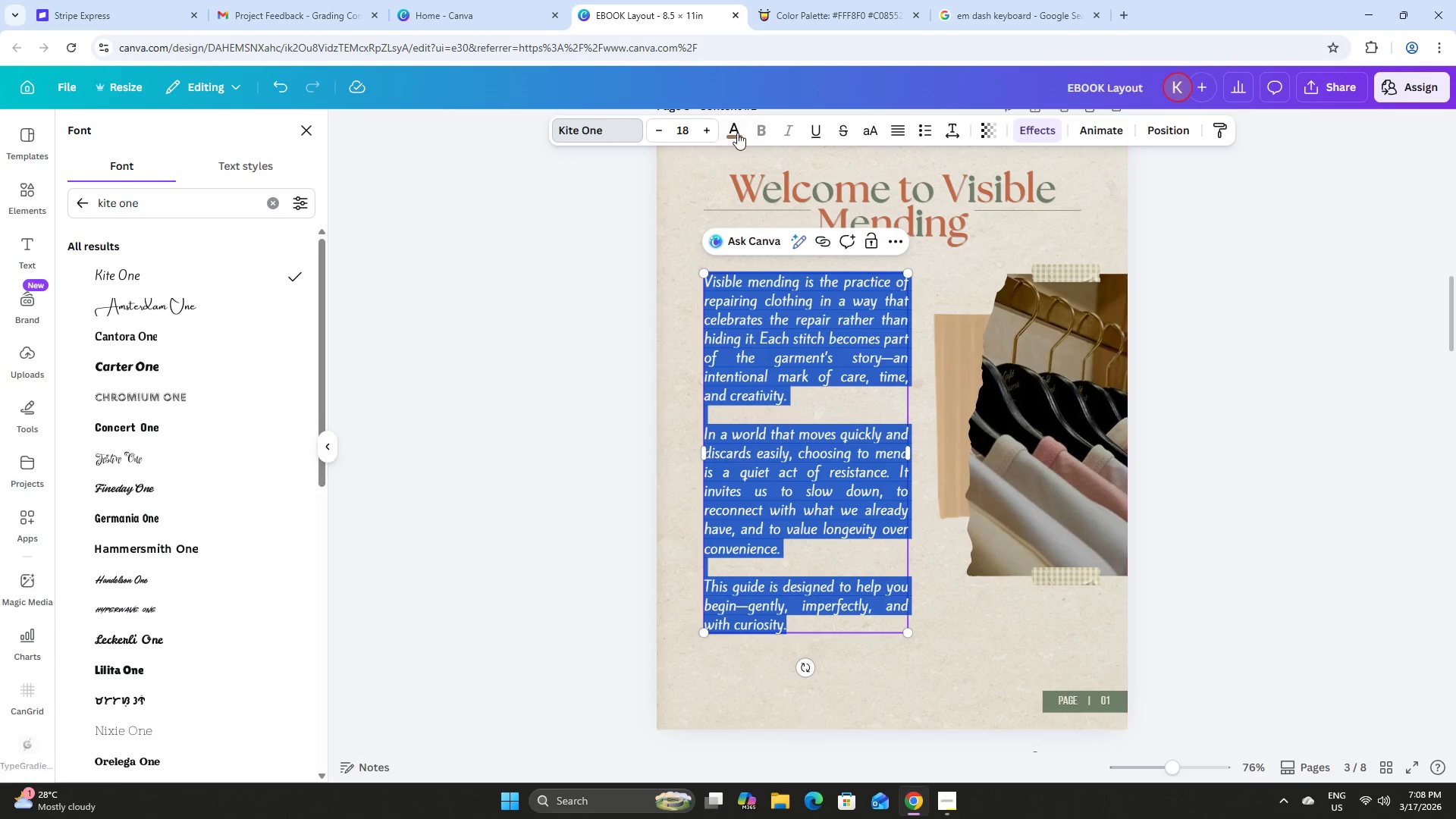 
left_click([735, 131])
 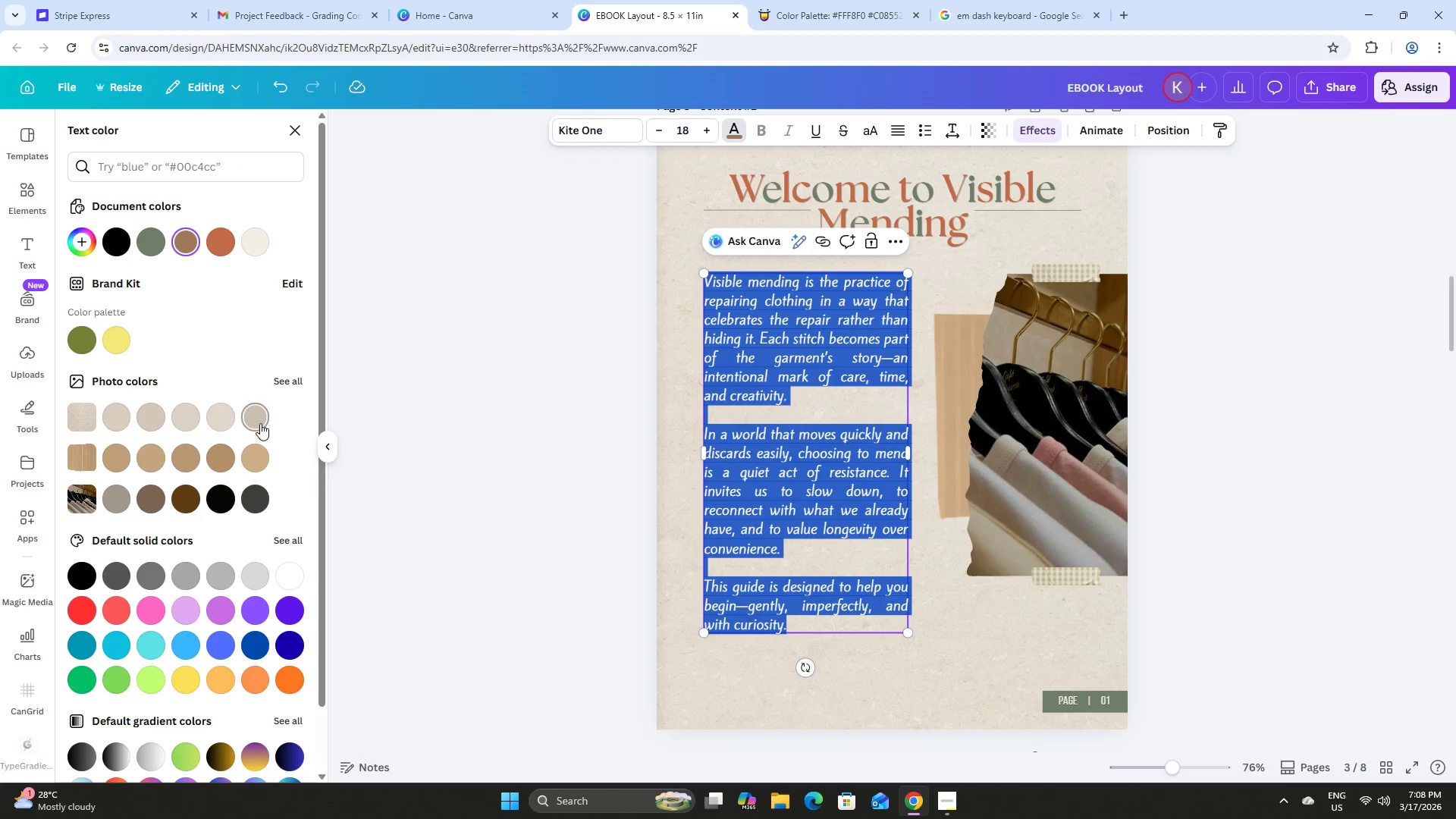 
left_click([184, 500])
 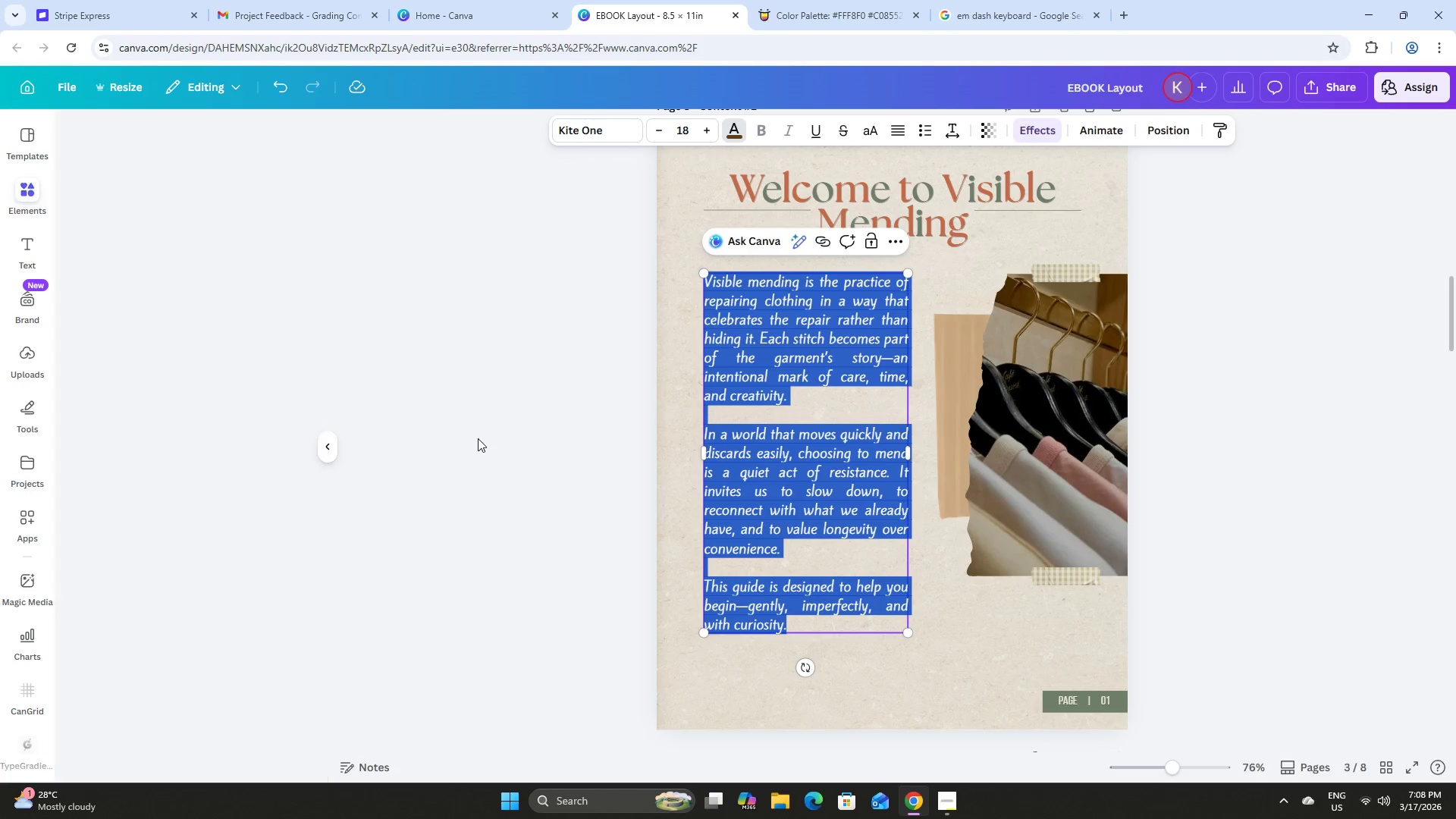 
double_click([478, 438])
 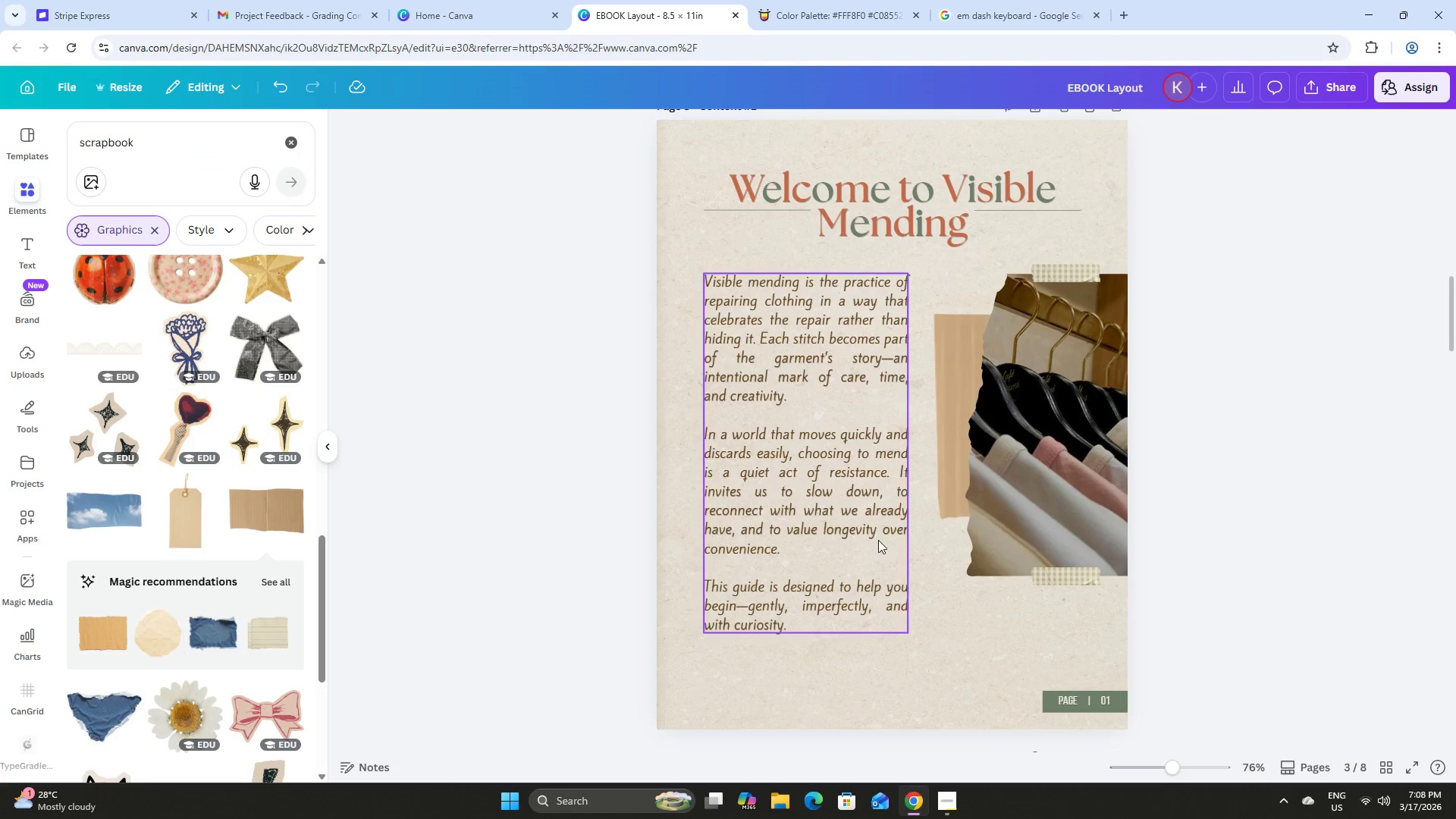 
scroll: coordinate [939, 547], scroll_direction: up, amount: 9.0
 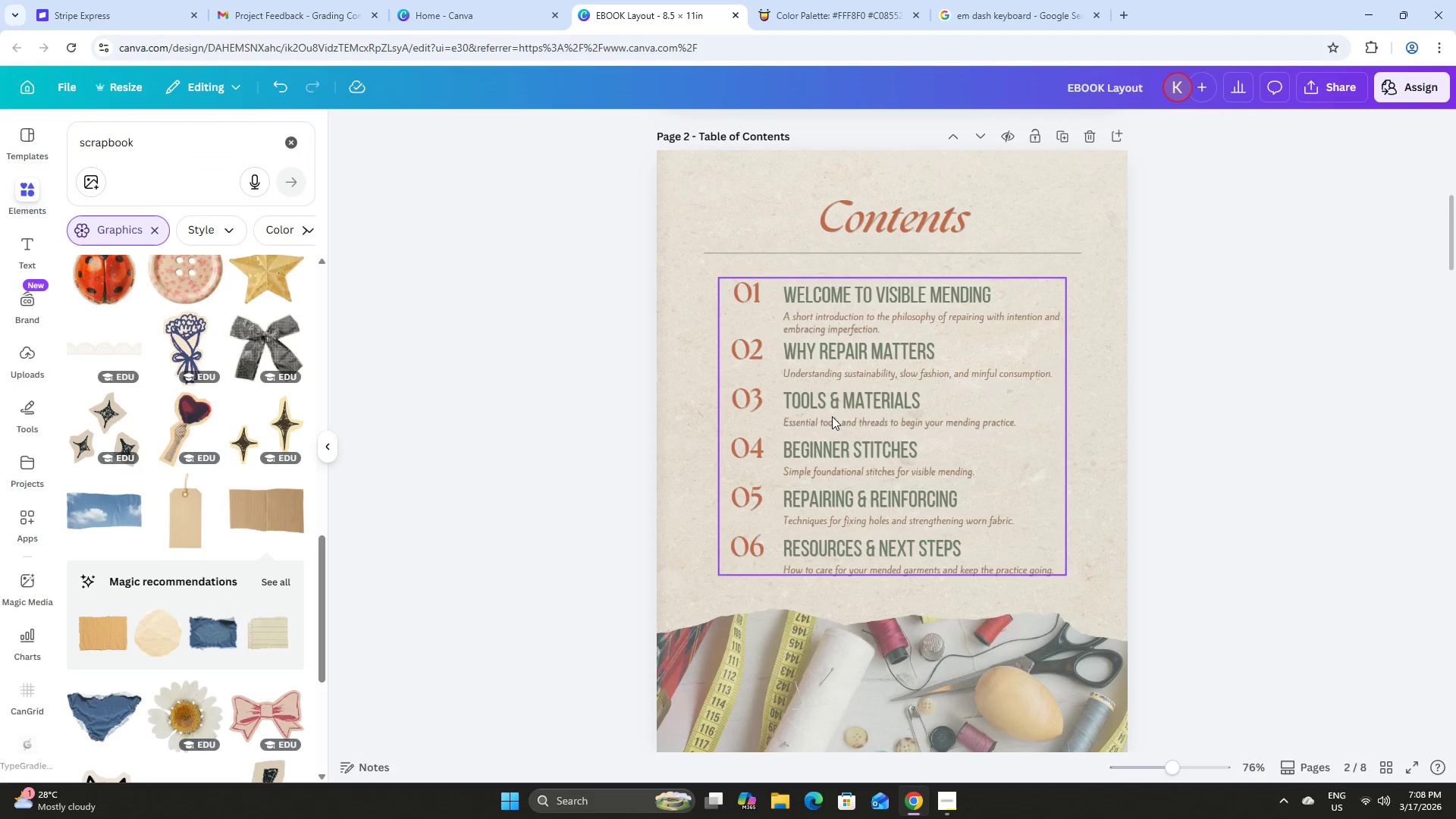 
scroll: coordinate [830, 410], scroll_direction: down, amount: 6.0
 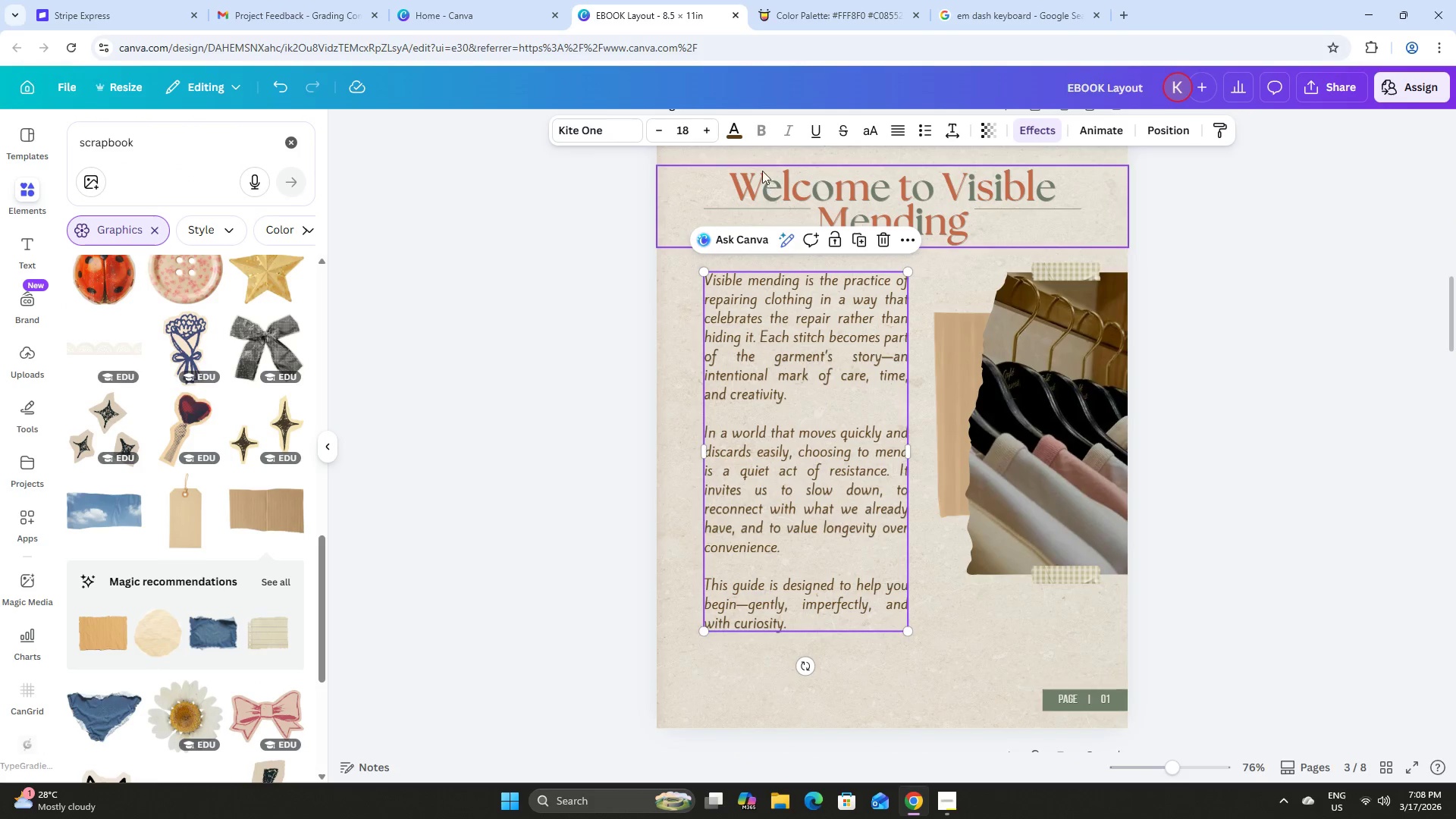 
left_click([731, 132])
 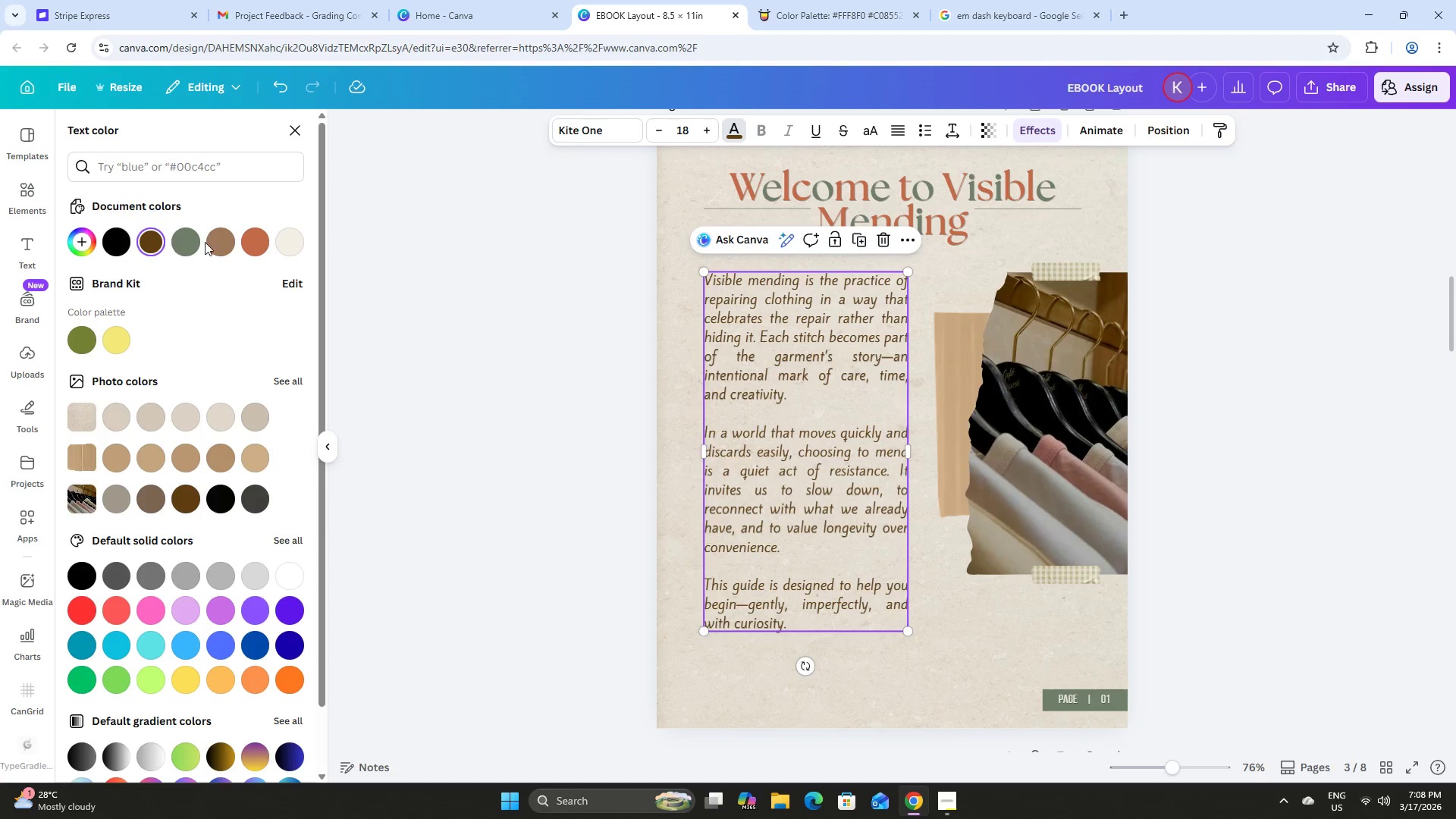 
left_click([225, 240])
 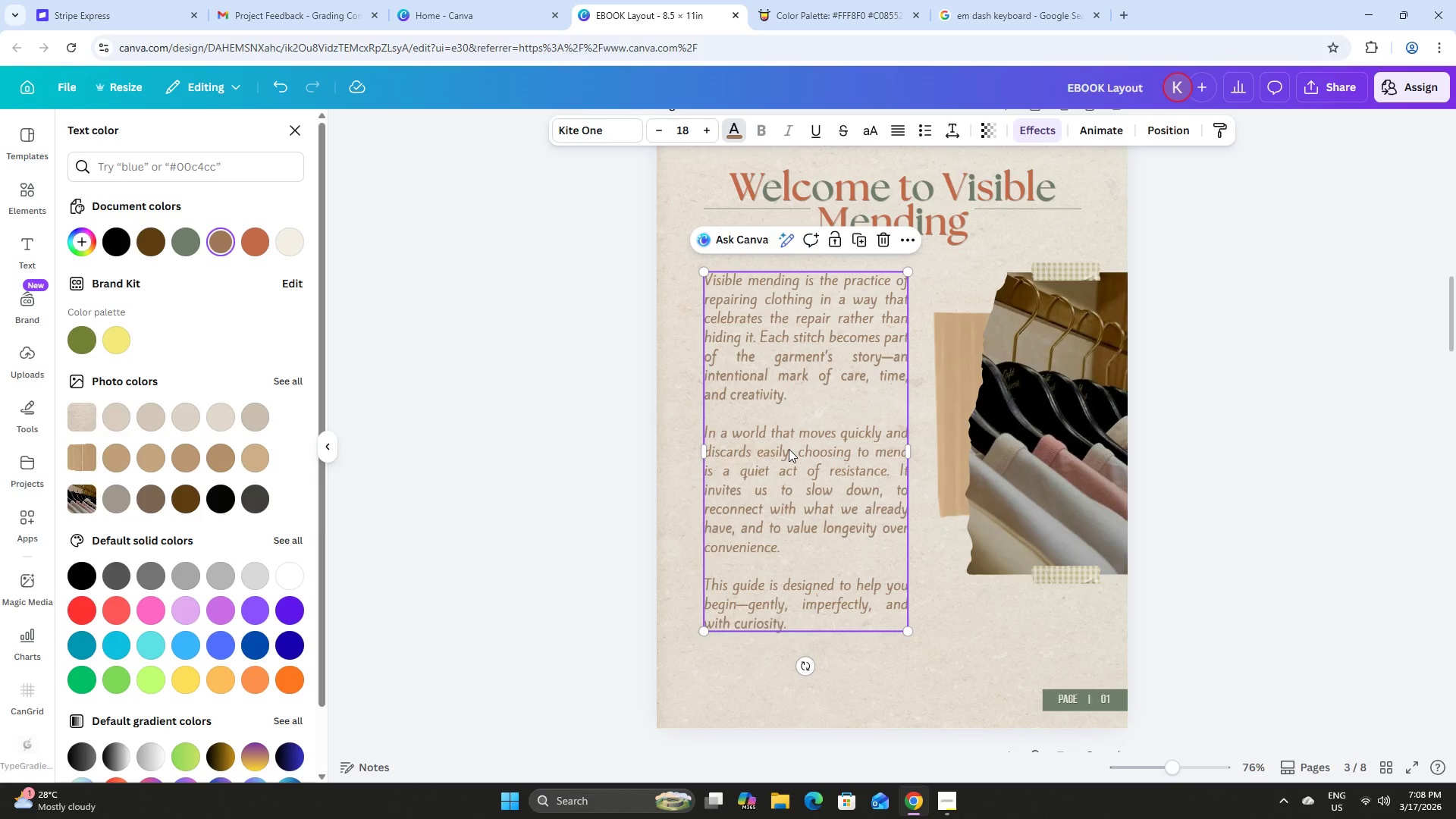 
double_click([783, 306])
 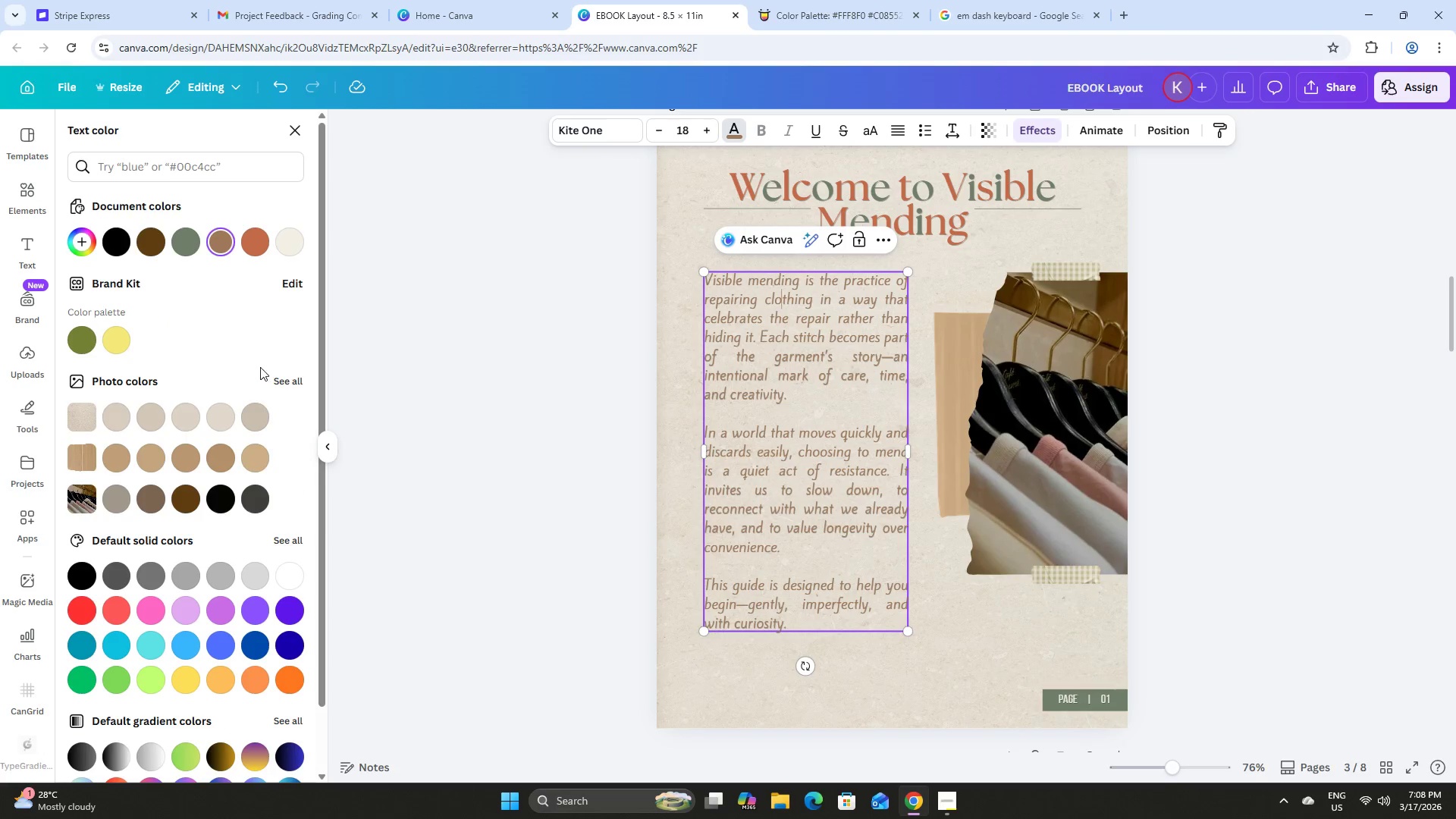 
left_click([193, 502])
 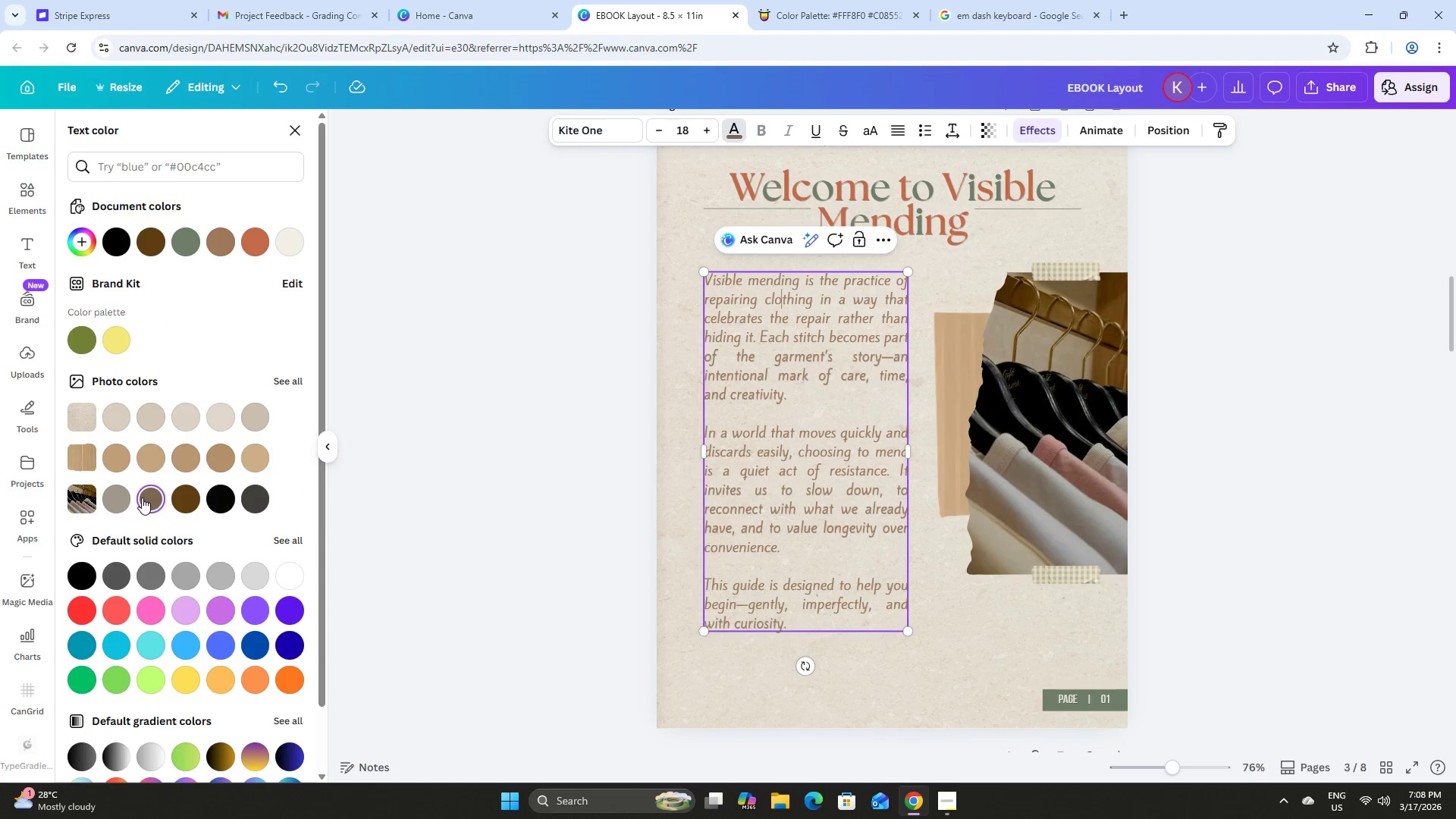 
left_click([542, 480])
 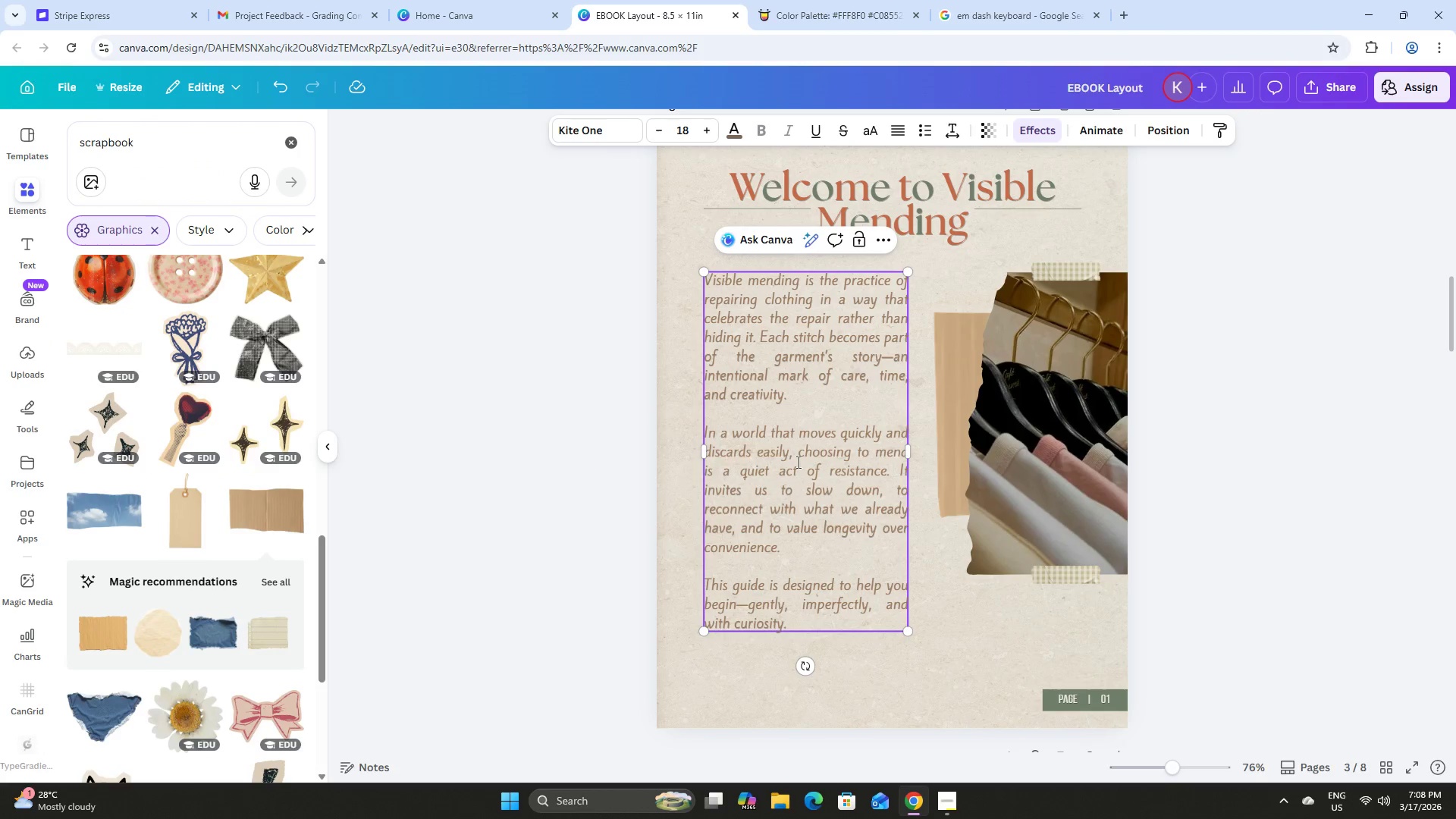 
left_click([816, 455])
 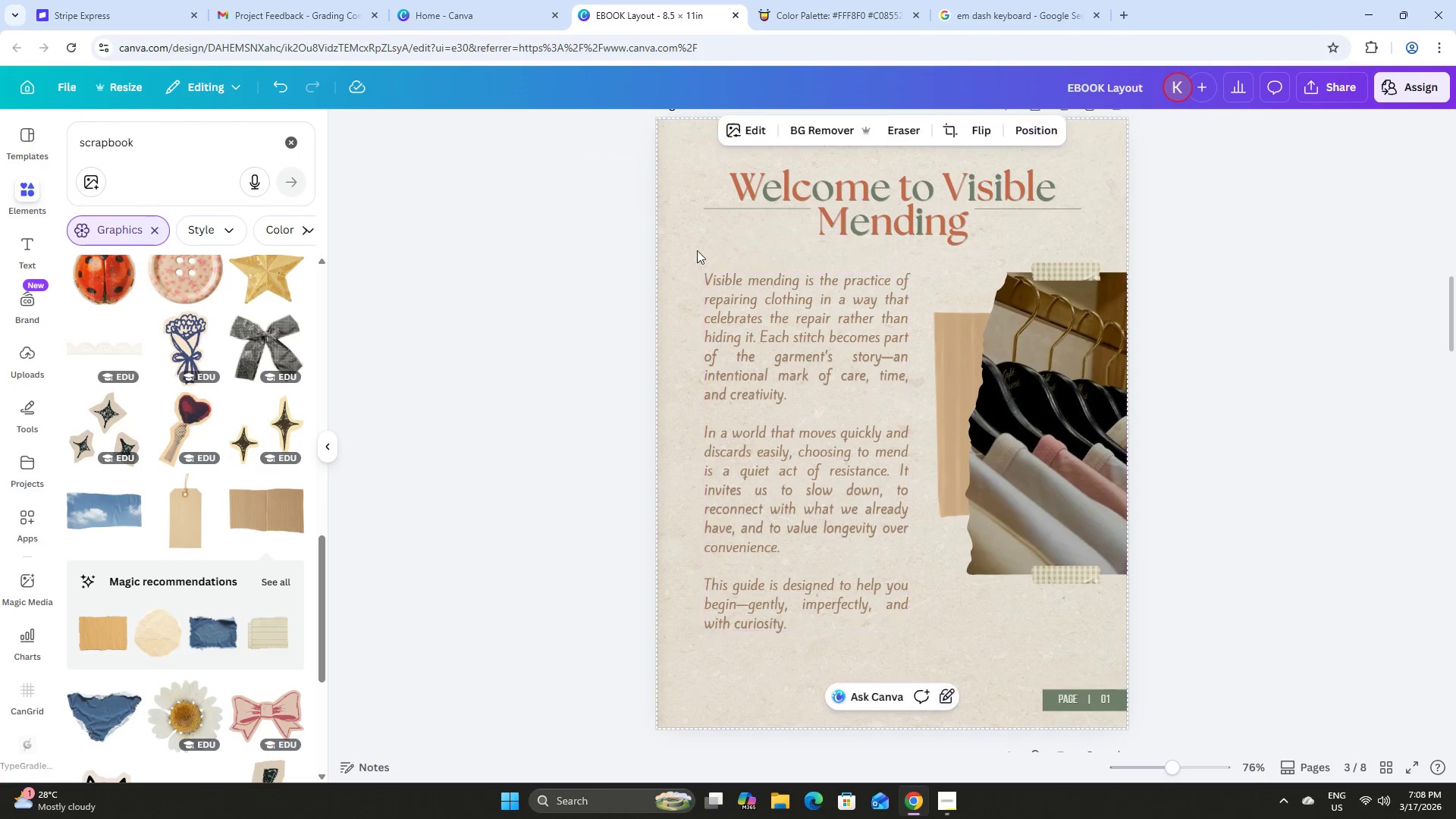 
double_click([759, 335])
 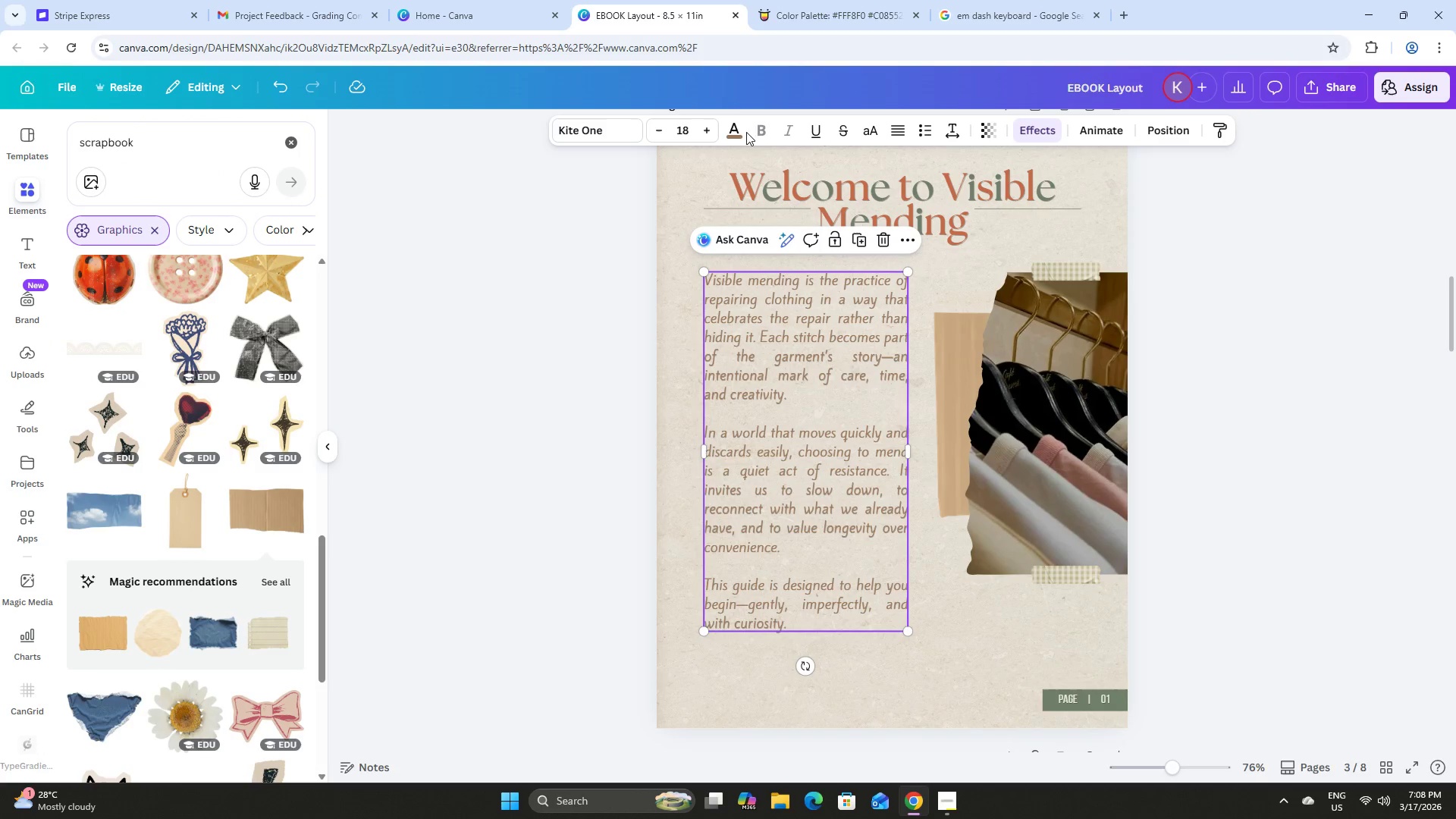 
left_click([739, 129])
 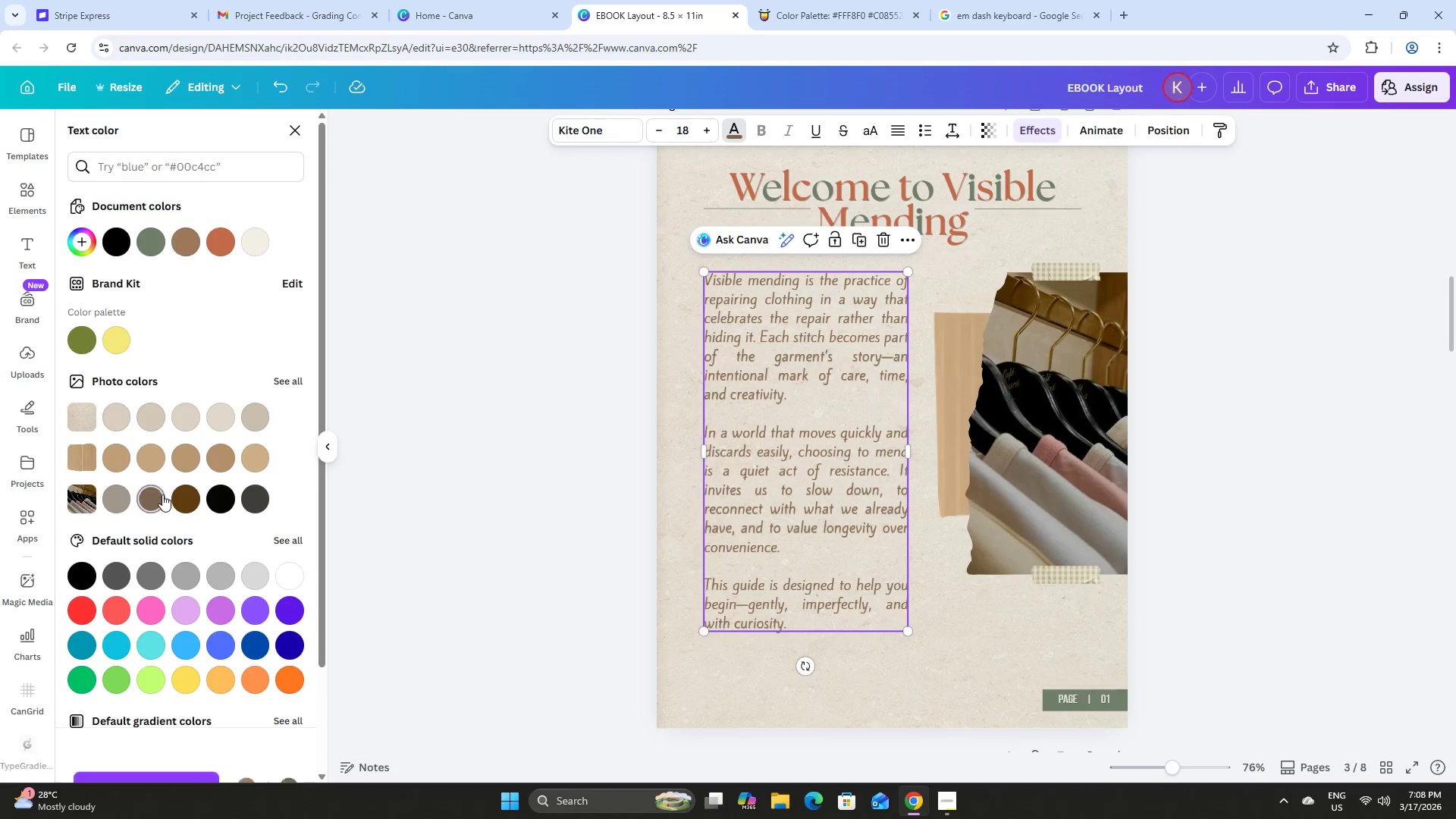 
left_click([175, 494])
 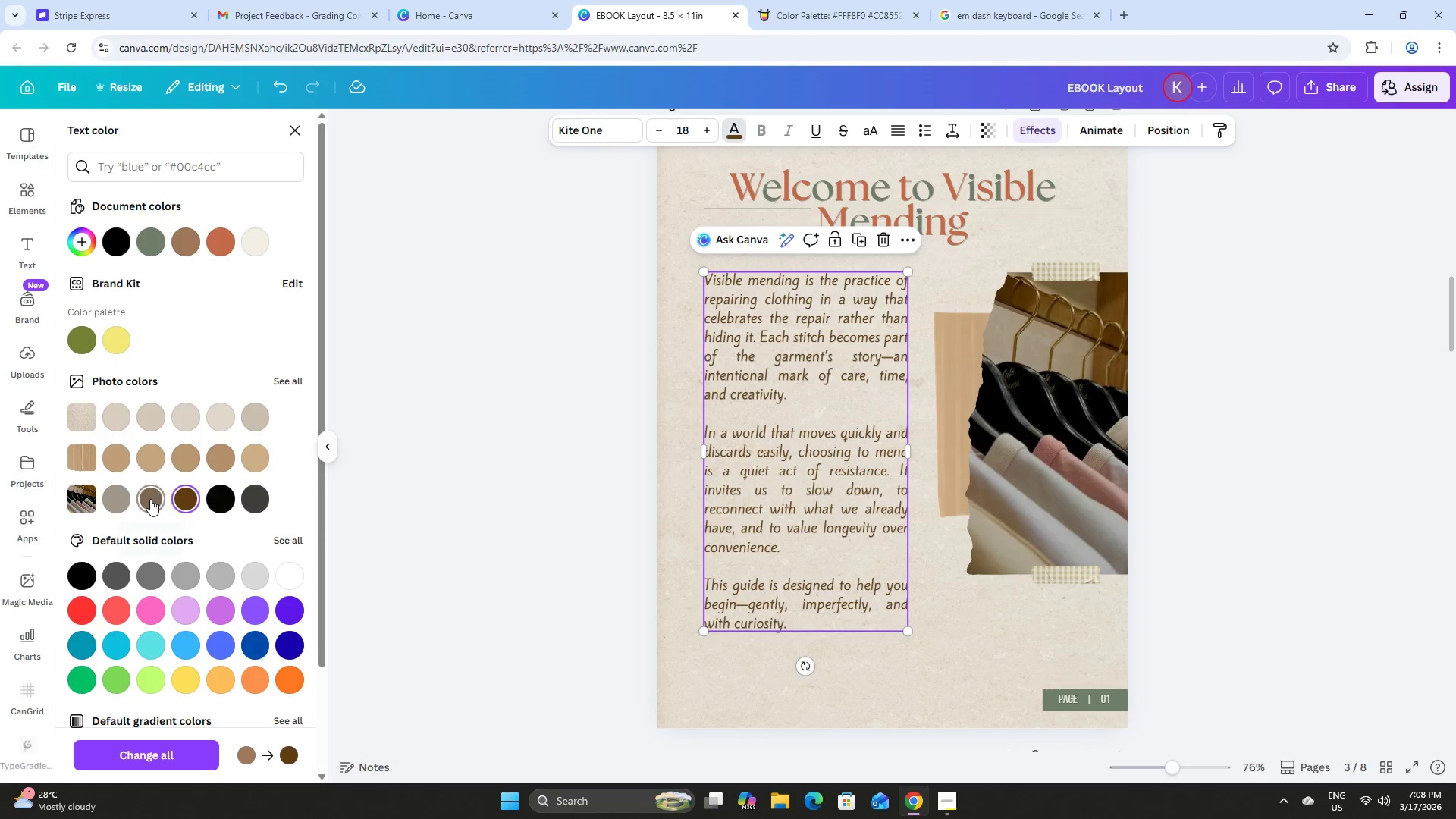 
left_click([148, 498])
 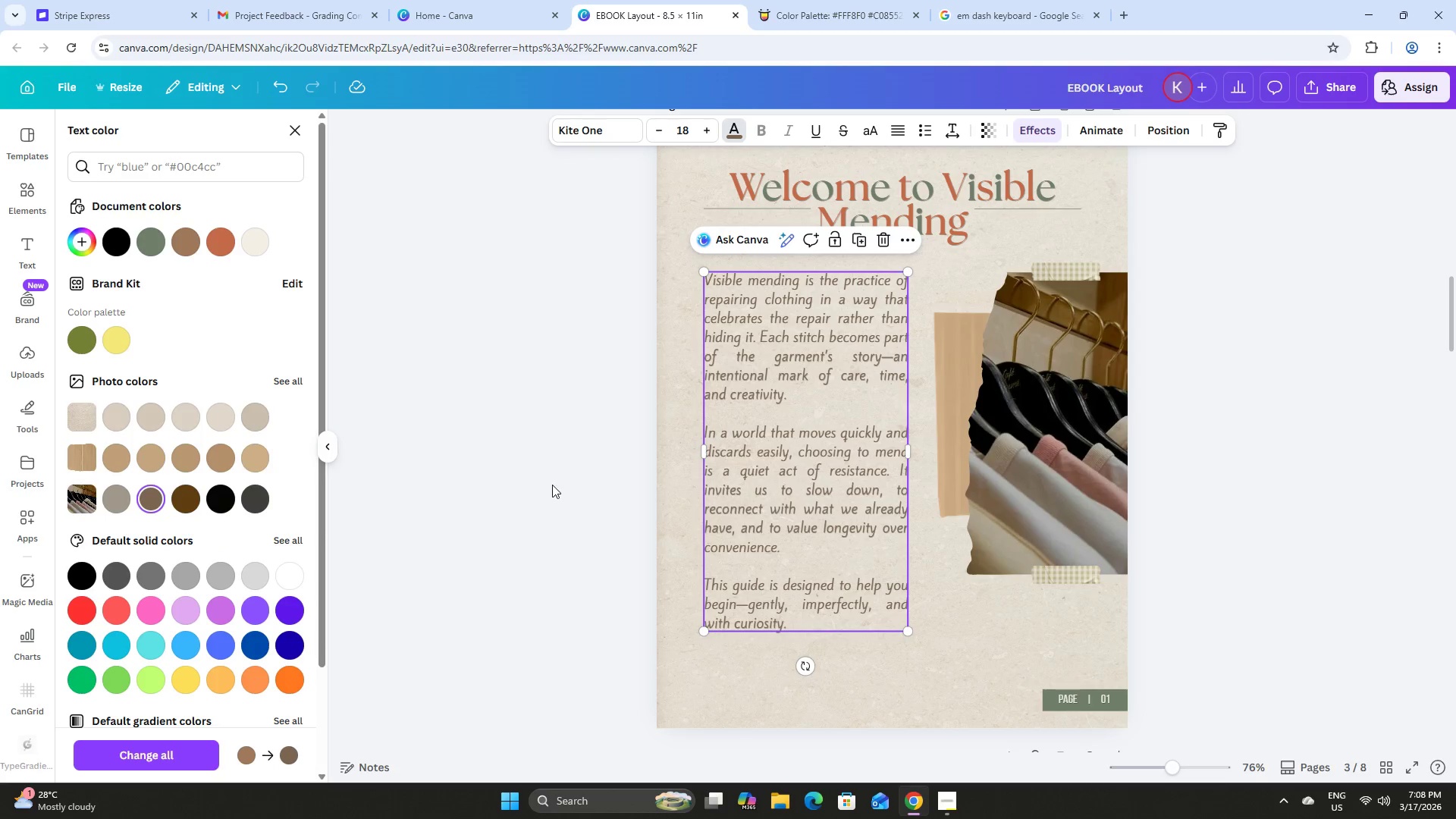 
left_click([552, 487])
 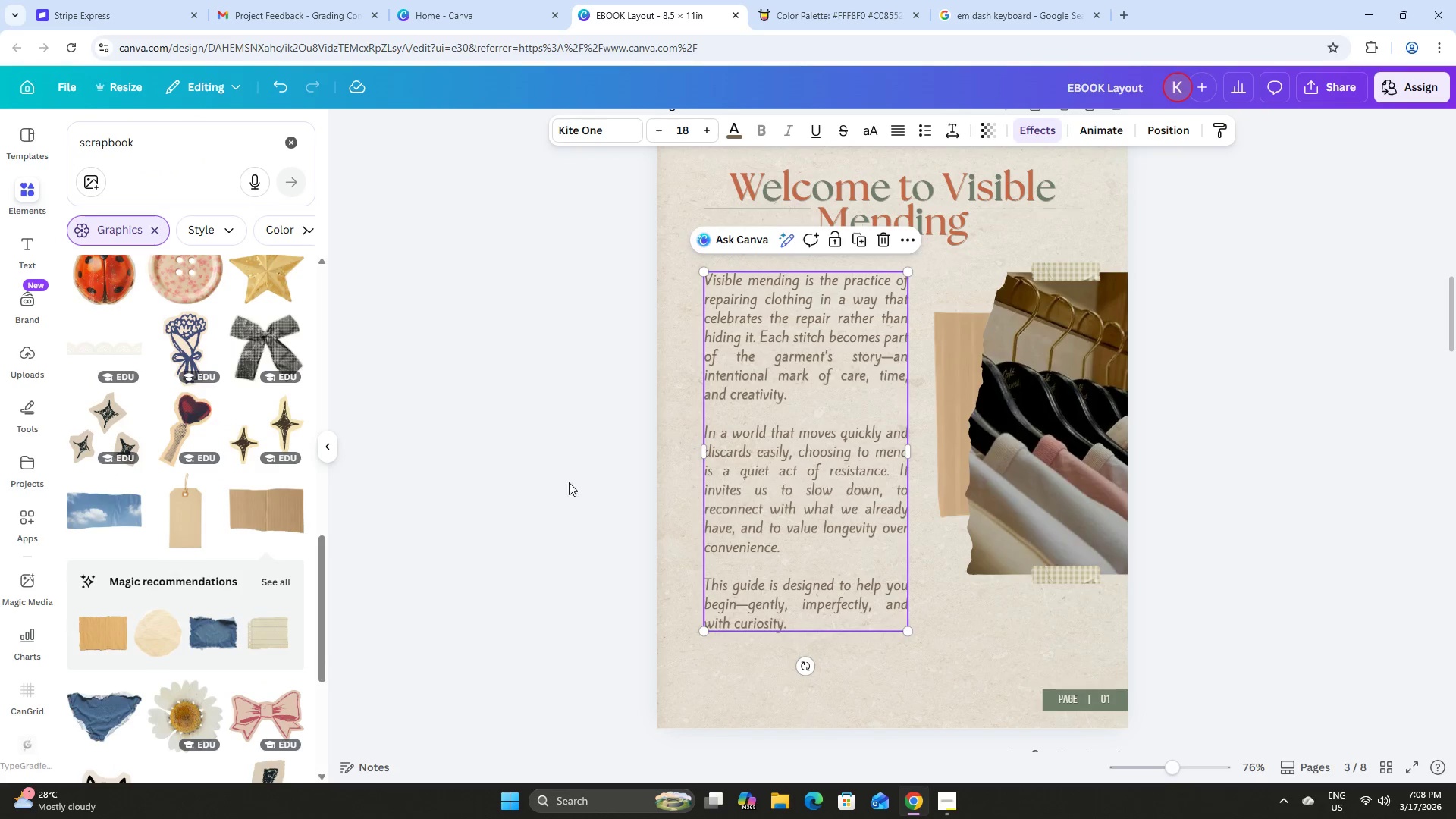 
scroll: coordinate [569, 482], scroll_direction: up, amount: 17.0
 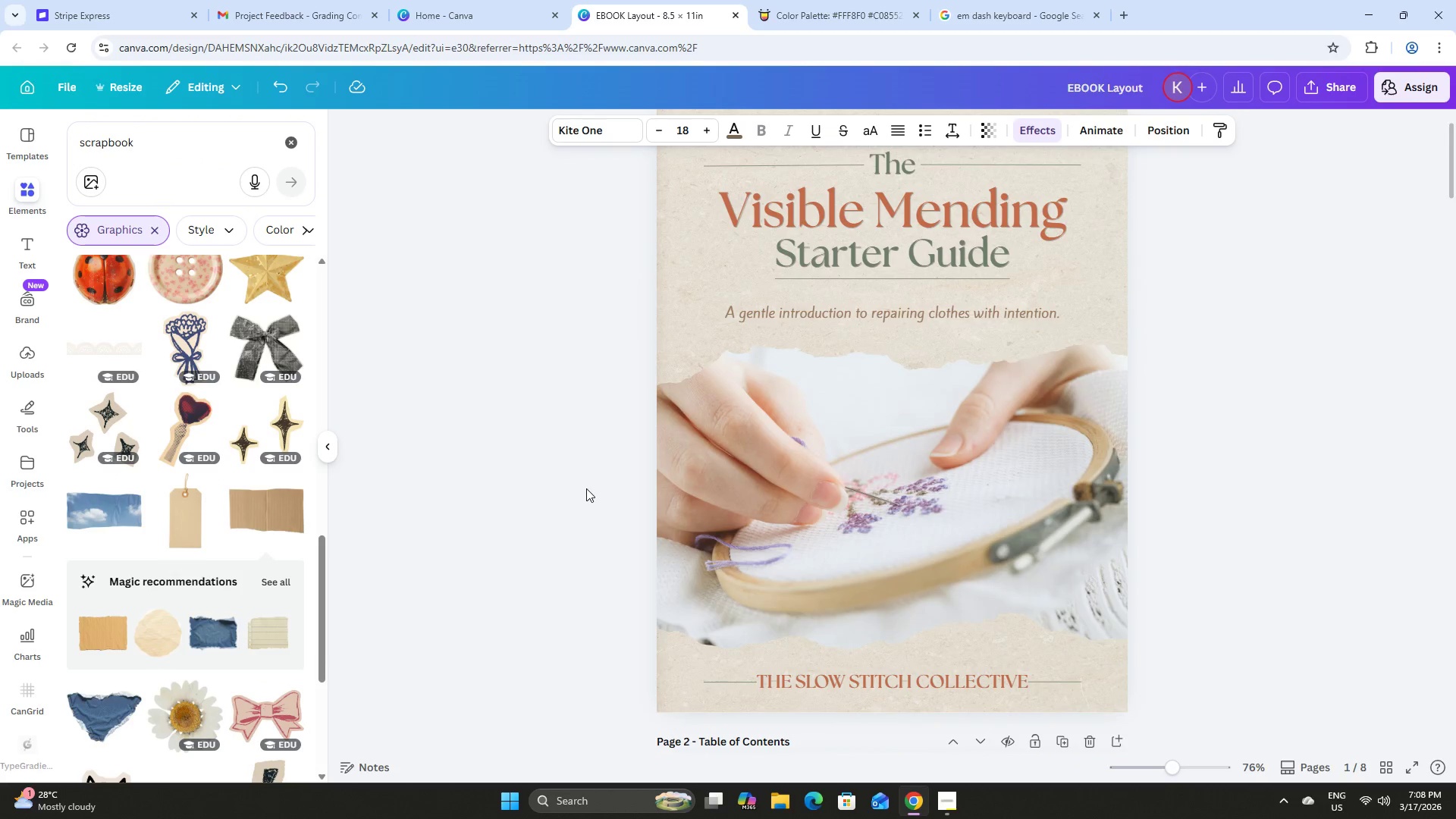 
scroll: coordinate [785, 477], scroll_direction: down, amount: 8.0
 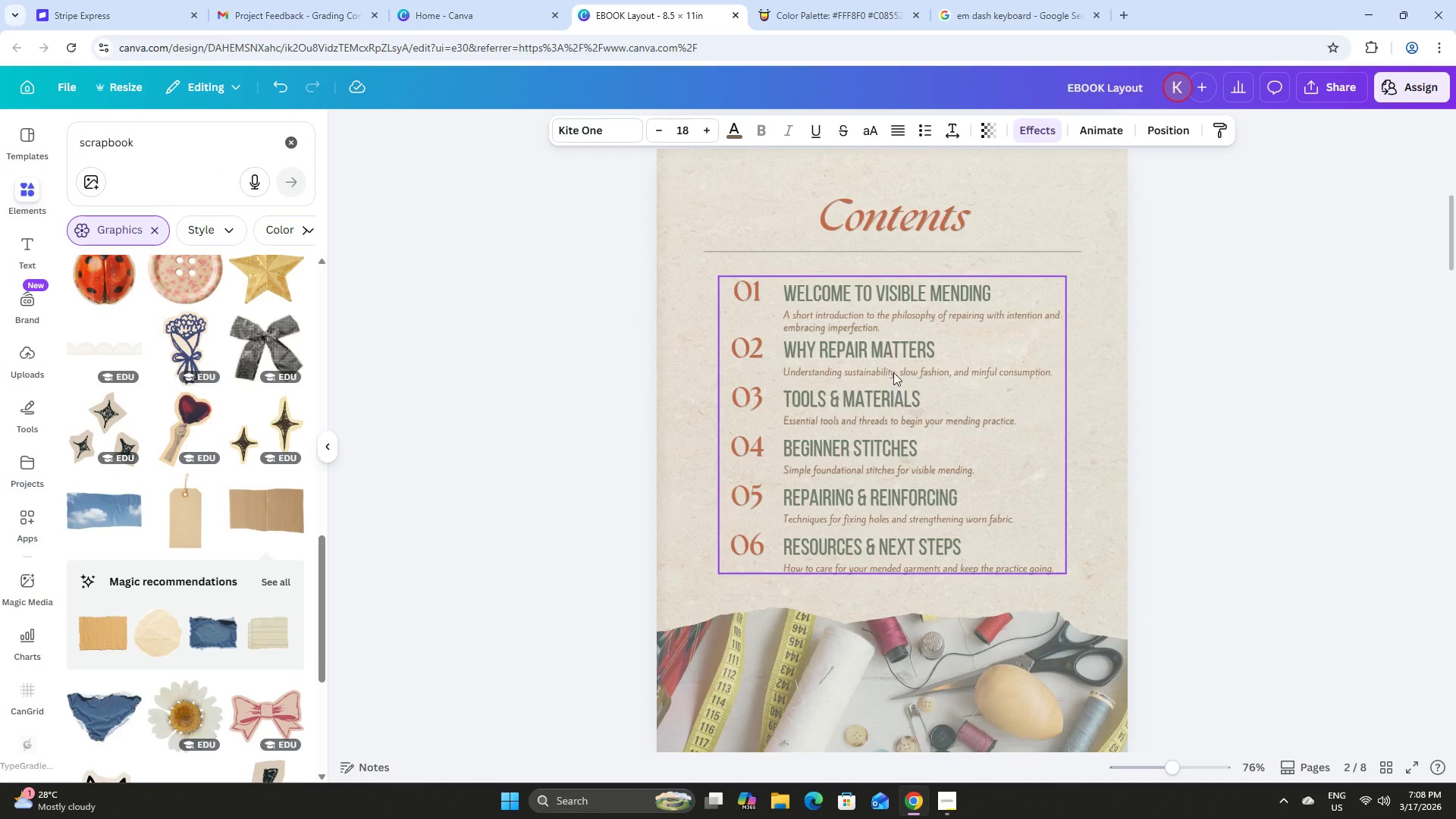 
left_click([893, 366])
 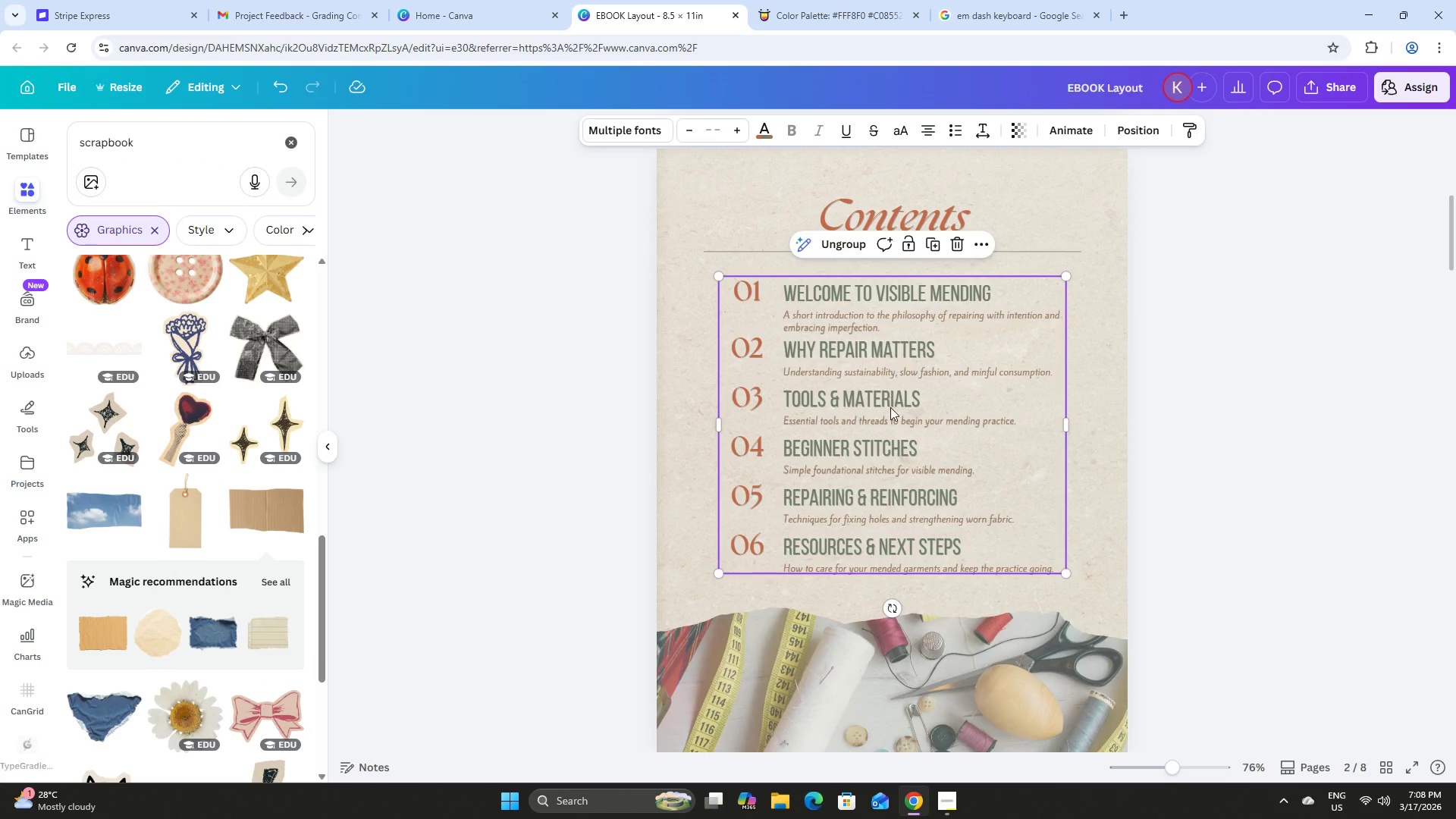 
scroll: coordinate [890, 407], scroll_direction: down, amount: 8.0
 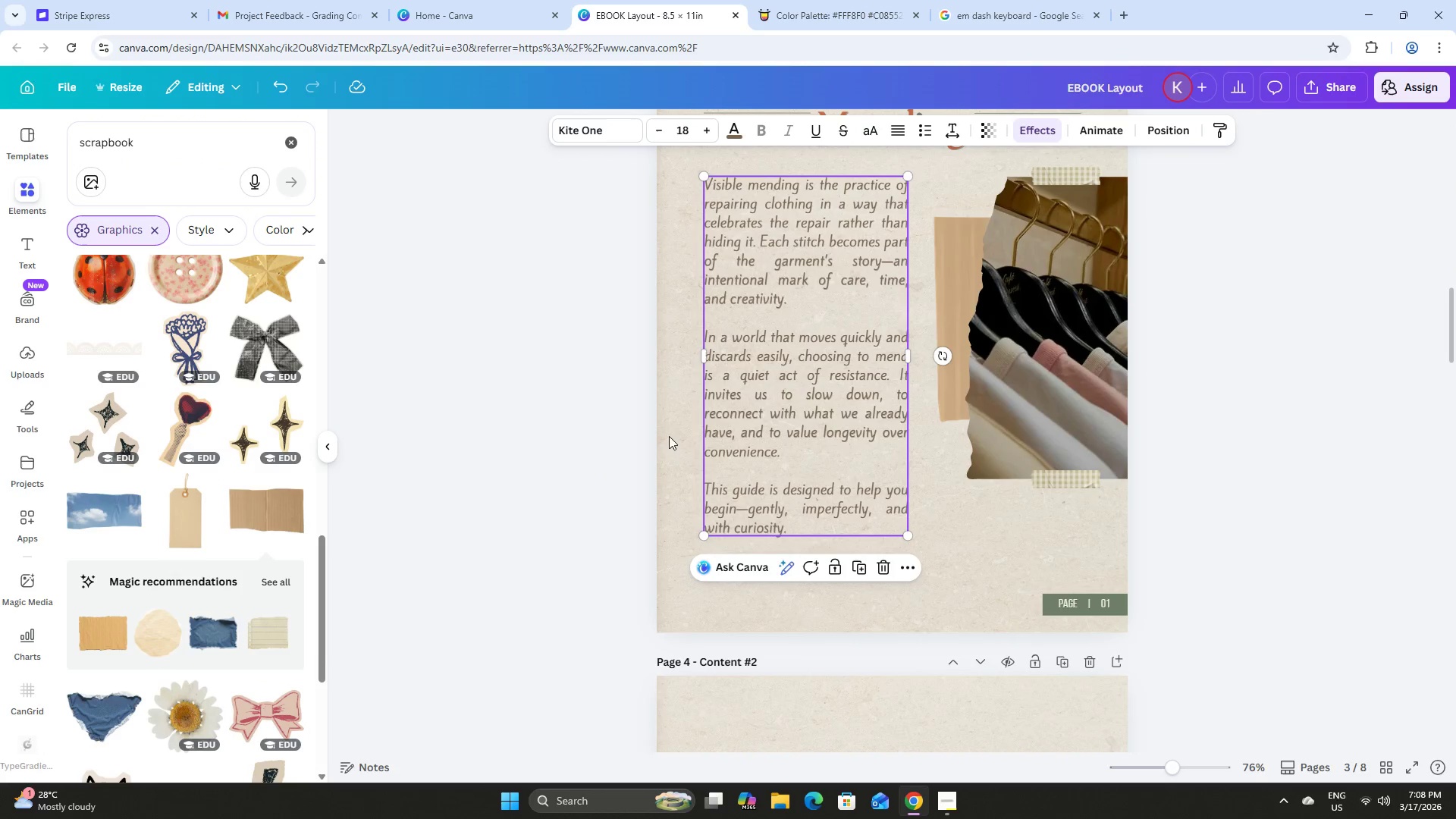 
double_click([570, 425])
 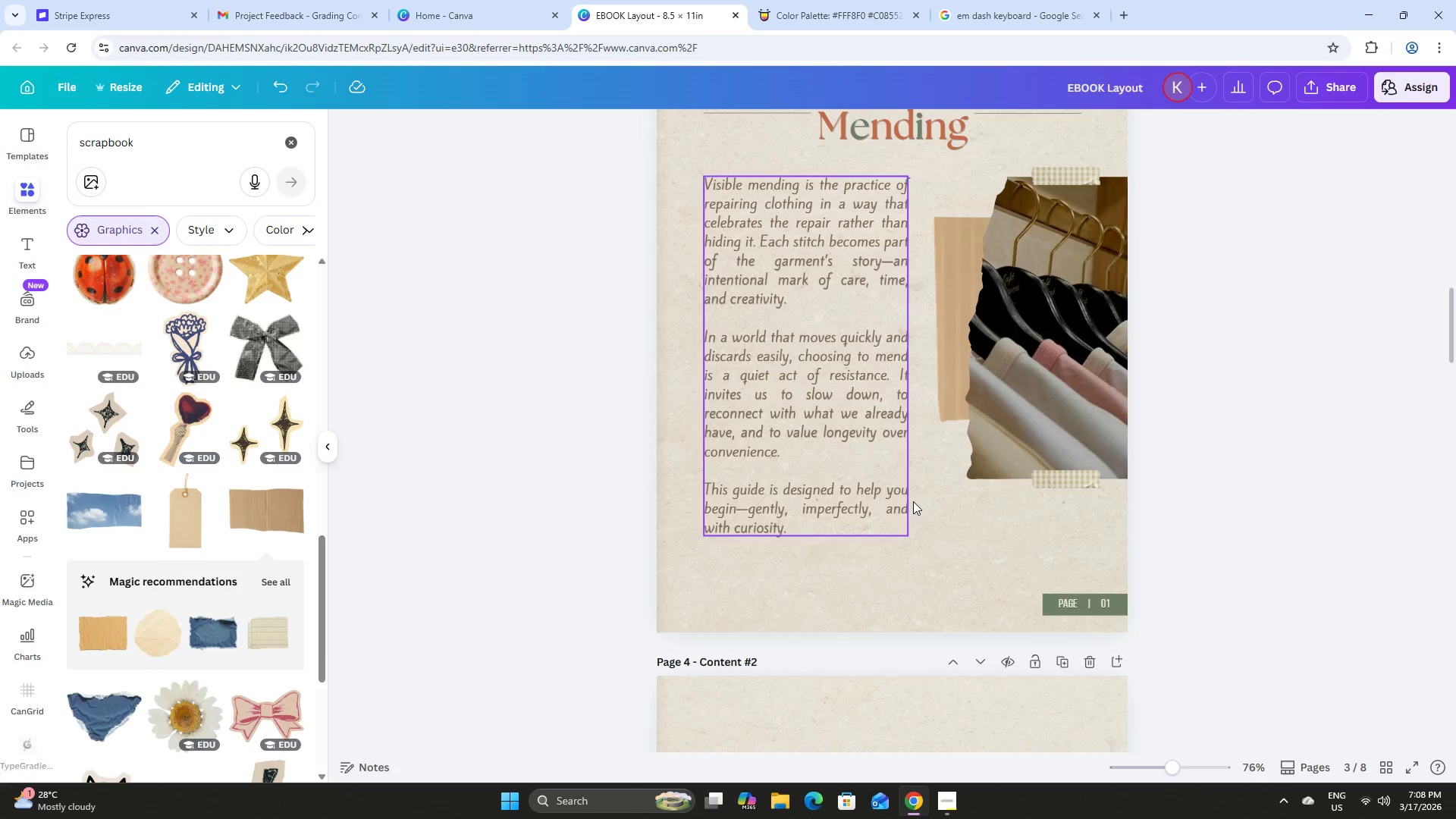 
scroll: coordinate [915, 501], scroll_direction: up, amount: 2.0
 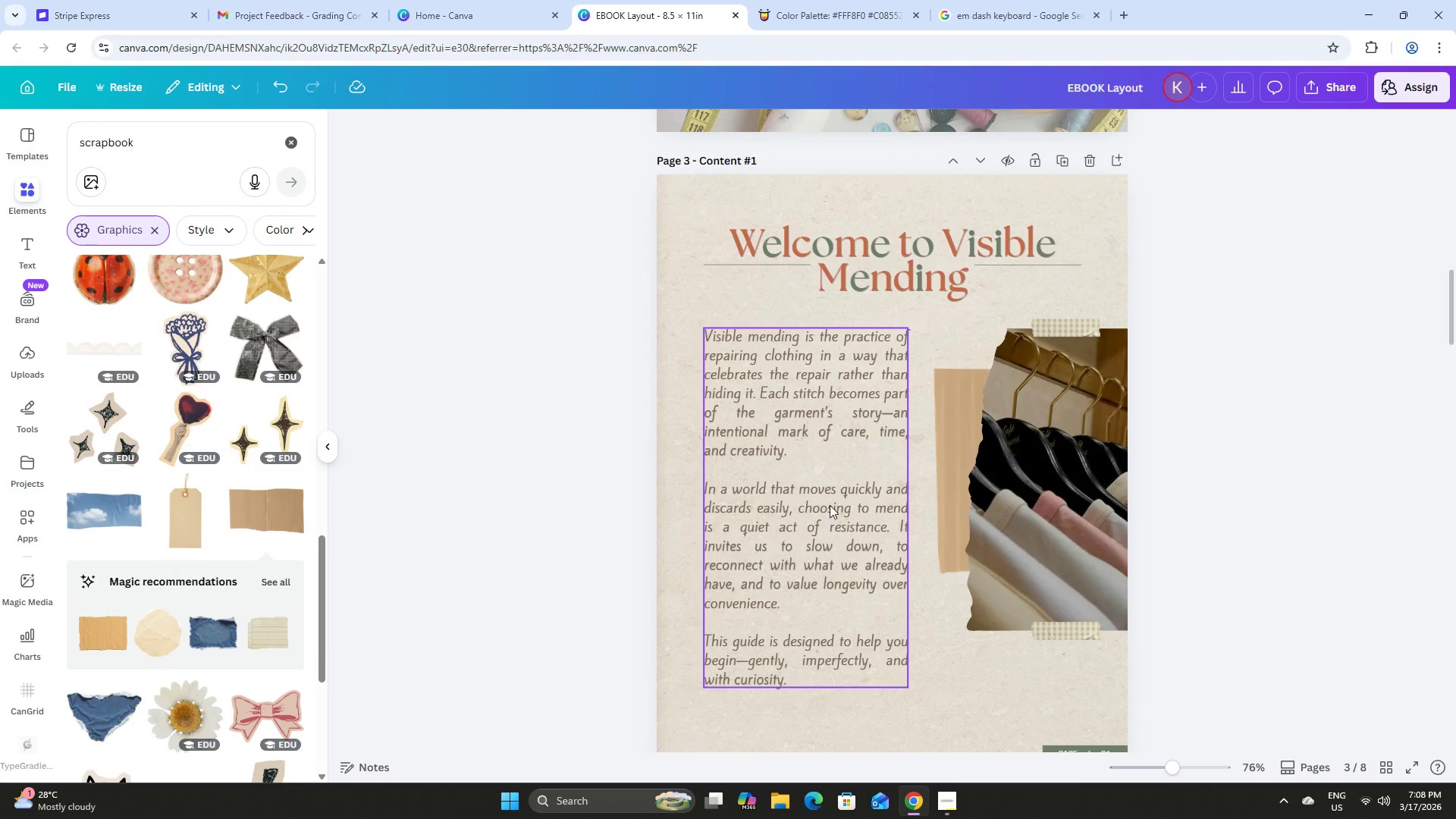 
left_click([824, 499])
 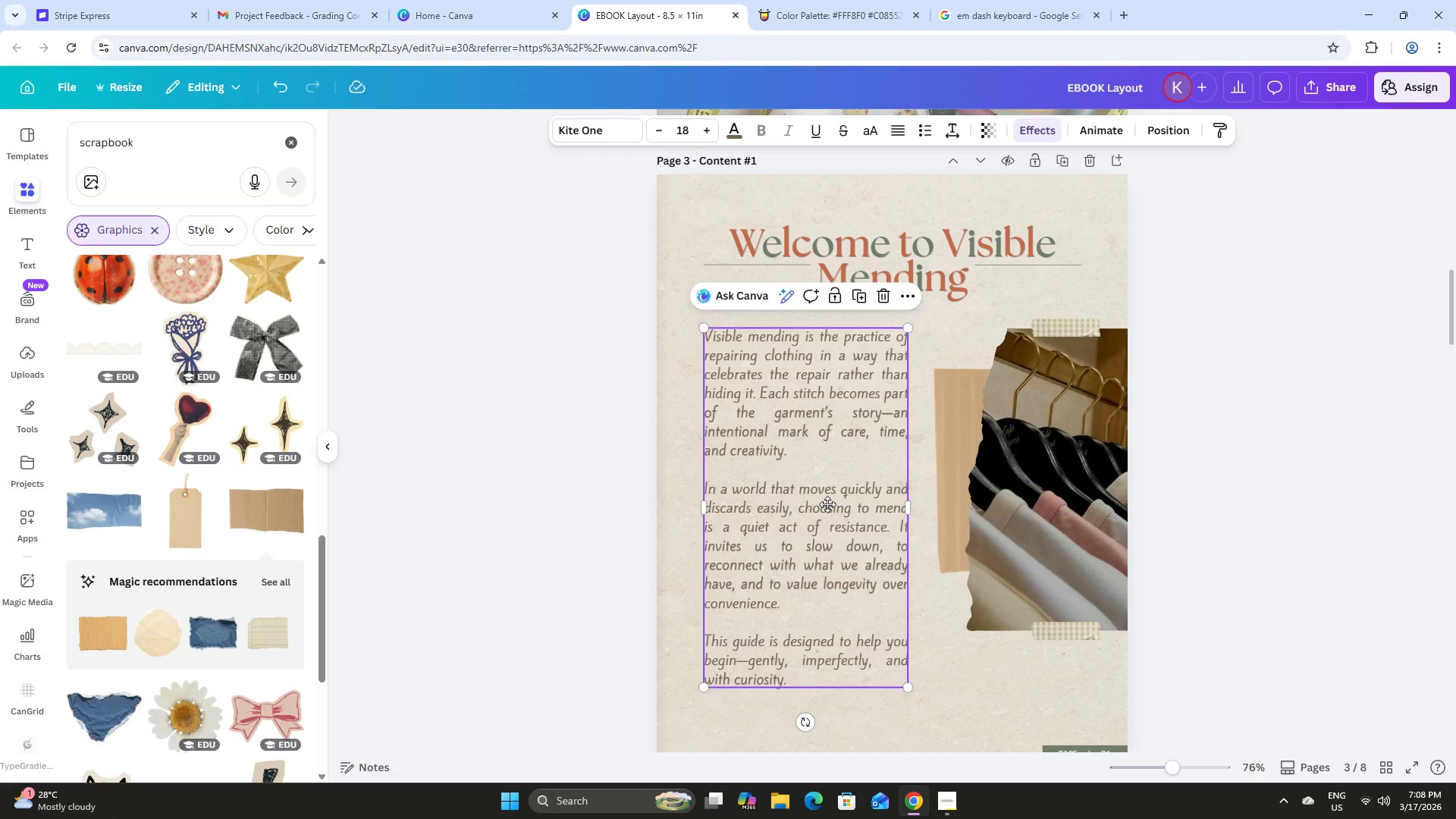 
left_click_drag(start_coordinate=[827, 495], to_coordinate=[827, 499])
 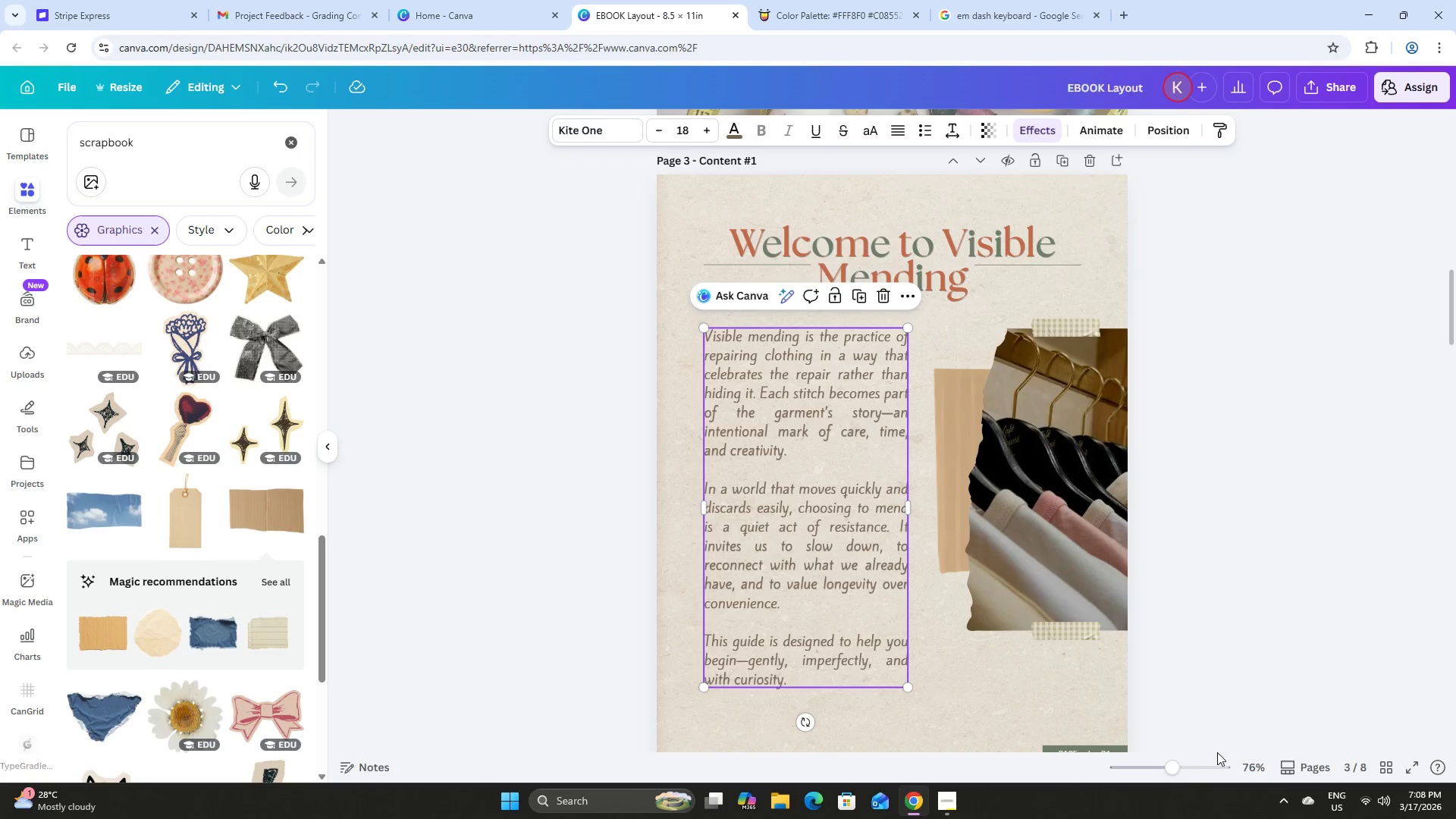 
left_click_drag(start_coordinate=[1171, 768], to_coordinate=[1170, 762])
 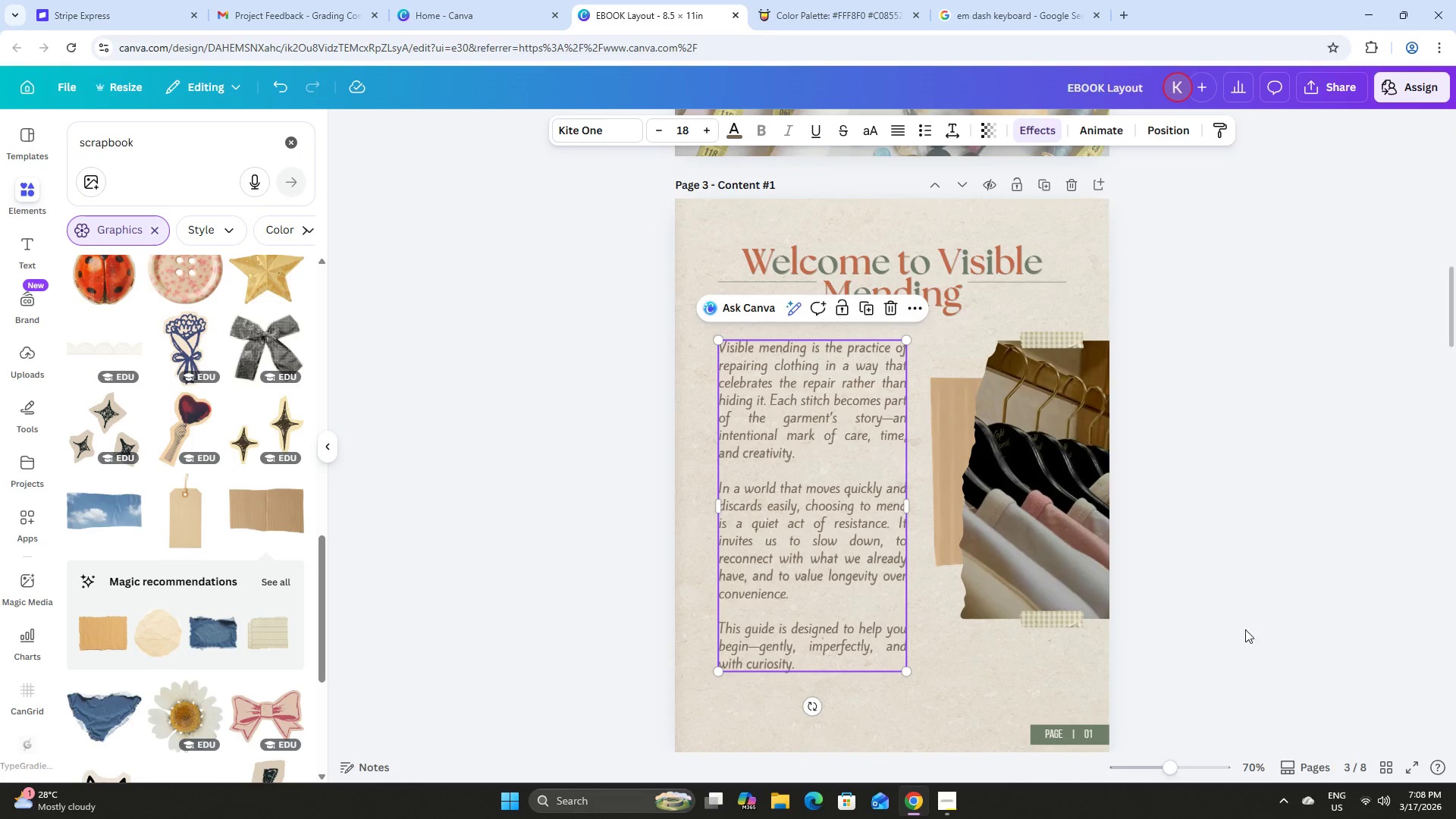 
left_click([1246, 613])
 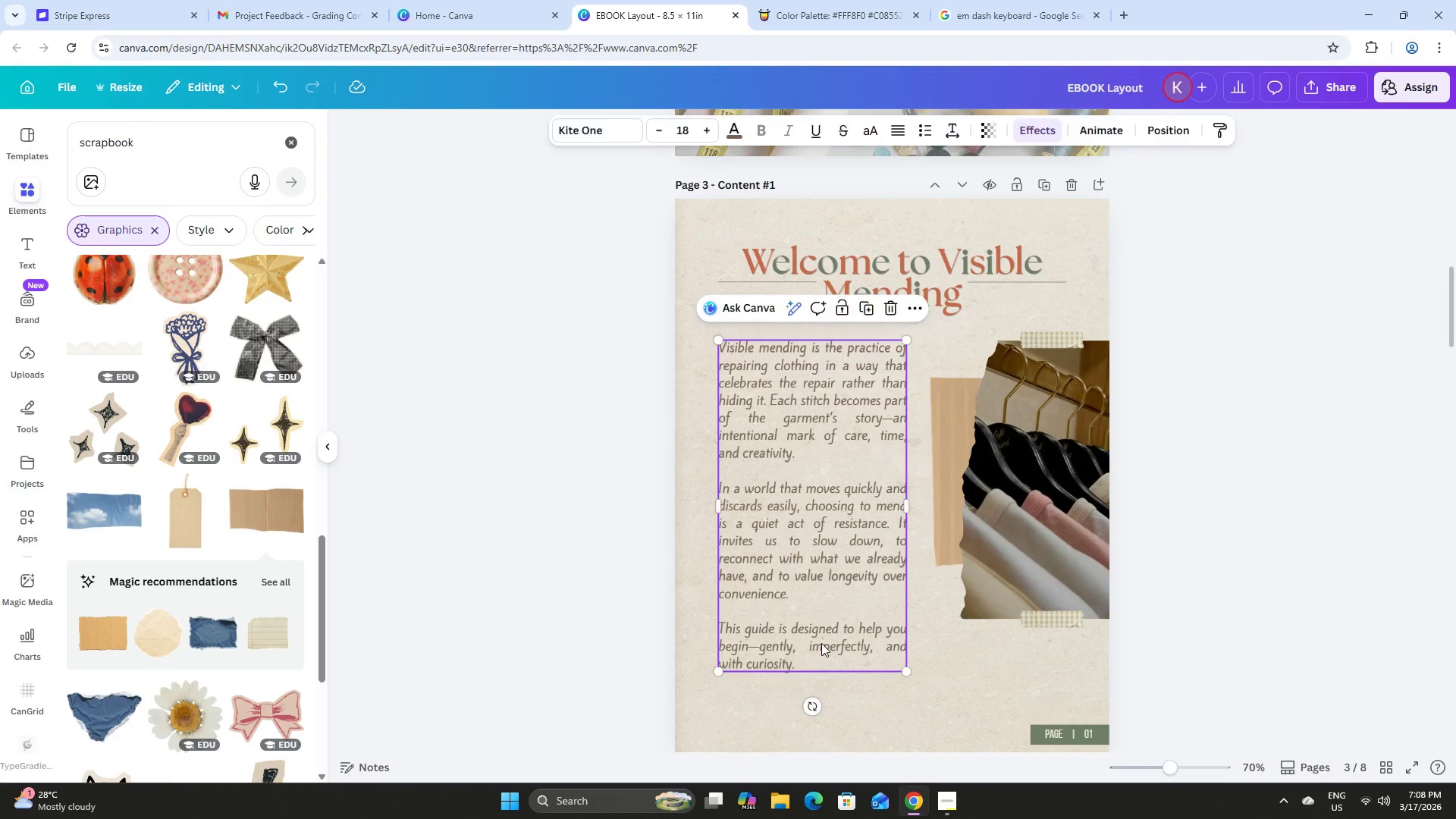 
double_click([781, 657])
 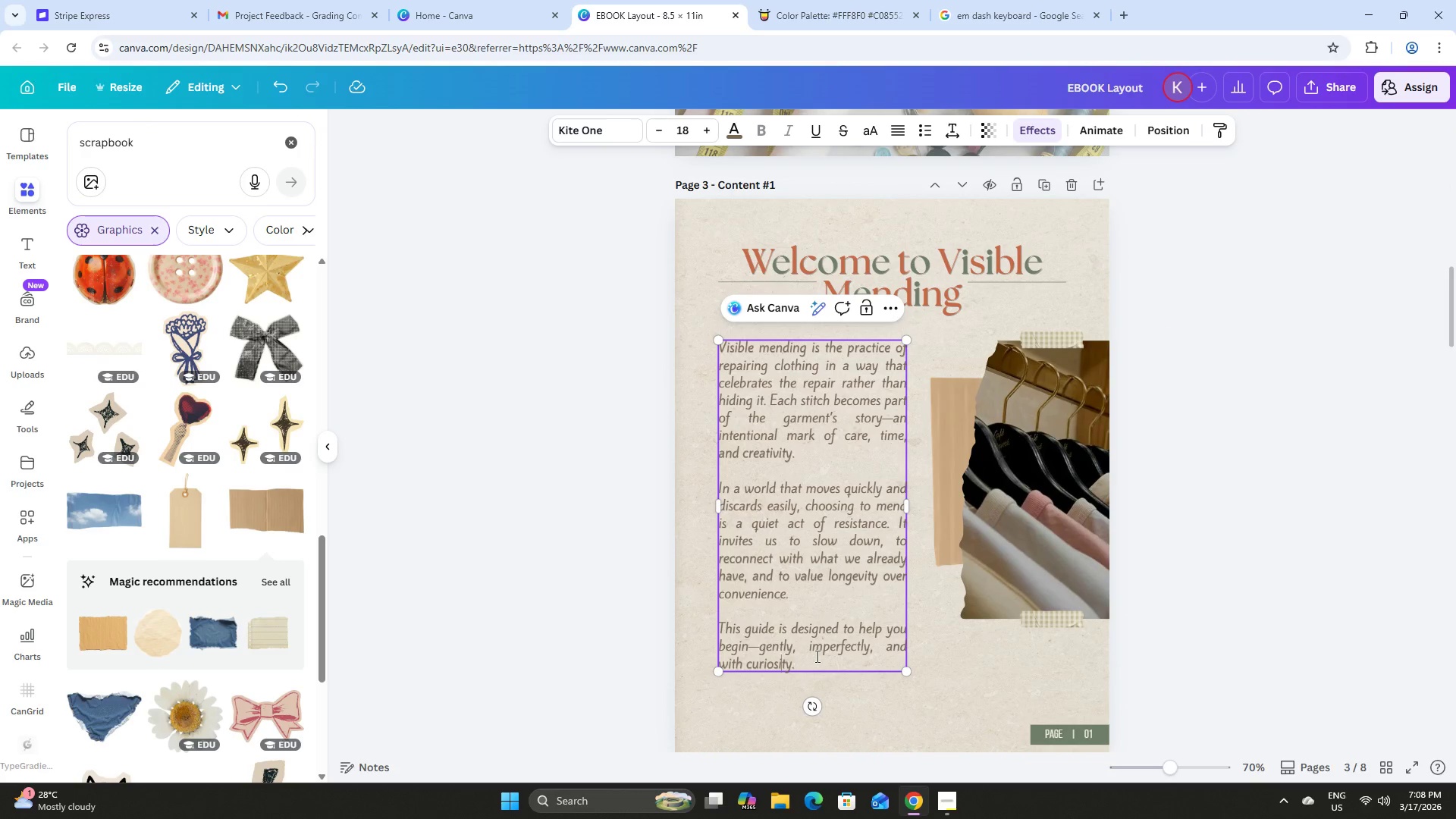 
triple_click([816, 656])
 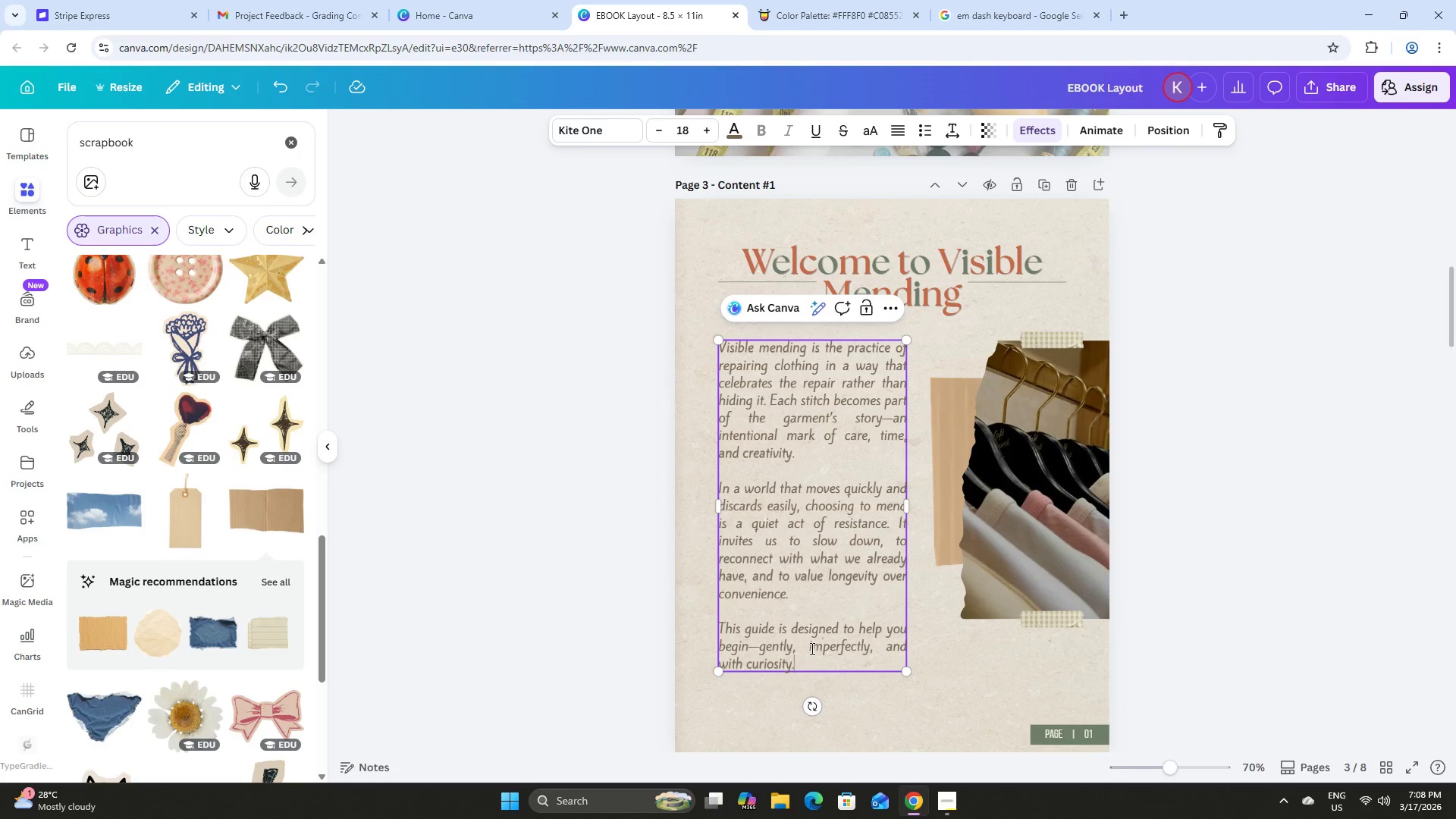 
triple_click([811, 648])
 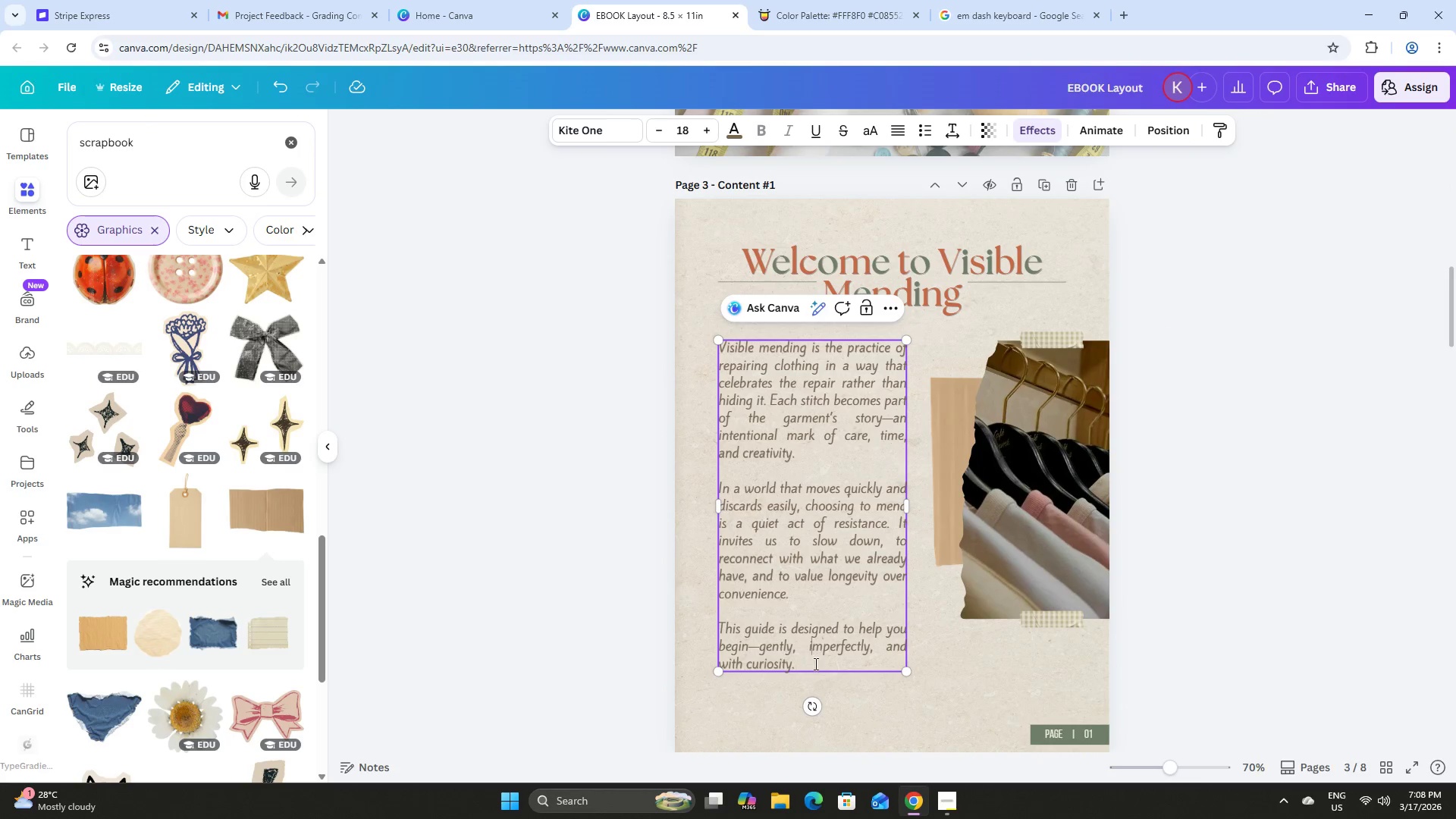 
double_click([814, 665])
 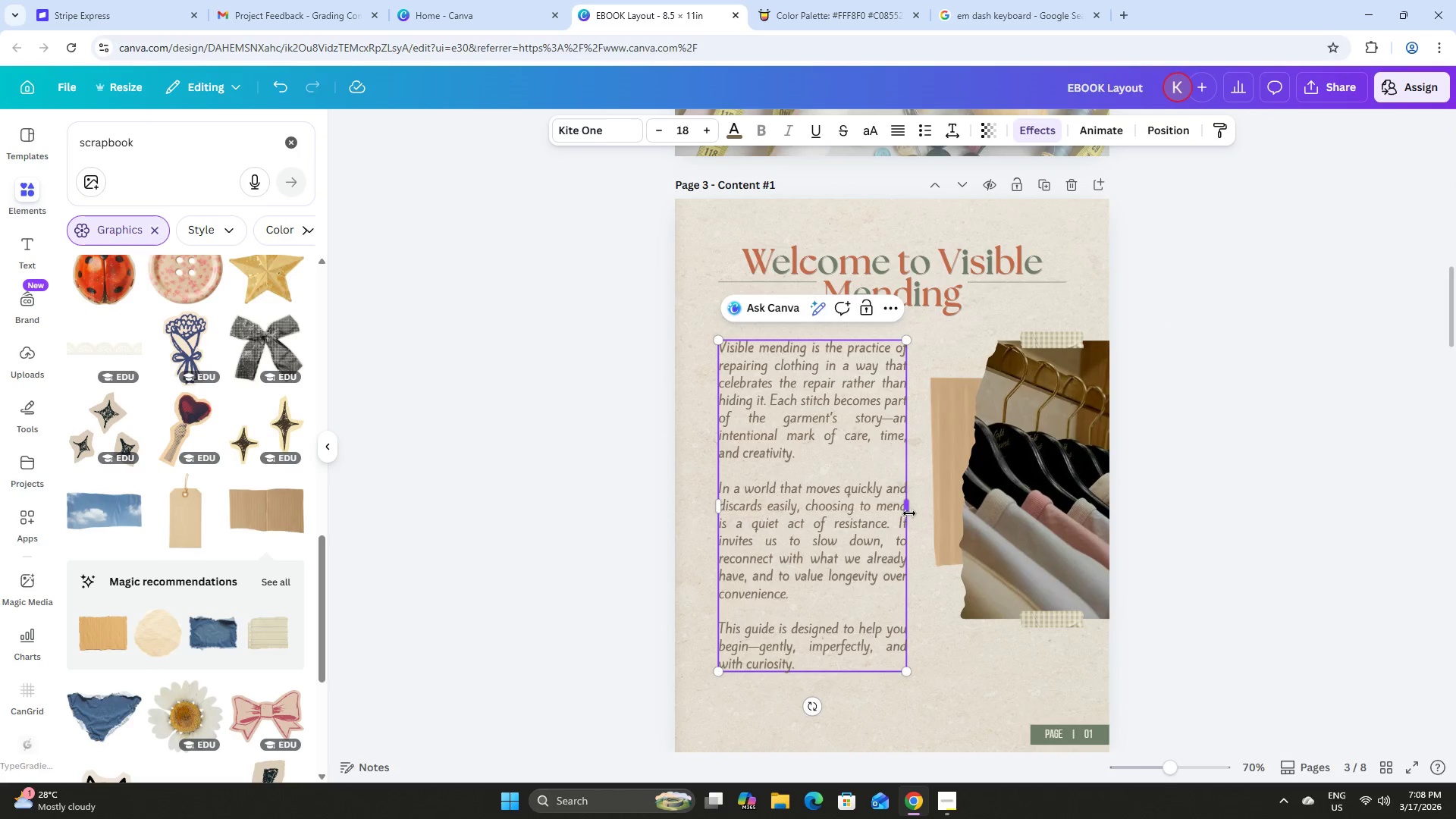 
left_click_drag(start_coordinate=[909, 510], to_coordinate=[913, 518])
 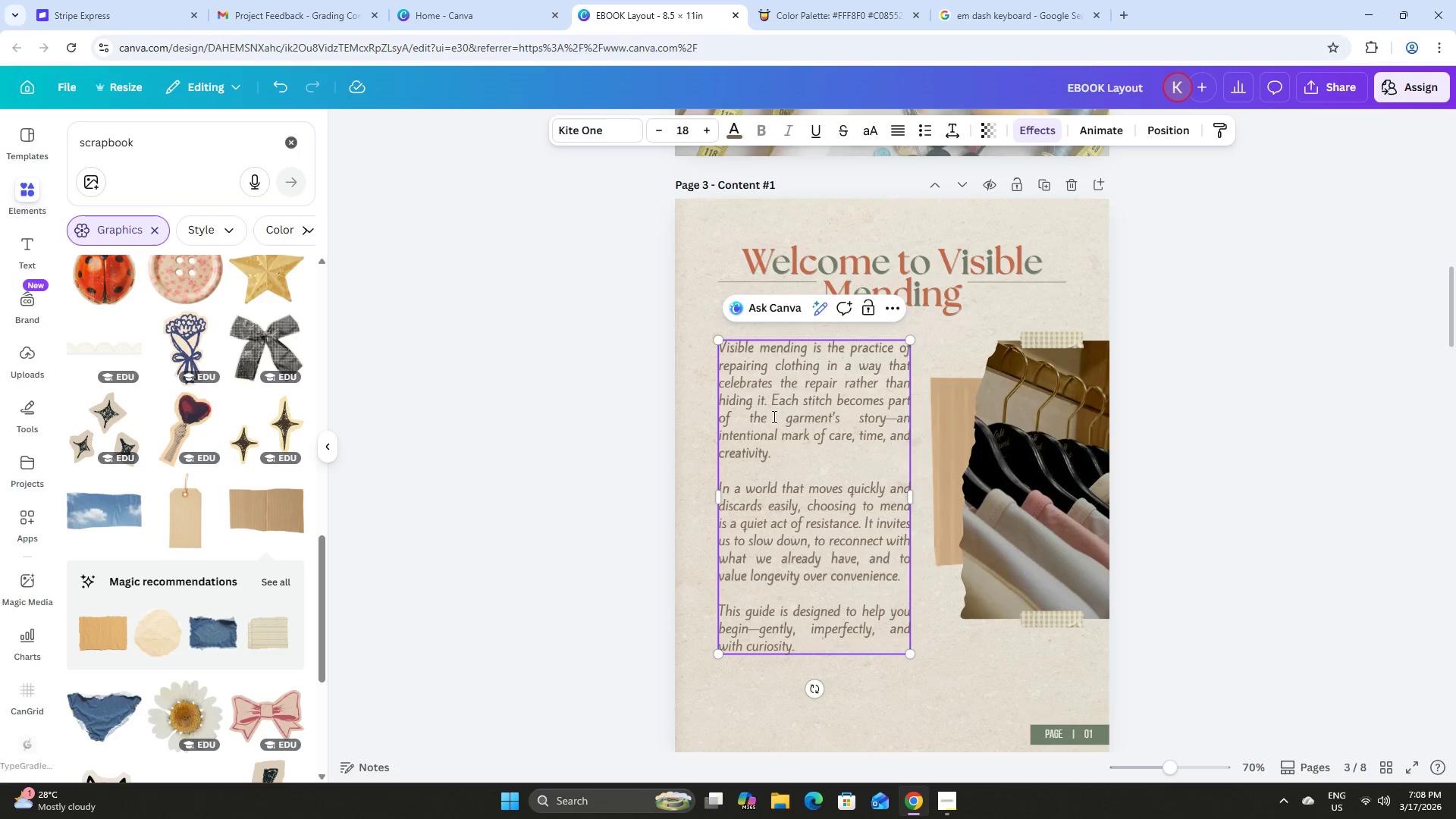 
left_click([771, 415])
 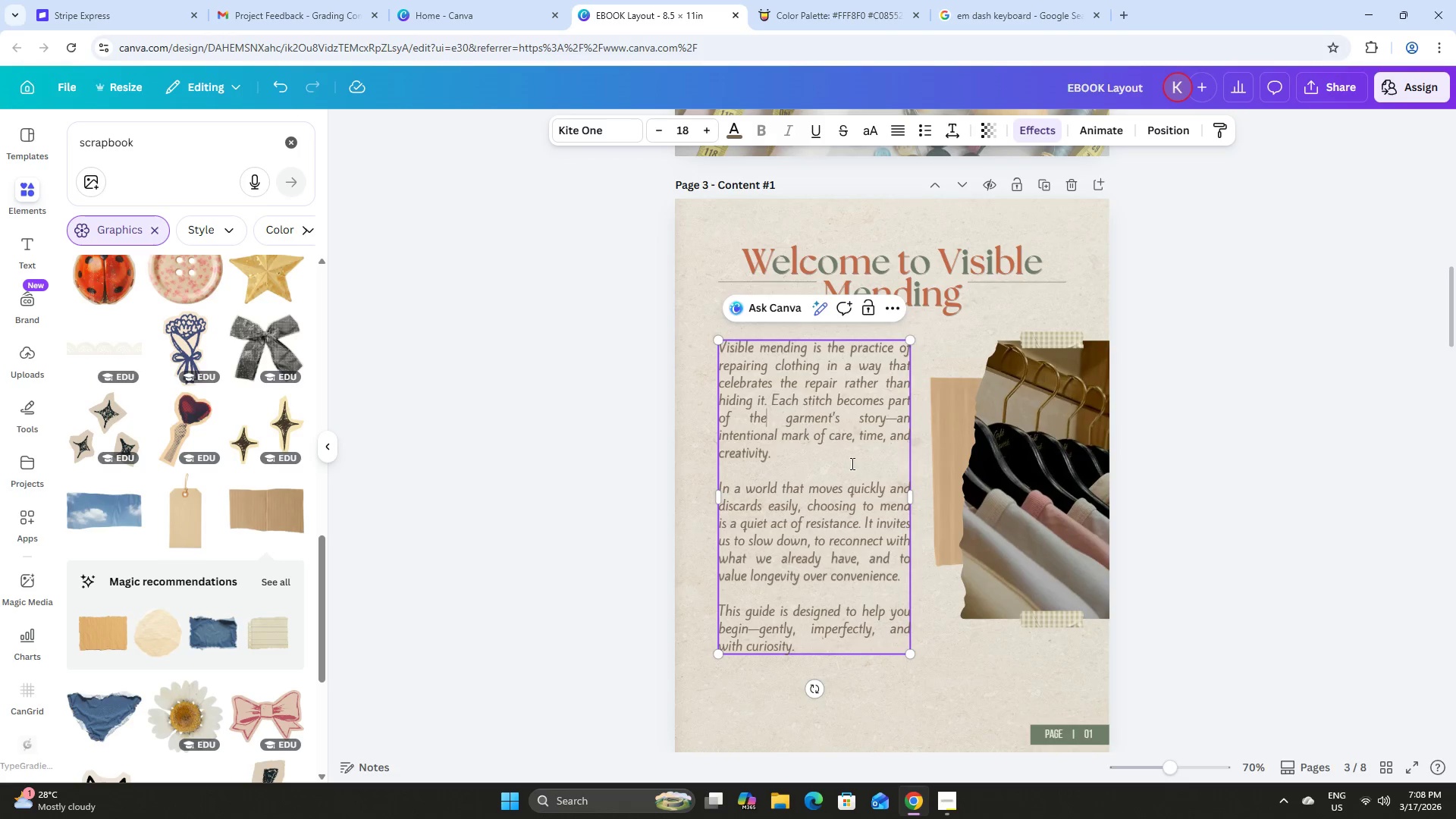 
left_click([851, 463])
 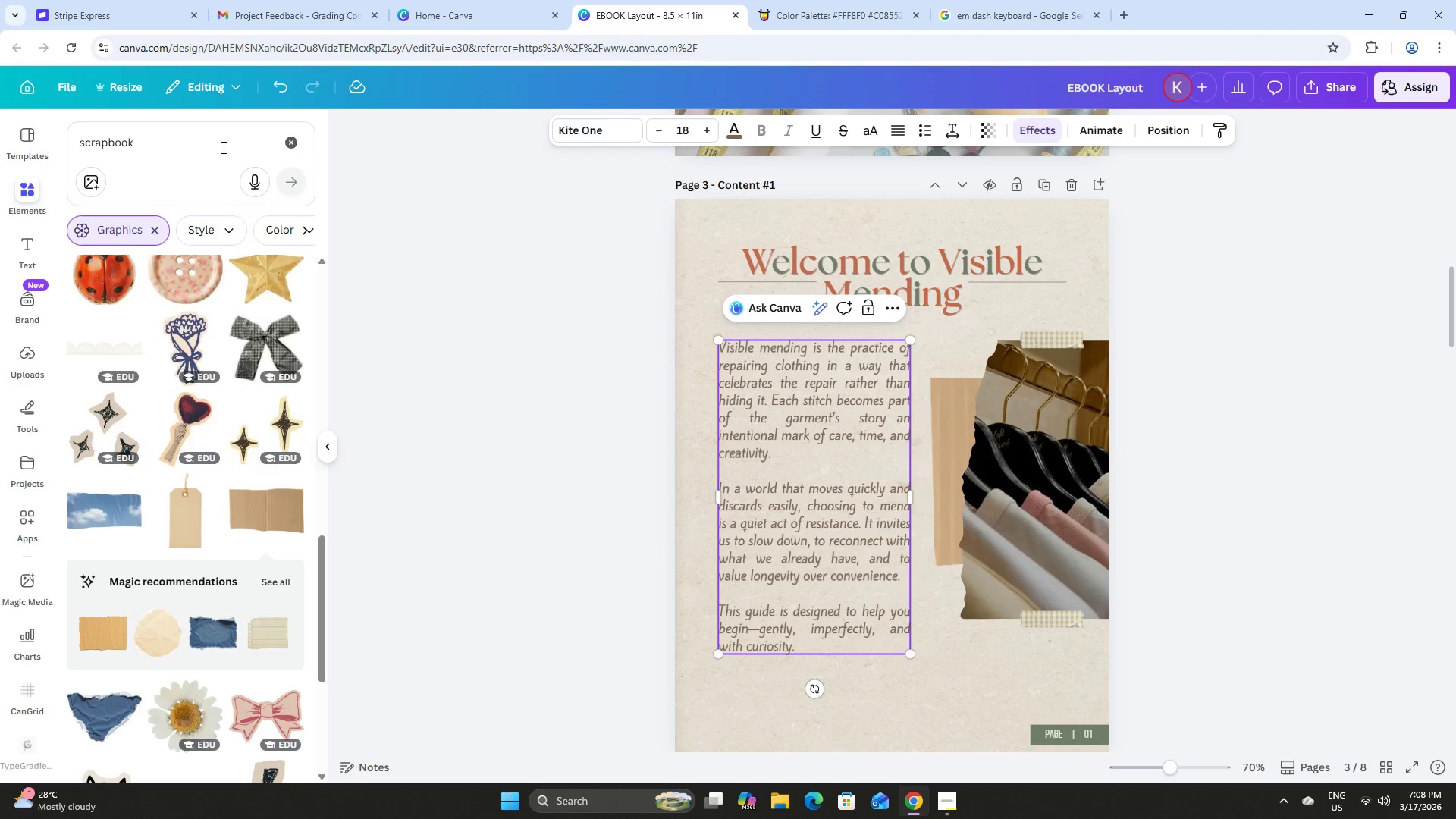 
left_click_drag(start_coordinate=[157, 145], to_coordinate=[17, 146])
 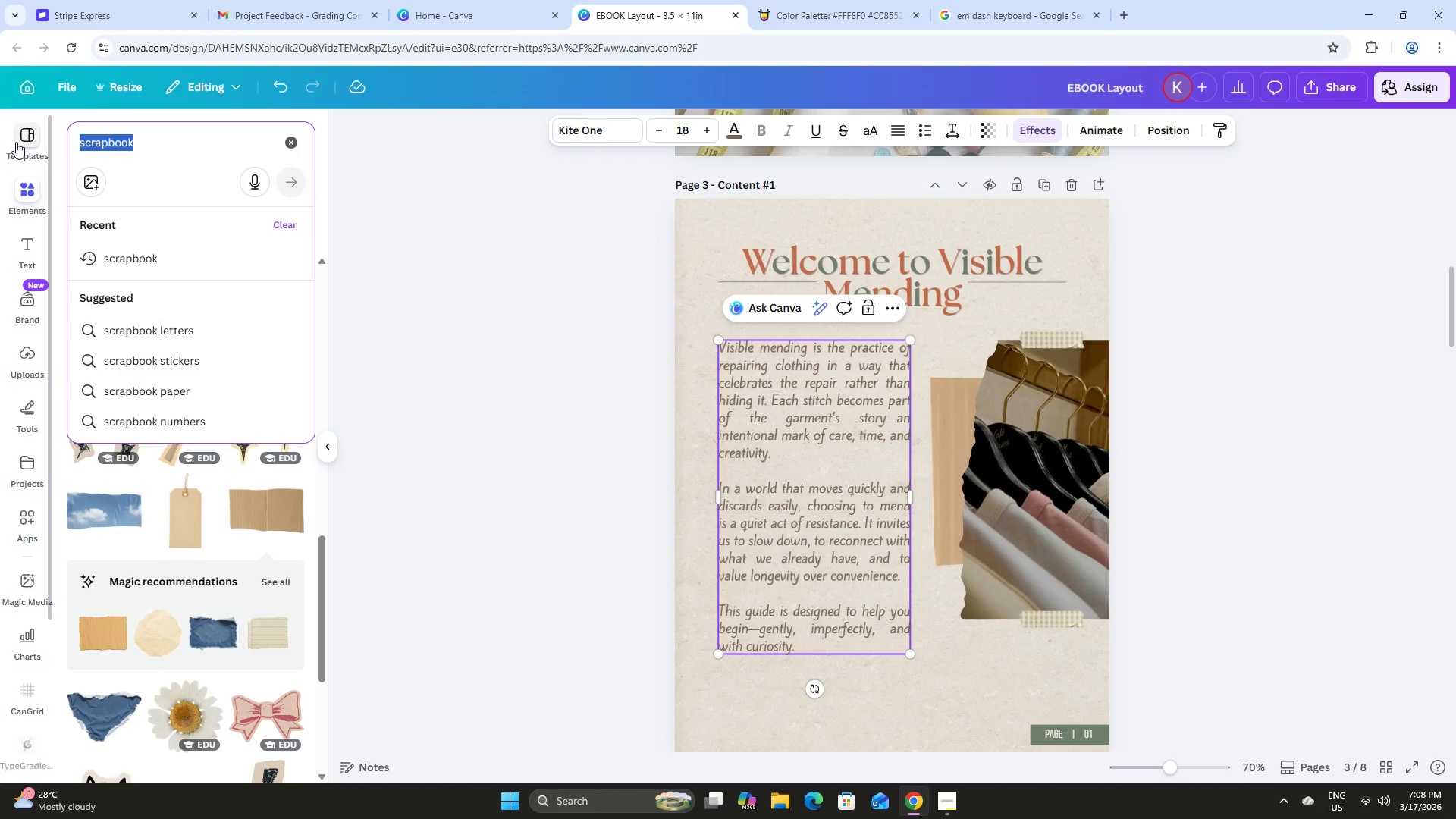 
type(high)
 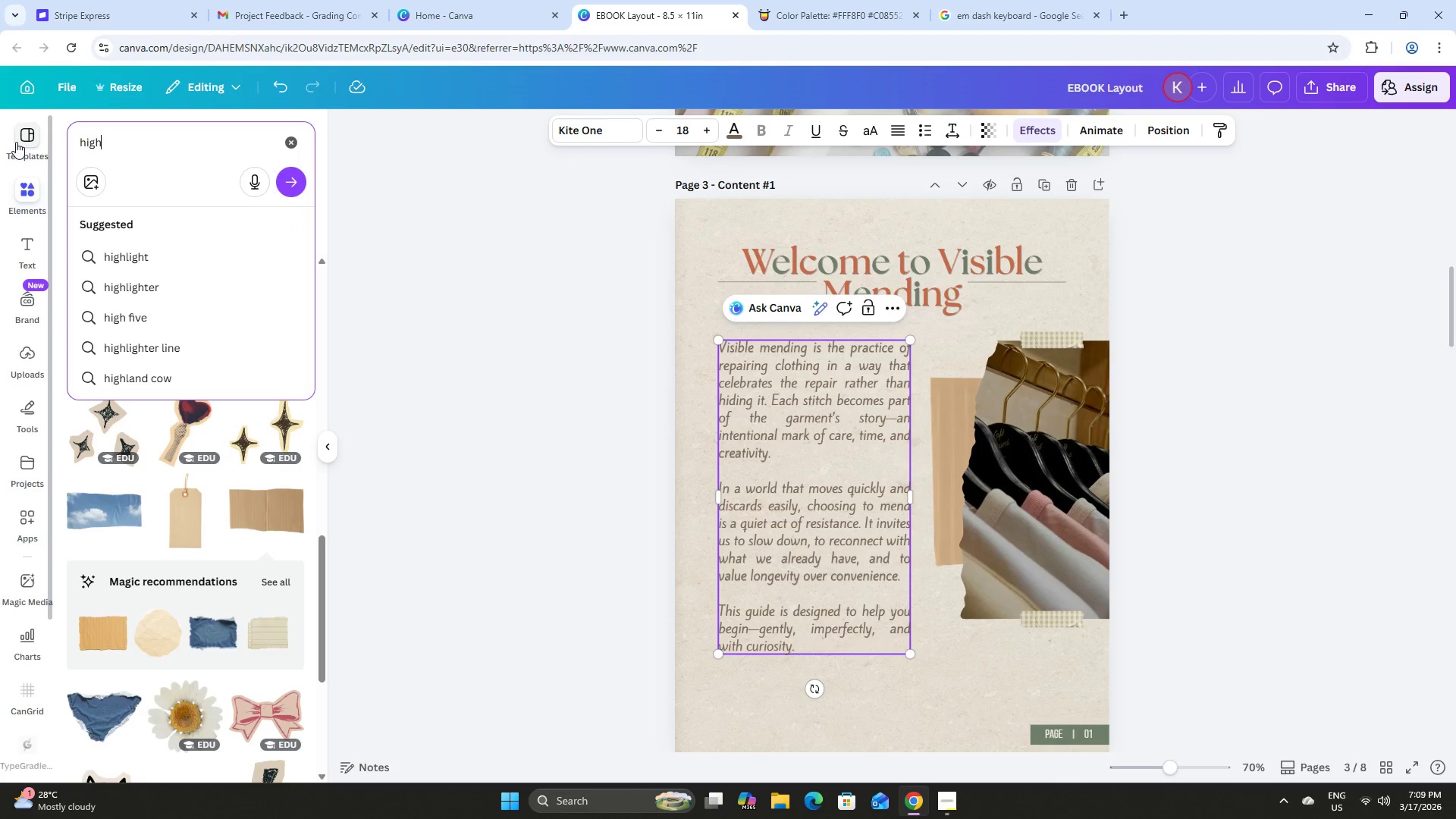 
key(ArrowDown)
 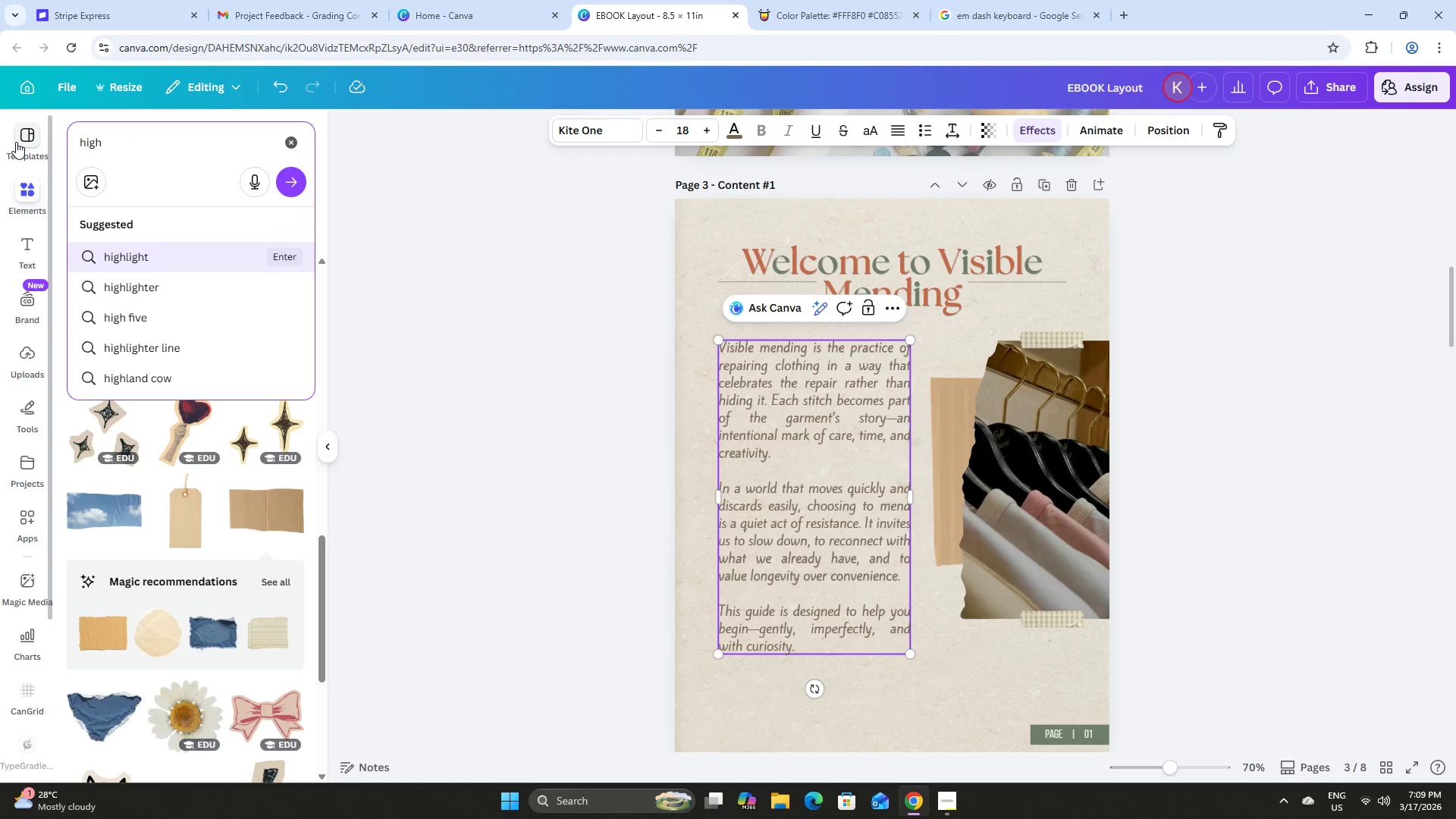 
key(Enter)
 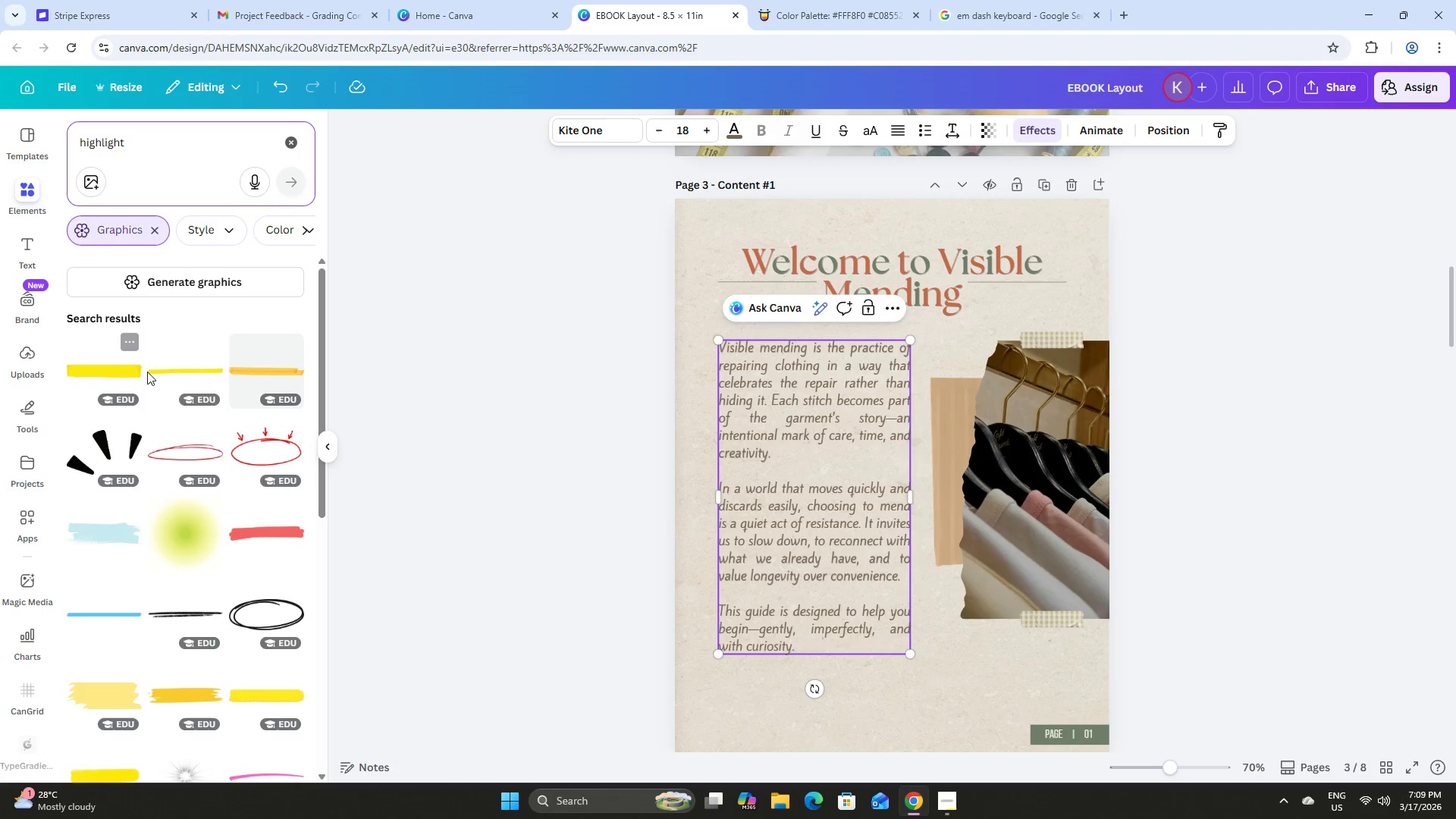 
left_click([115, 449])
 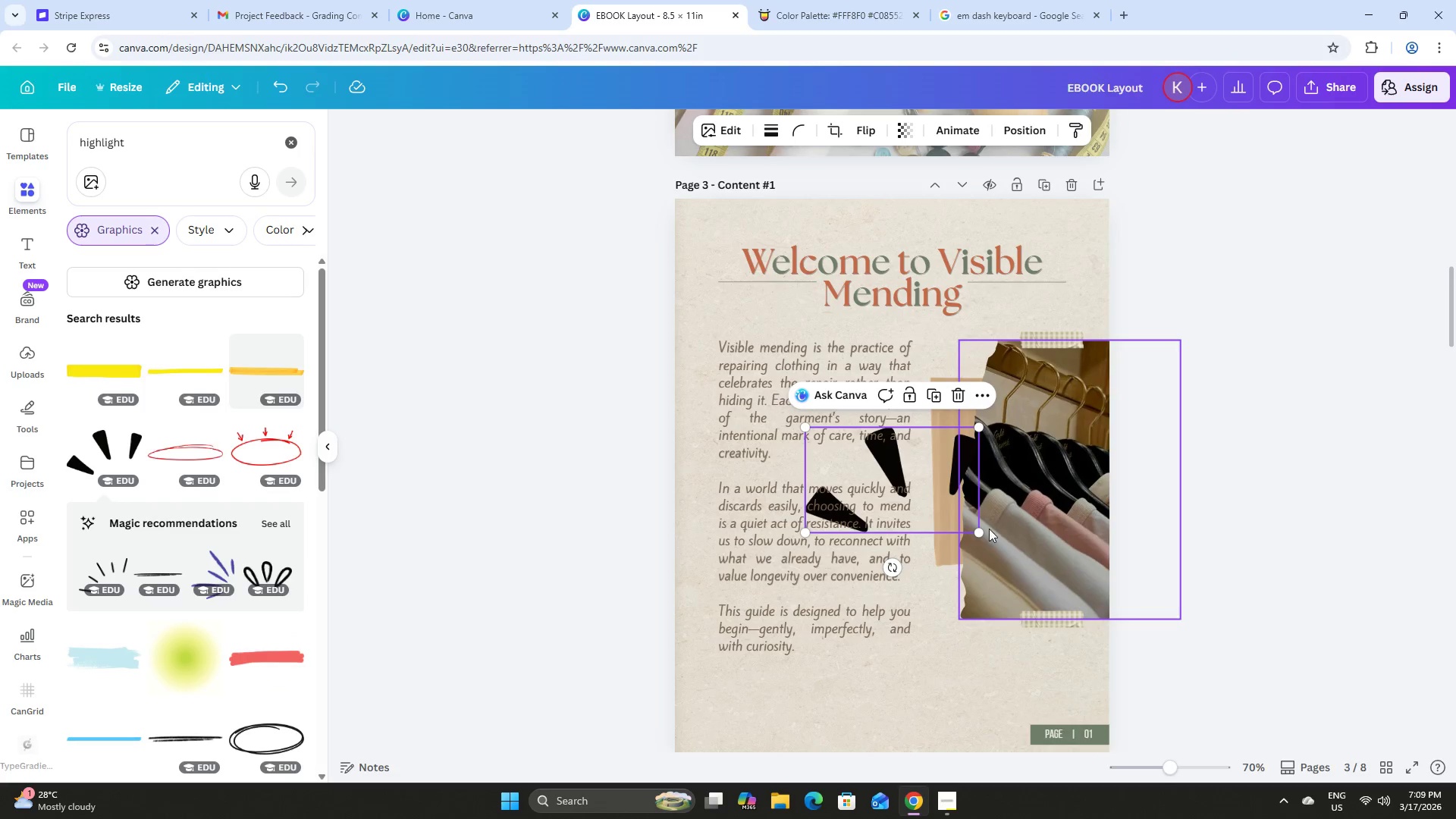 
left_click_drag(start_coordinate=[979, 531], to_coordinate=[843, 459])
 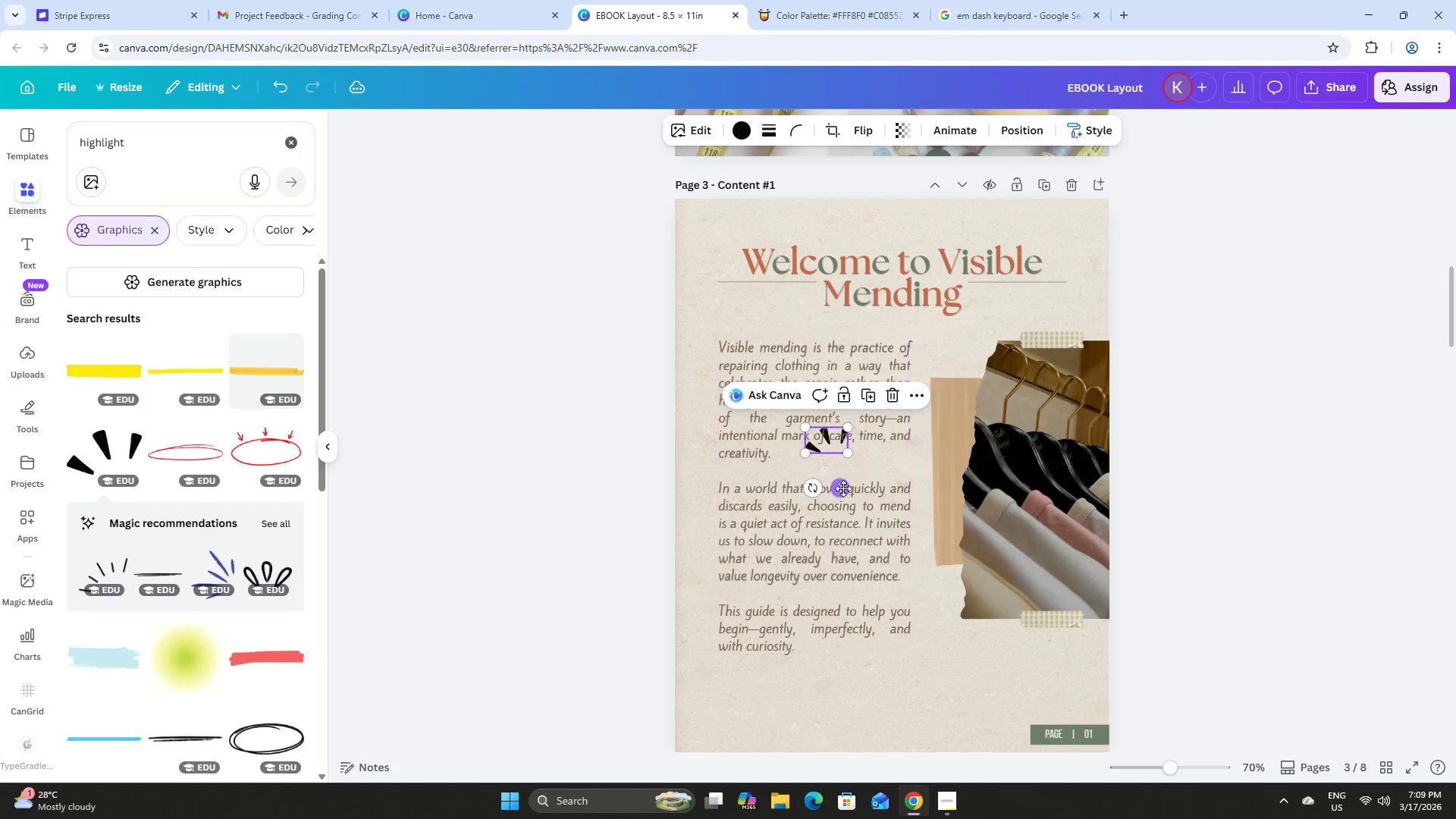 
left_click_drag(start_coordinate=[843, 488], to_coordinate=[730, 381])
 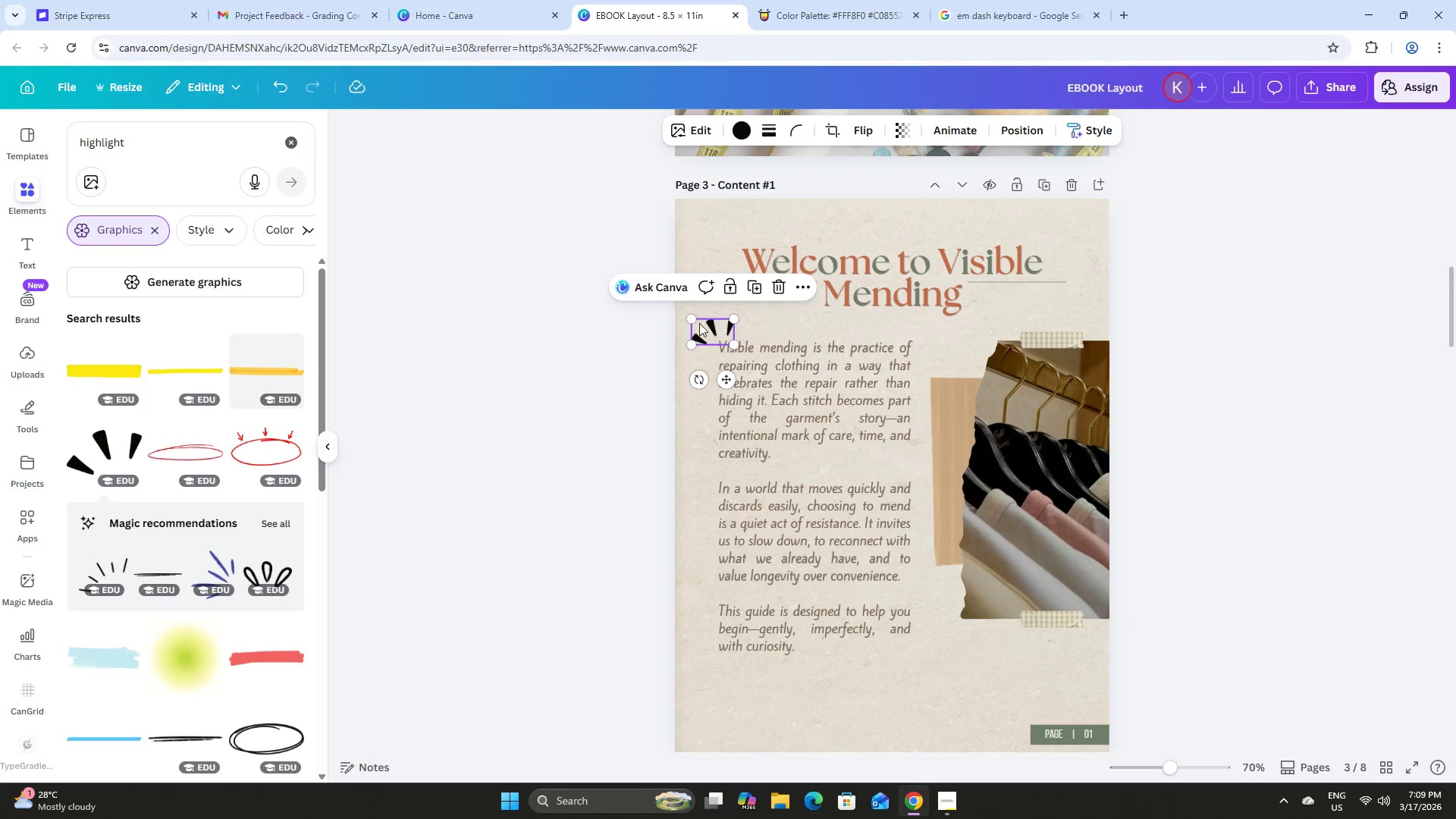 
left_click_drag(start_coordinate=[691, 321], to_coordinate=[703, 330])
 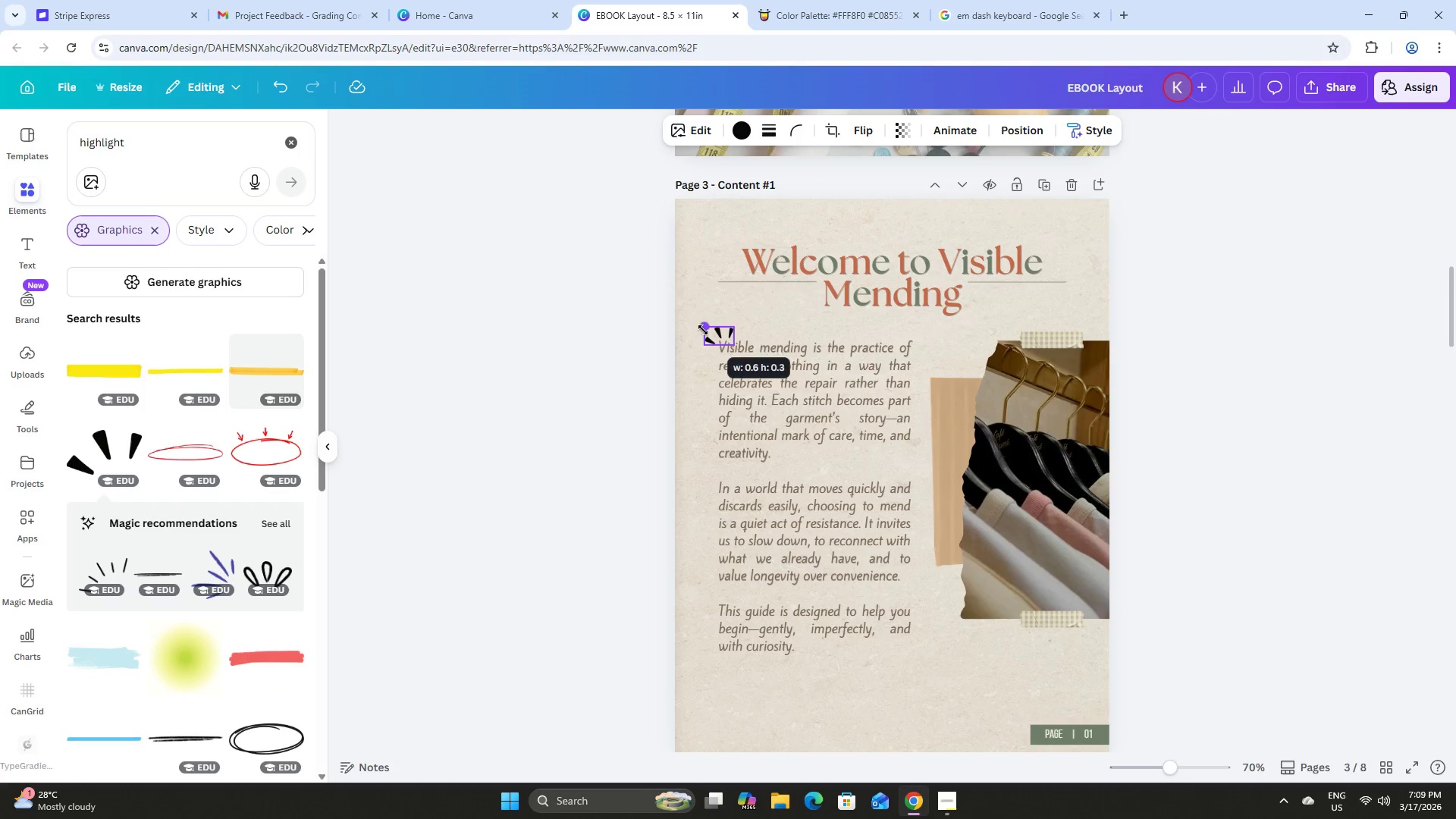 
left_click([703, 330])
 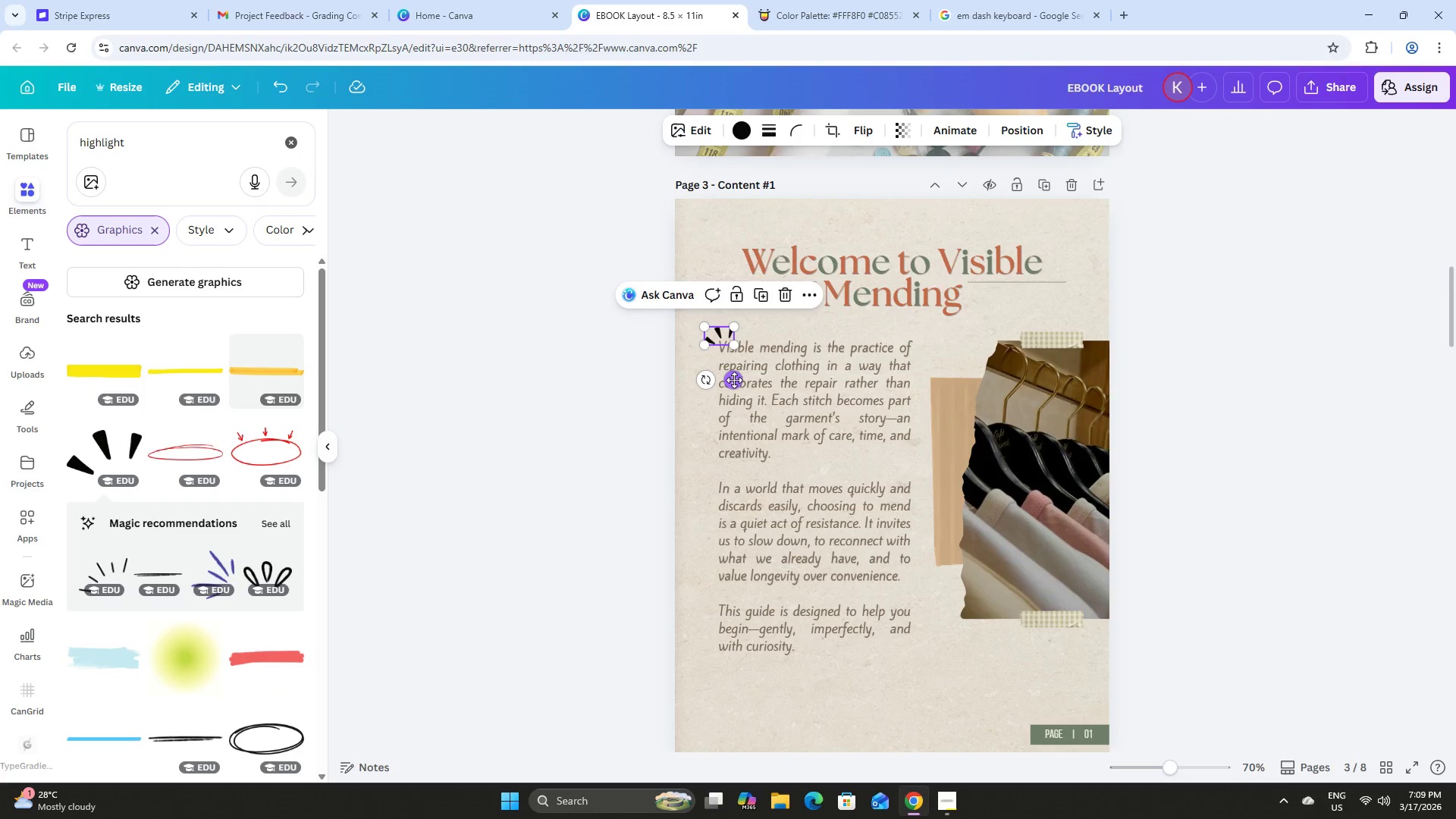 
left_click_drag(start_coordinate=[736, 381], to_coordinate=[732, 378])
 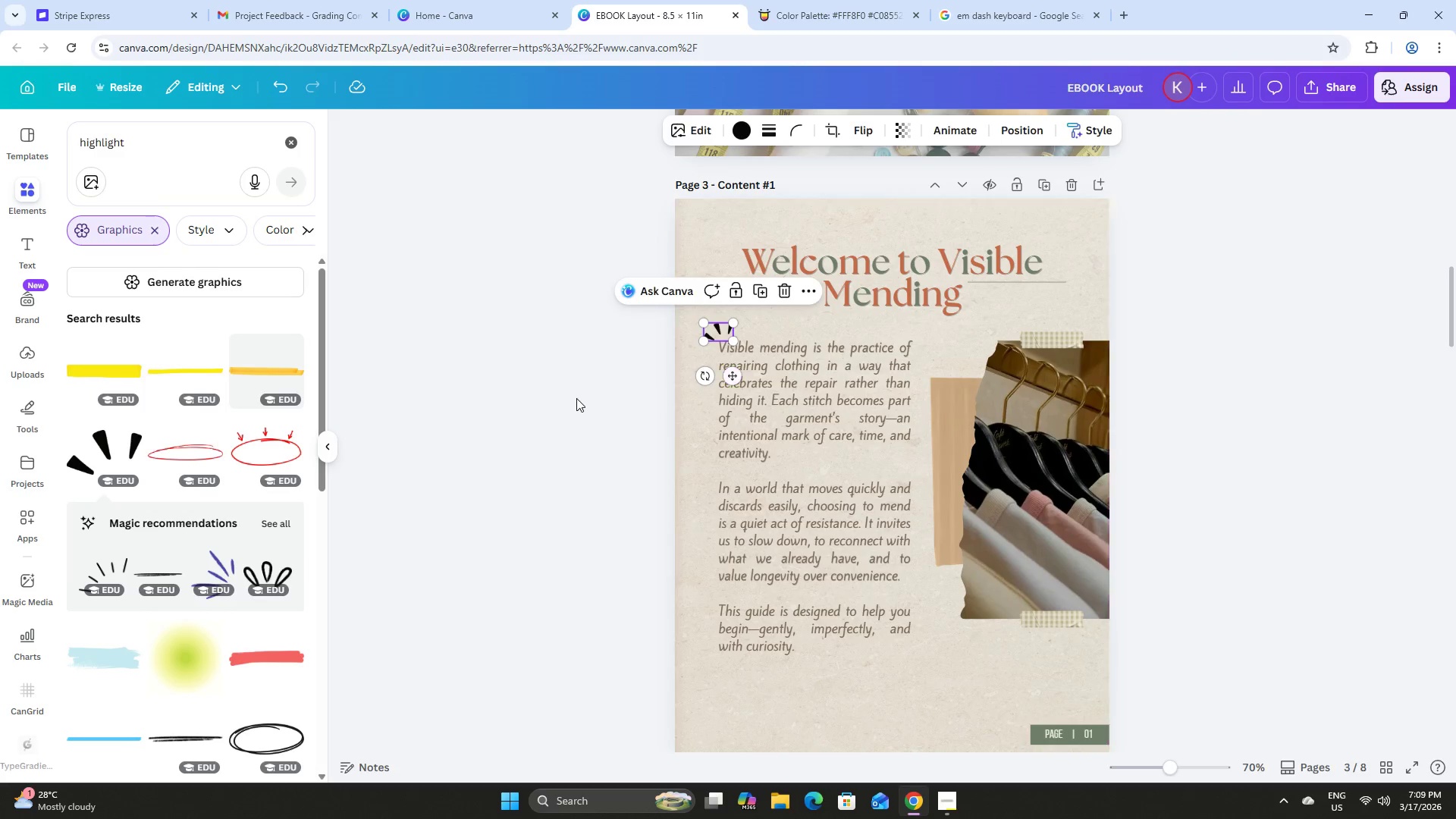 
left_click([576, 398])
 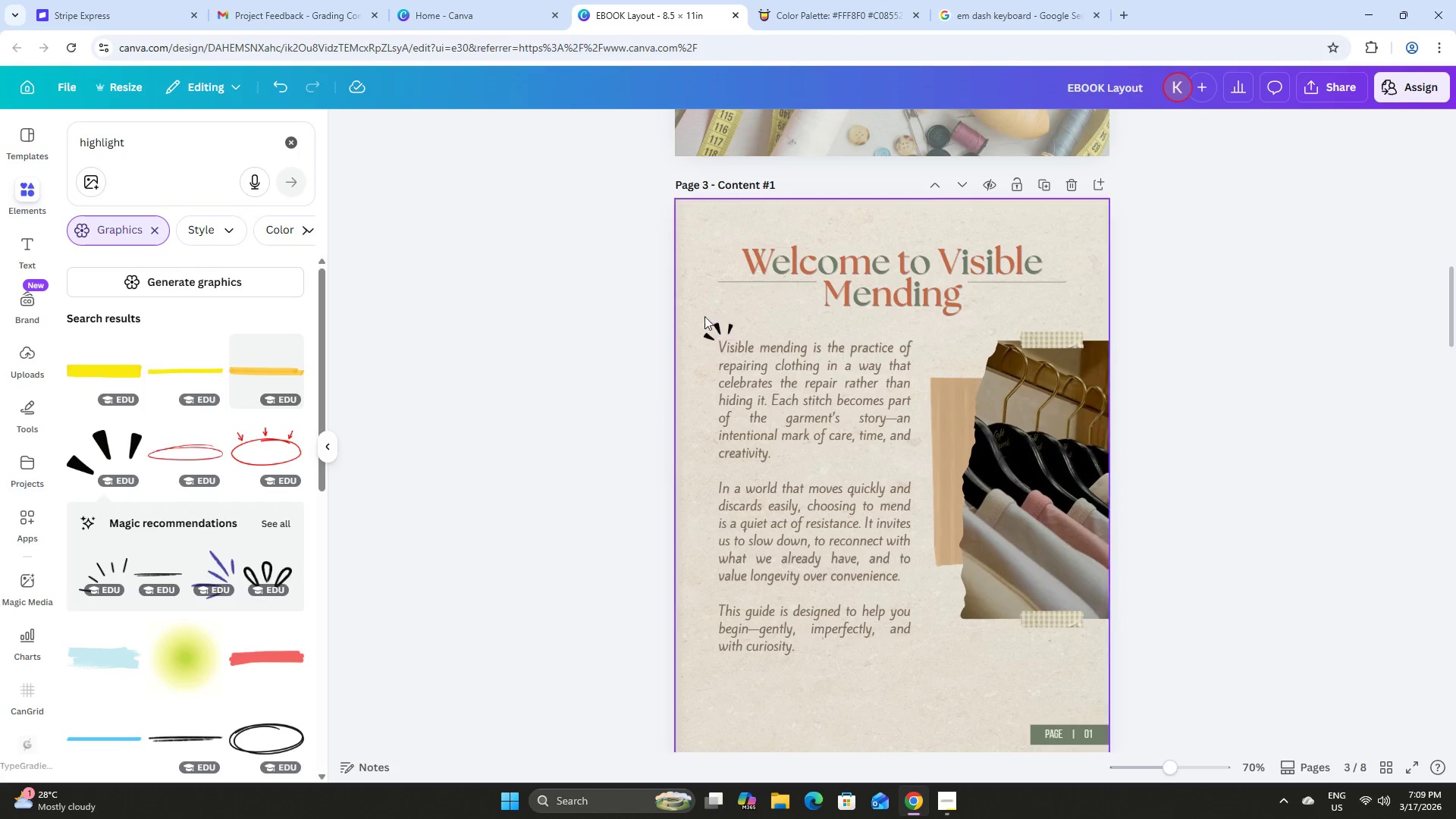 
left_click([706, 325])
 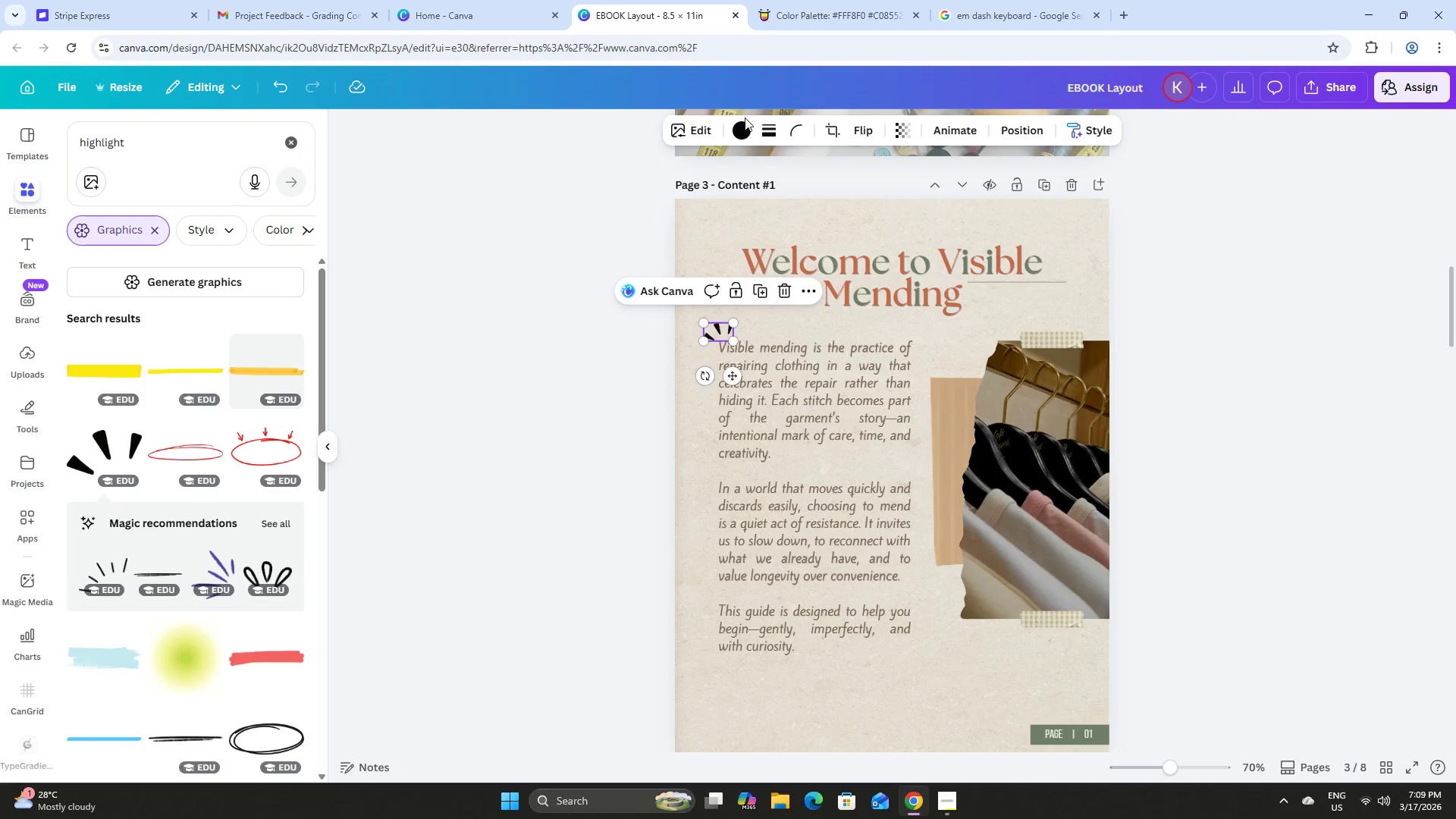 
left_click_drag(start_coordinate=[745, 118], to_coordinate=[744, 121])
 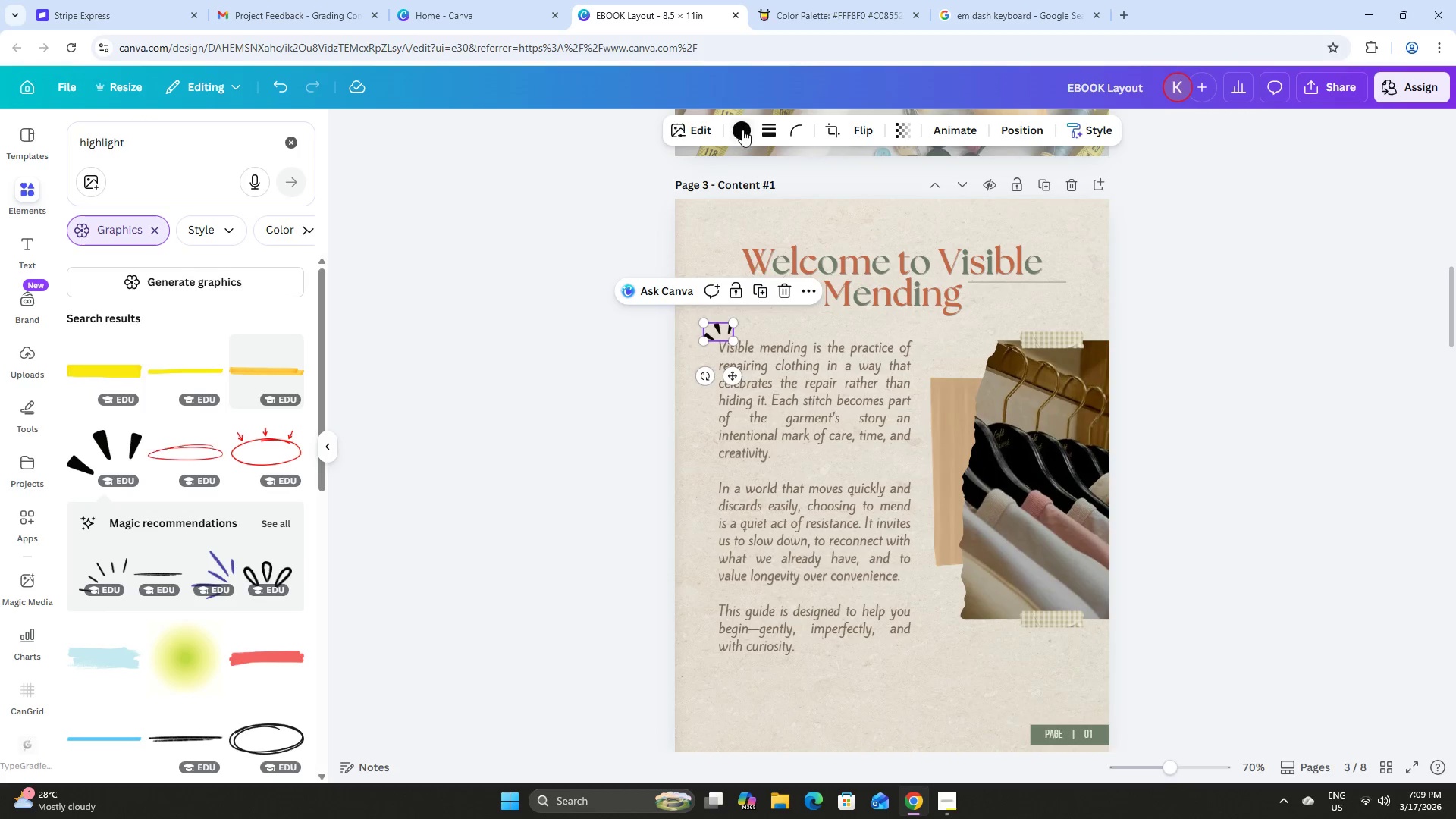 
double_click([742, 130])
 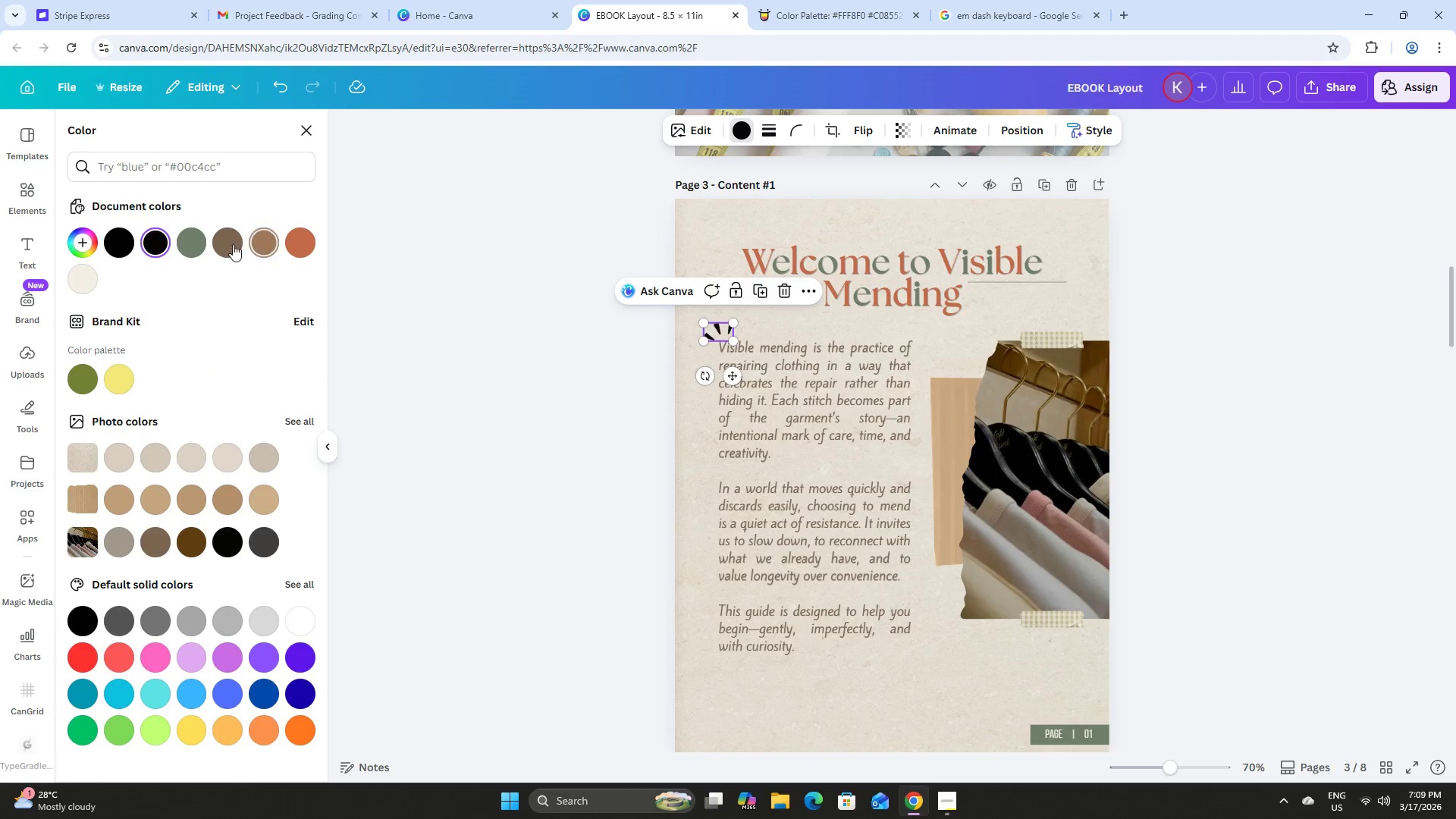 
left_click([229, 244])
 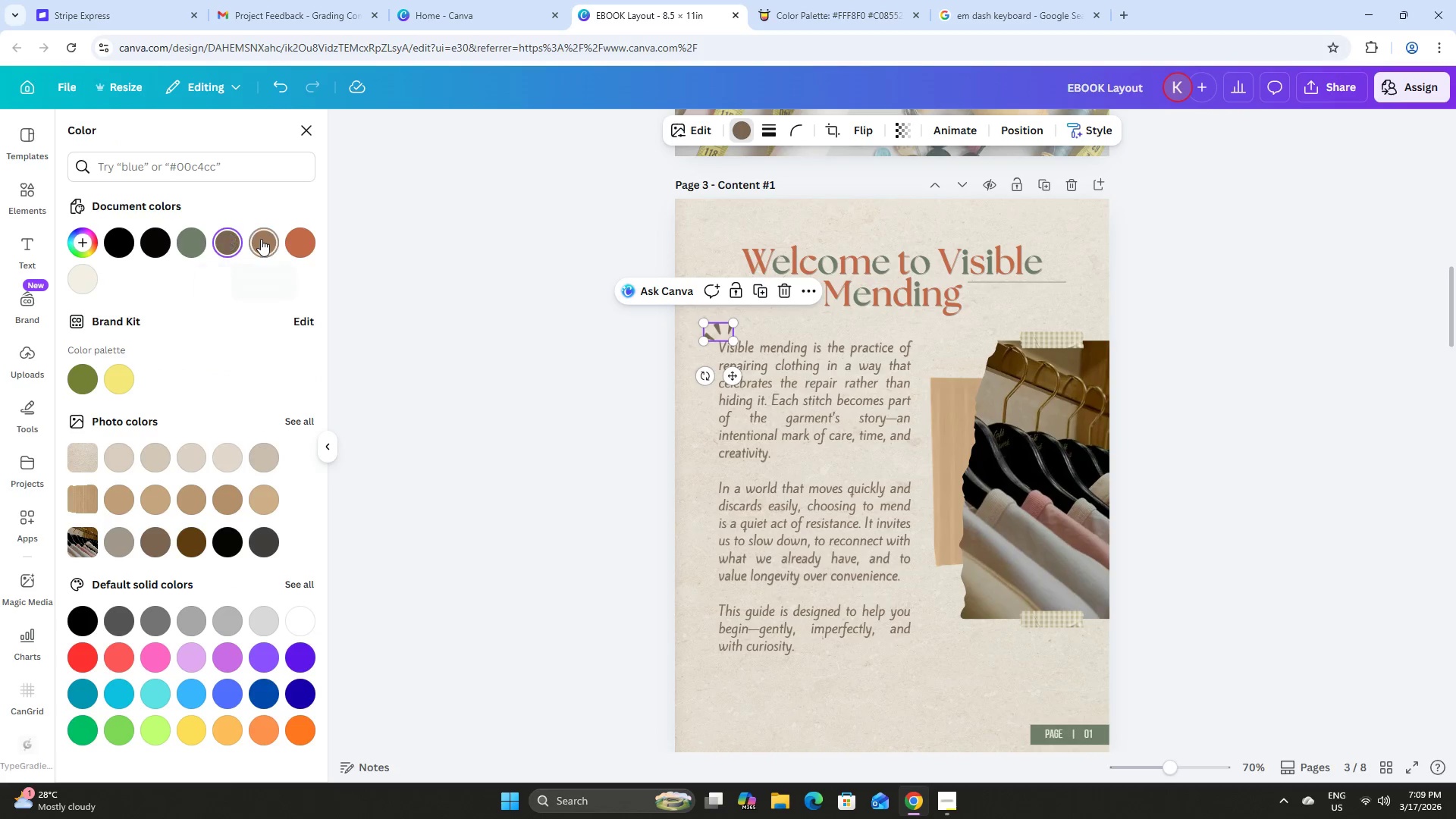 
left_click([261, 239])
 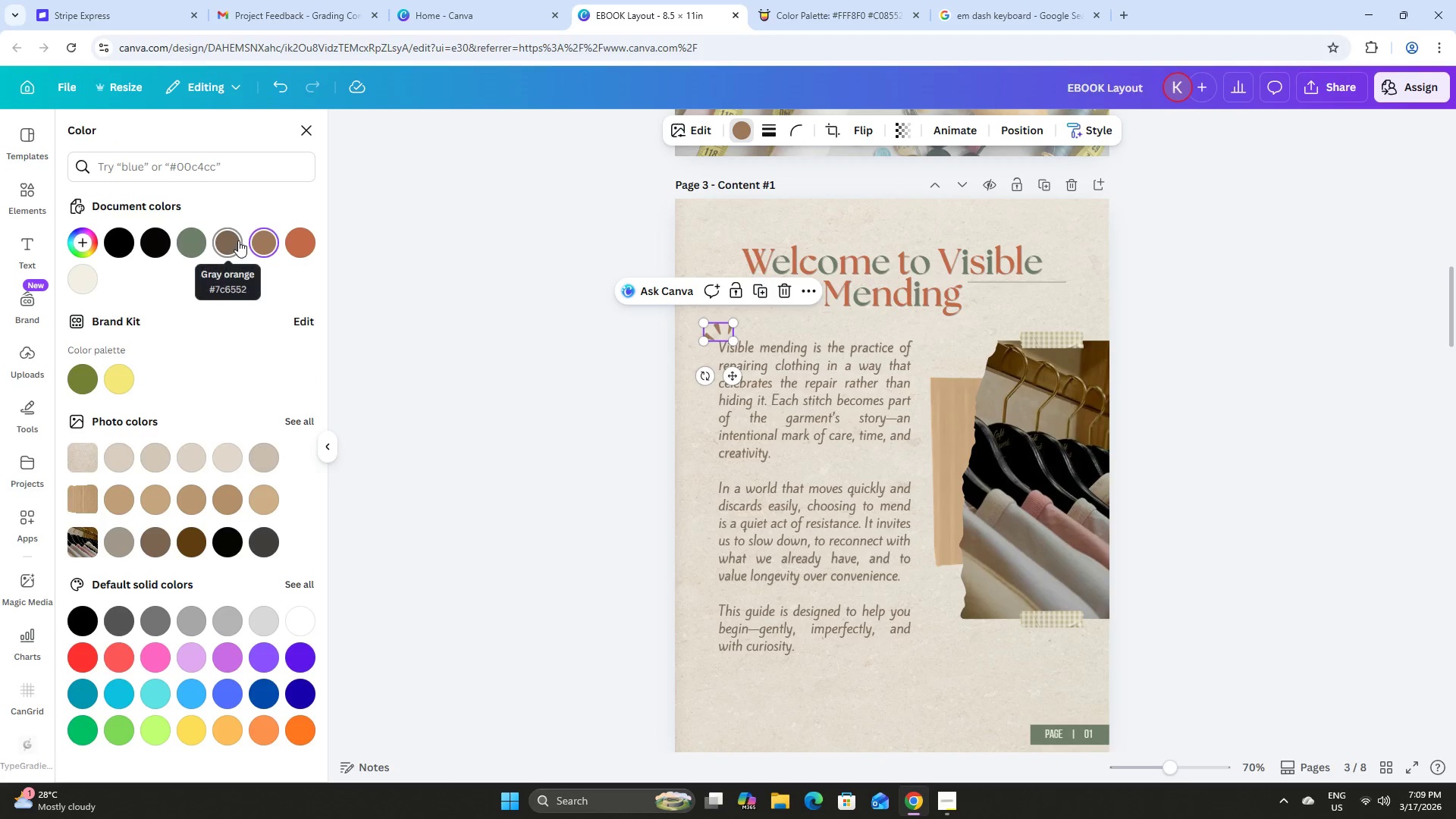 
left_click([238, 240])
 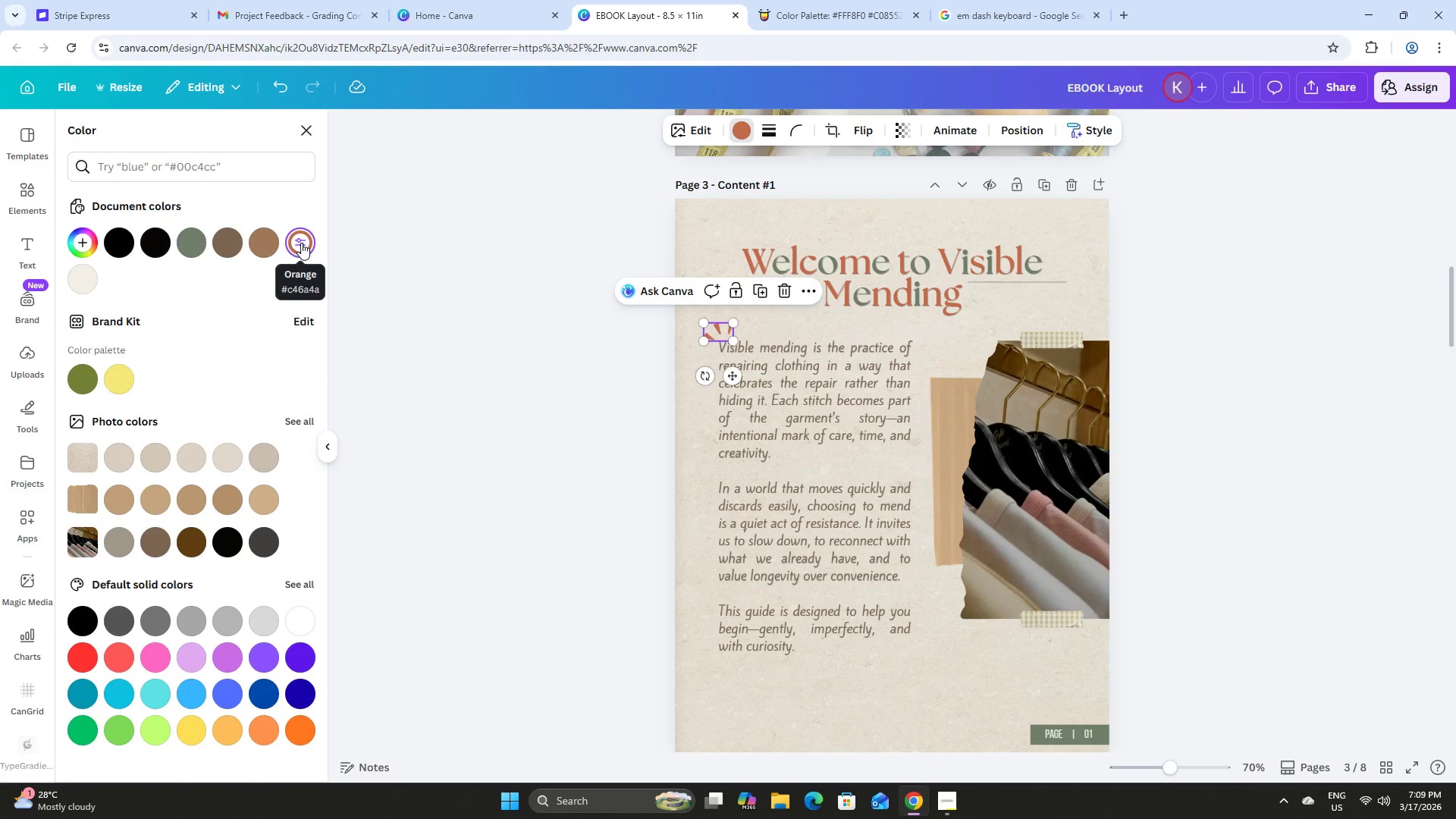 
left_click([193, 246])
 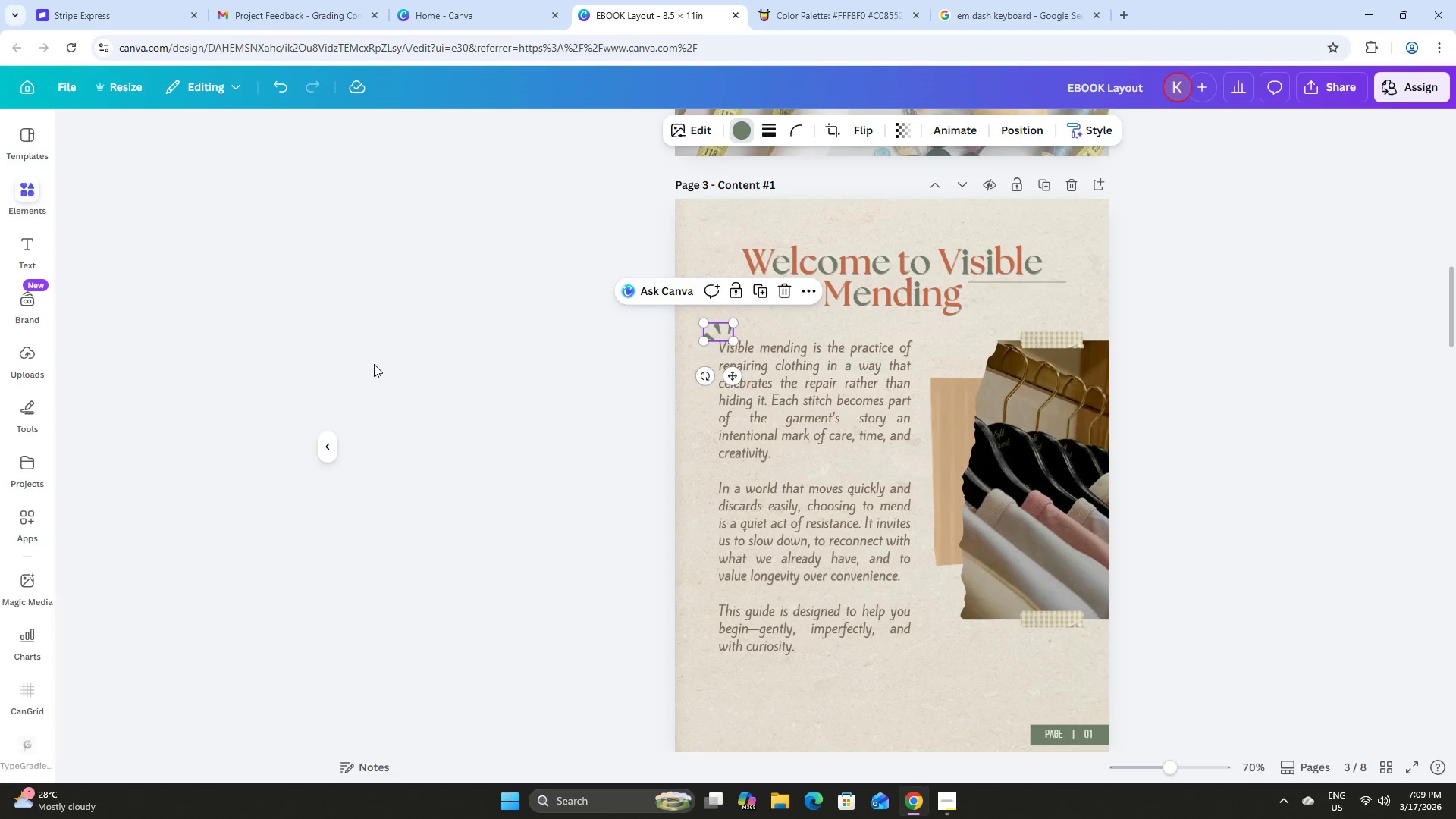 
double_click([413, 372])
 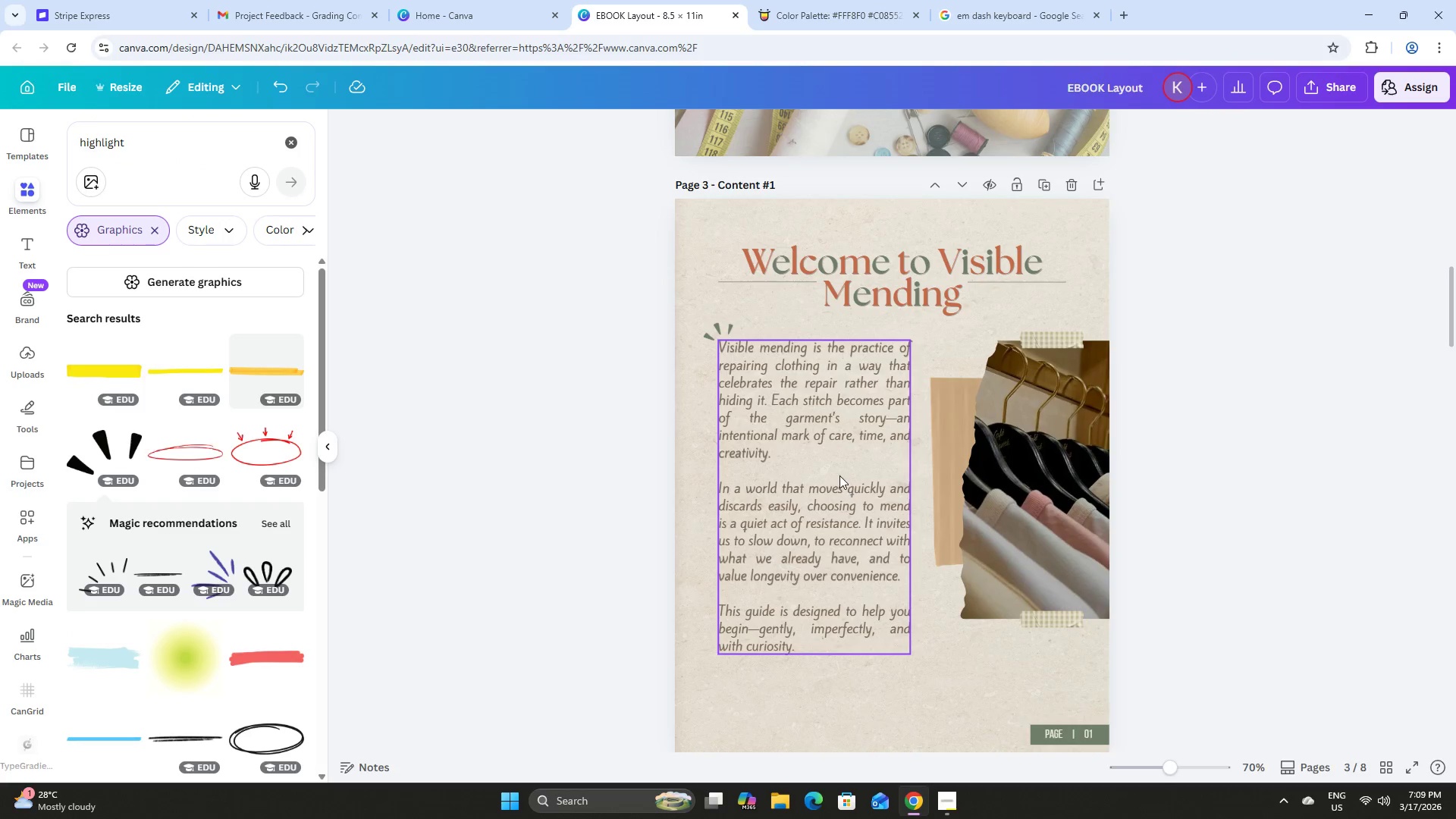 
double_click([773, 363])
 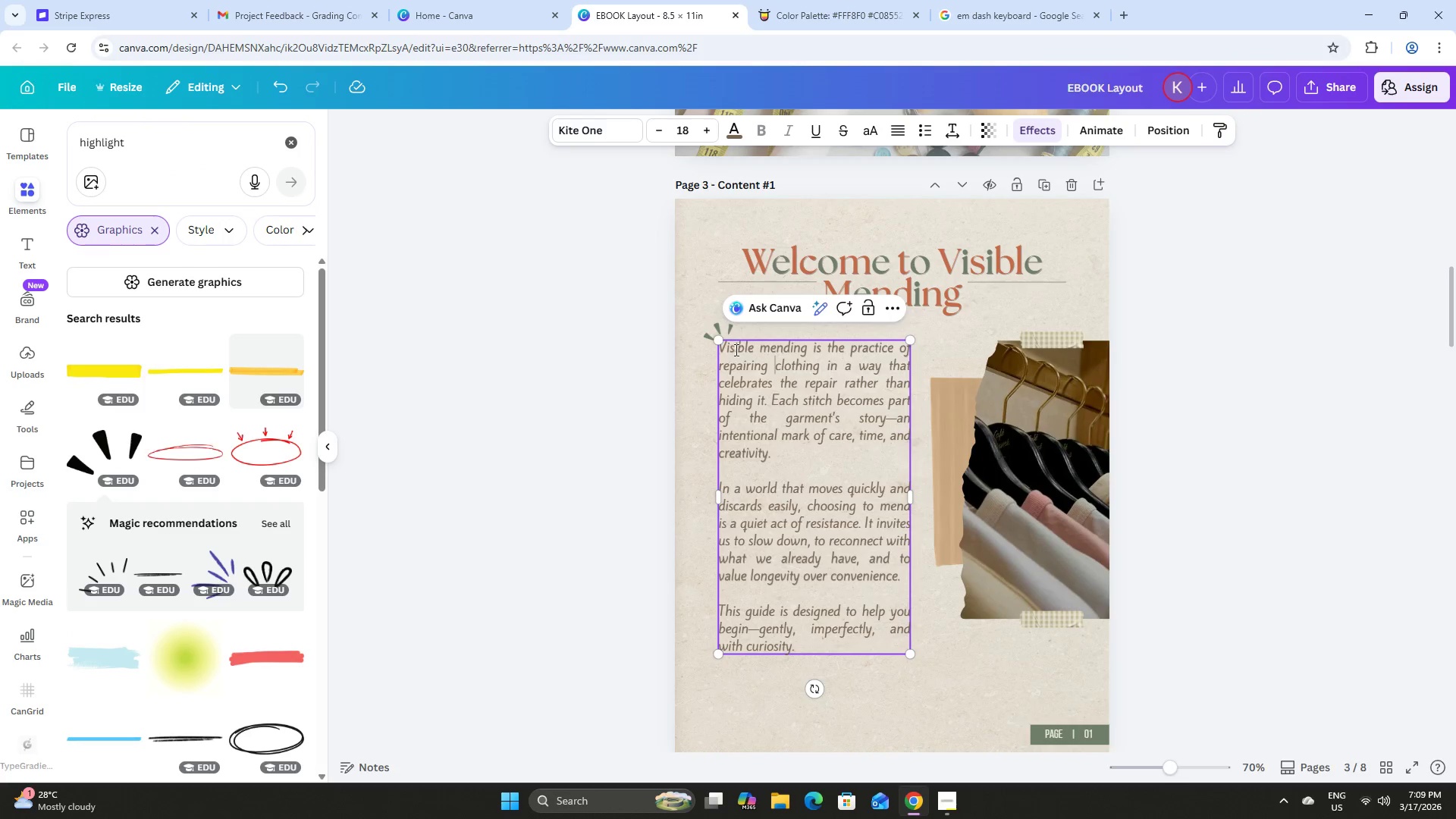 
triple_click([735, 350])
 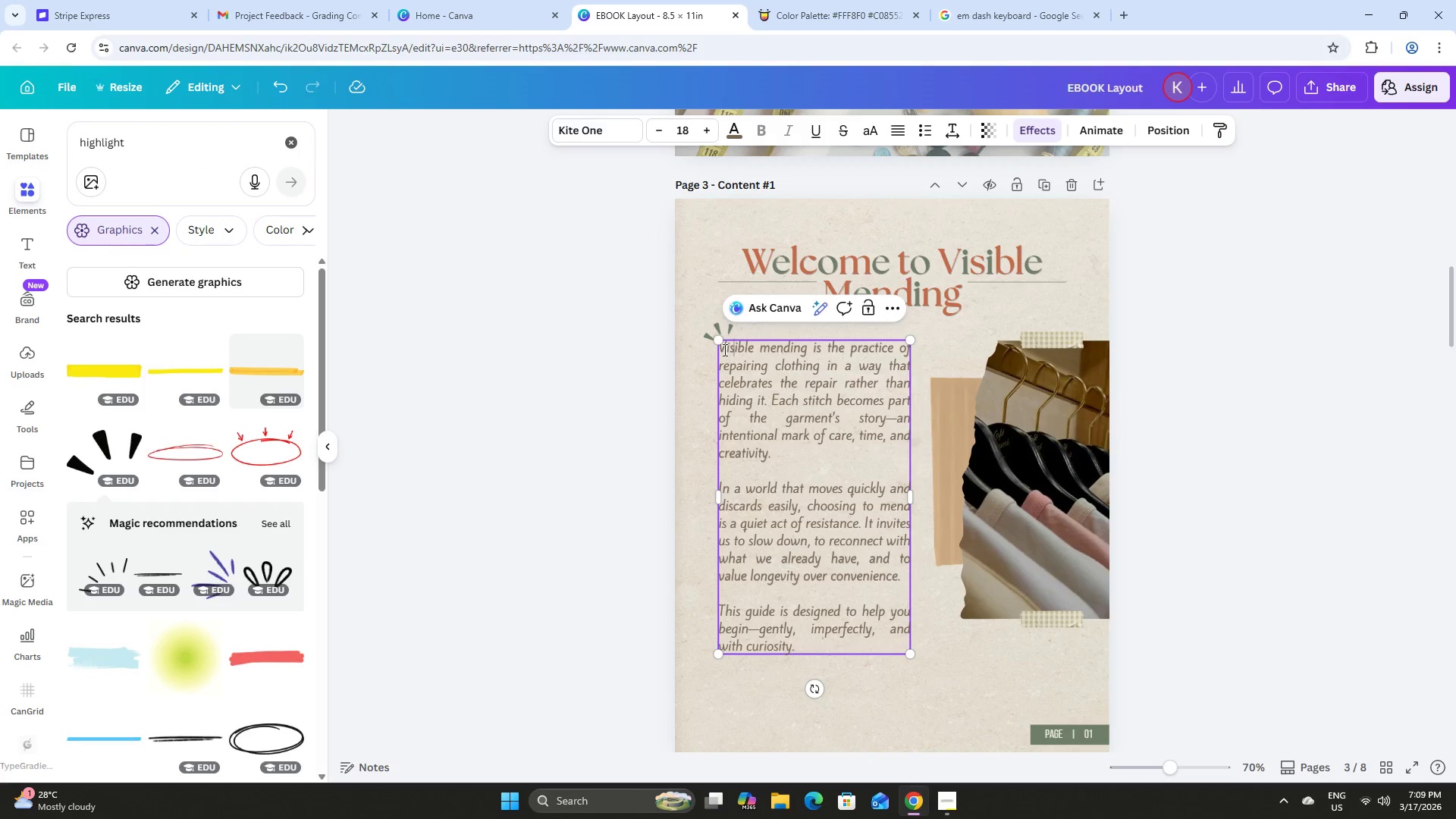 
left_click_drag(start_coordinate=[723, 350], to_coordinate=[719, 350])
 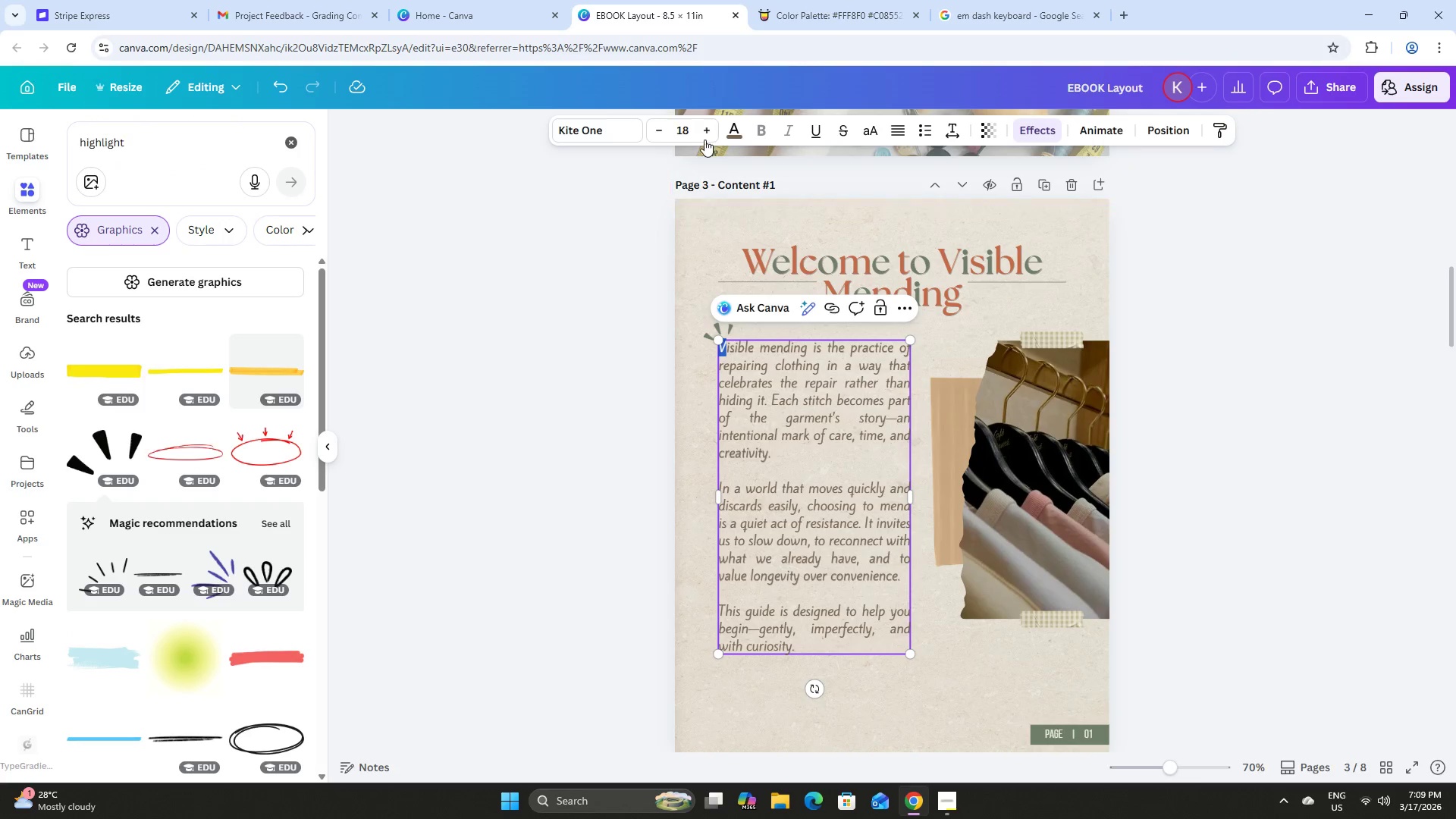 
left_click([707, 130])
 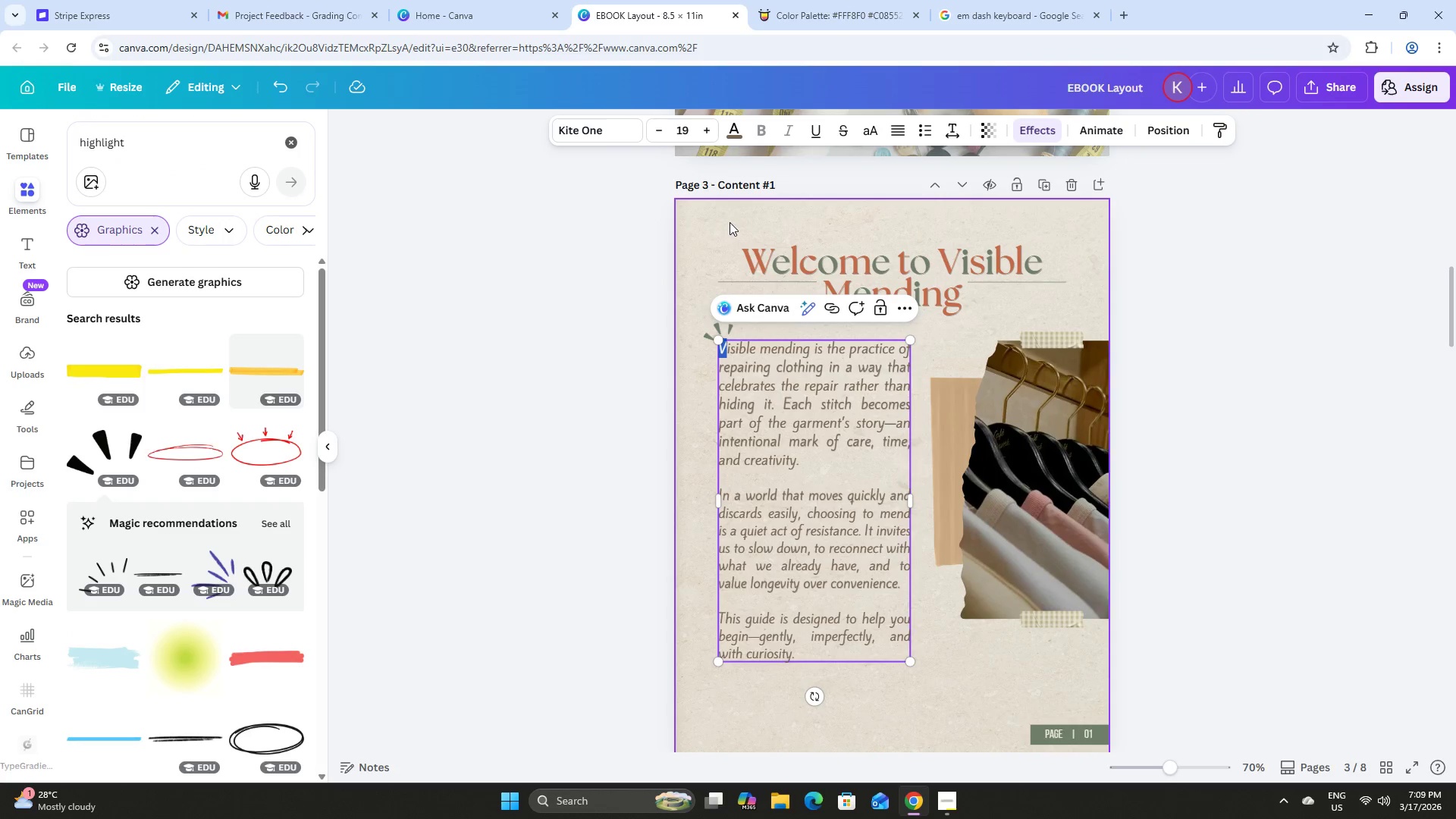 
key(Control+Z)
 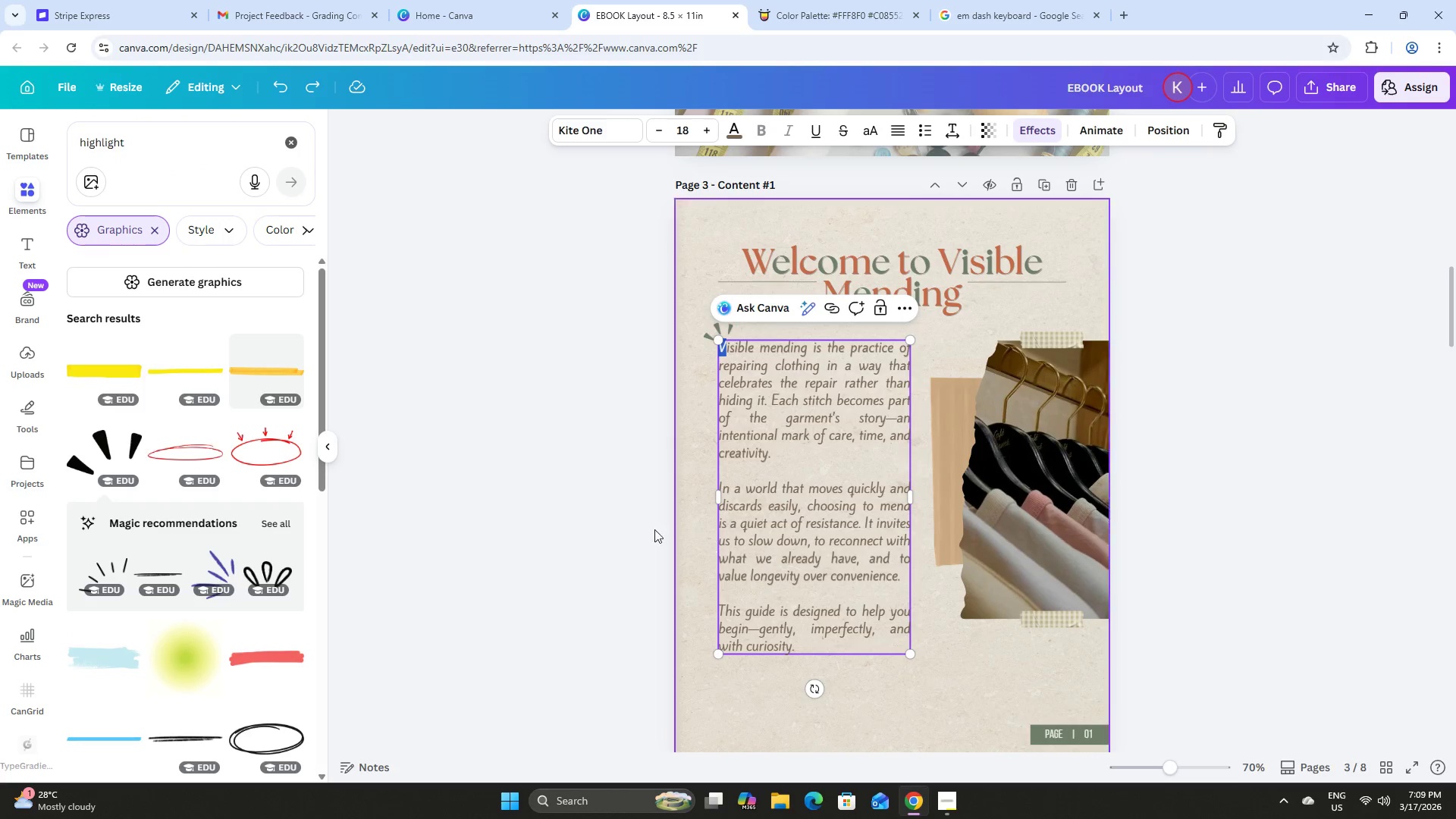 
left_click([559, 490])
 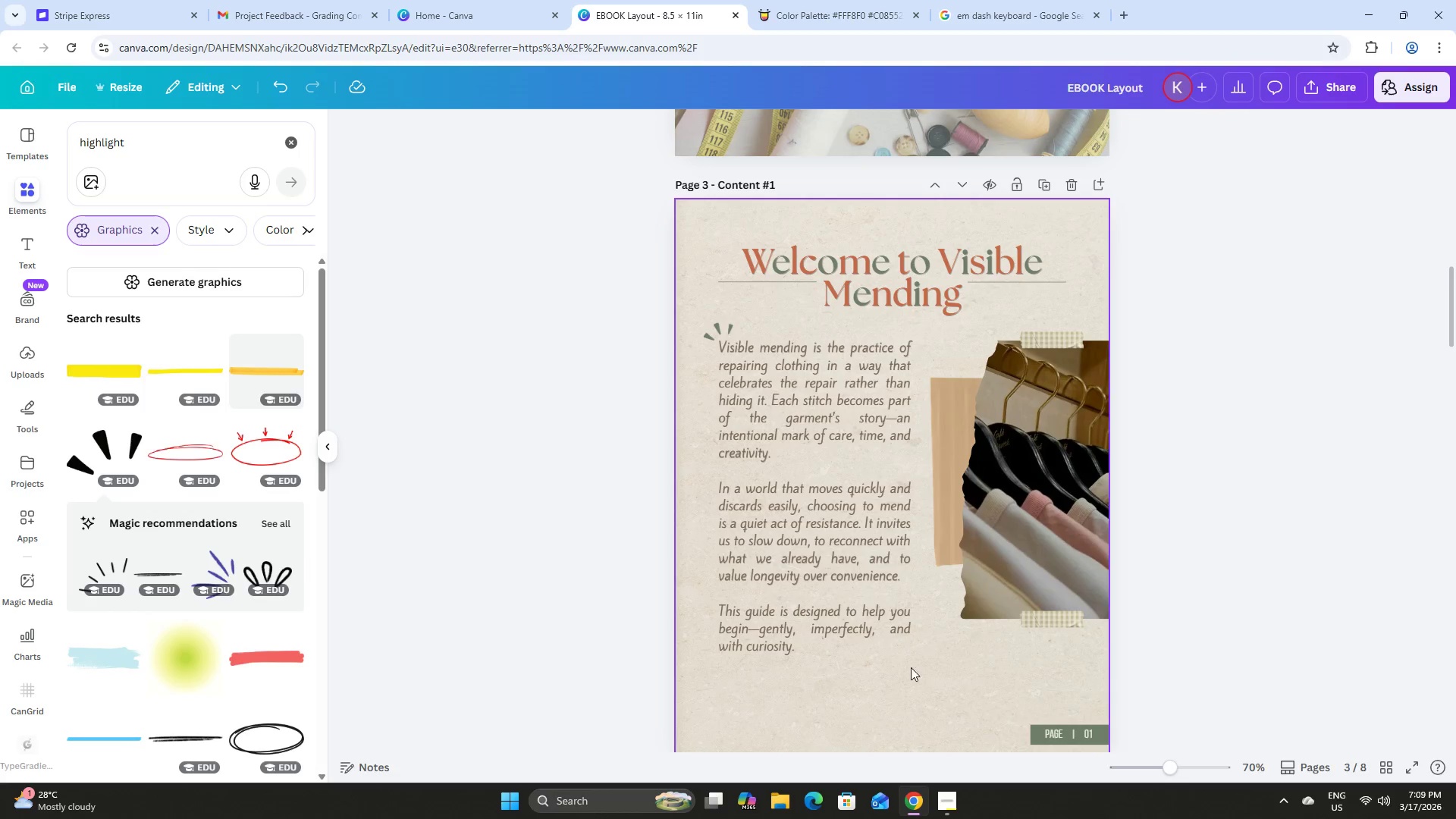 
left_click([883, 704])
 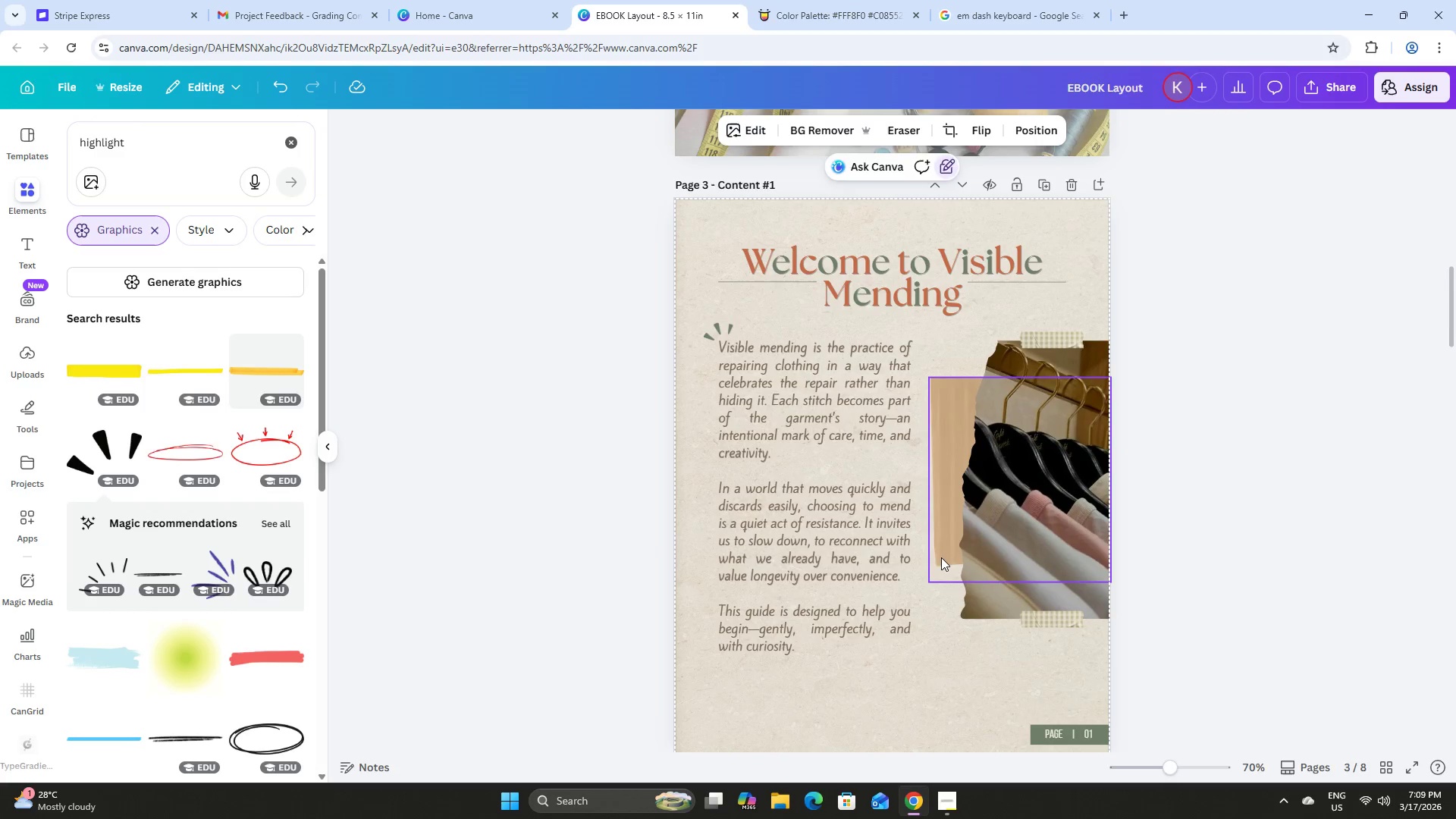 
scroll: coordinate [941, 557], scroll_direction: down, amount: 1.0
 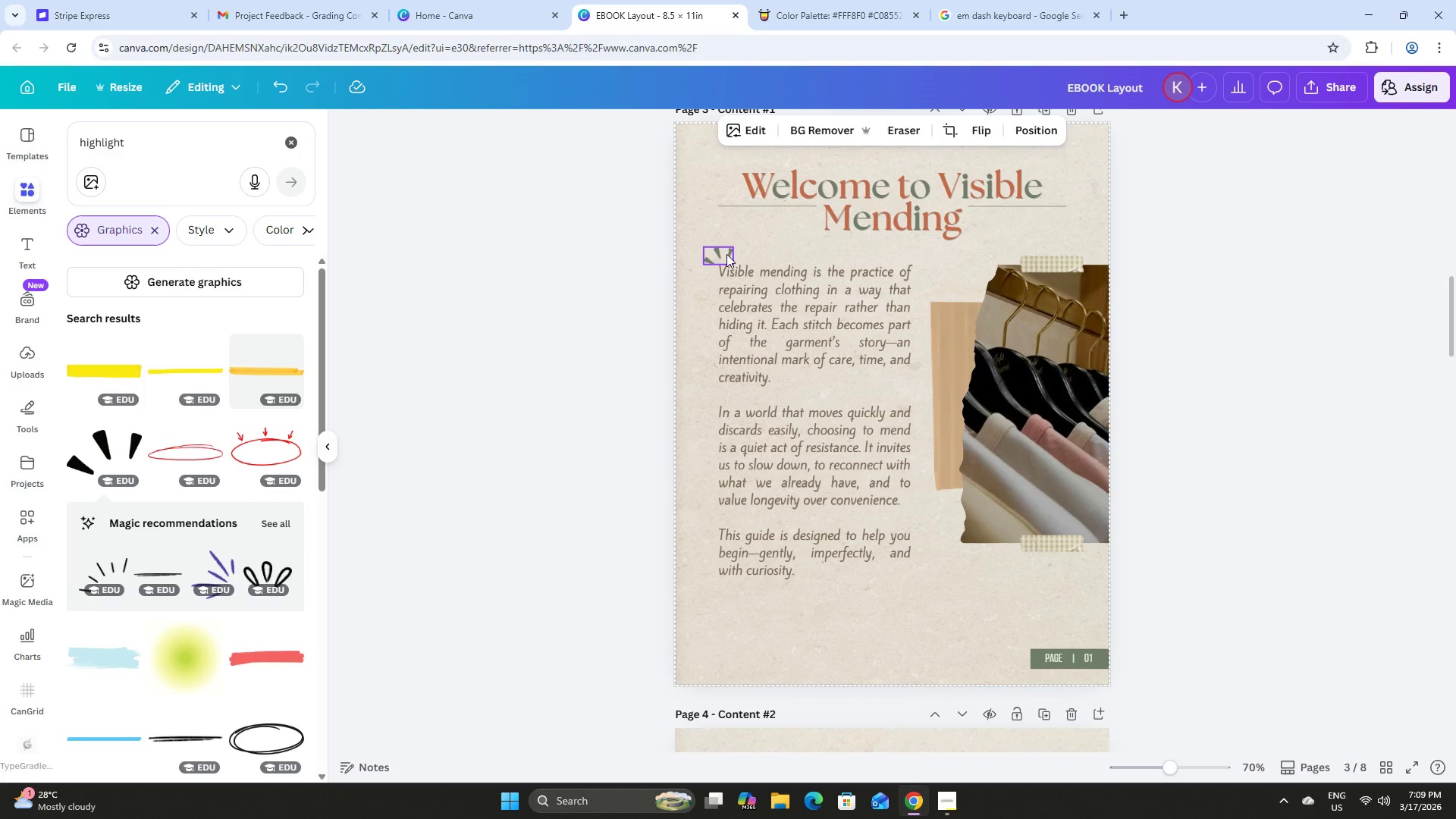 
left_click([723, 252])
 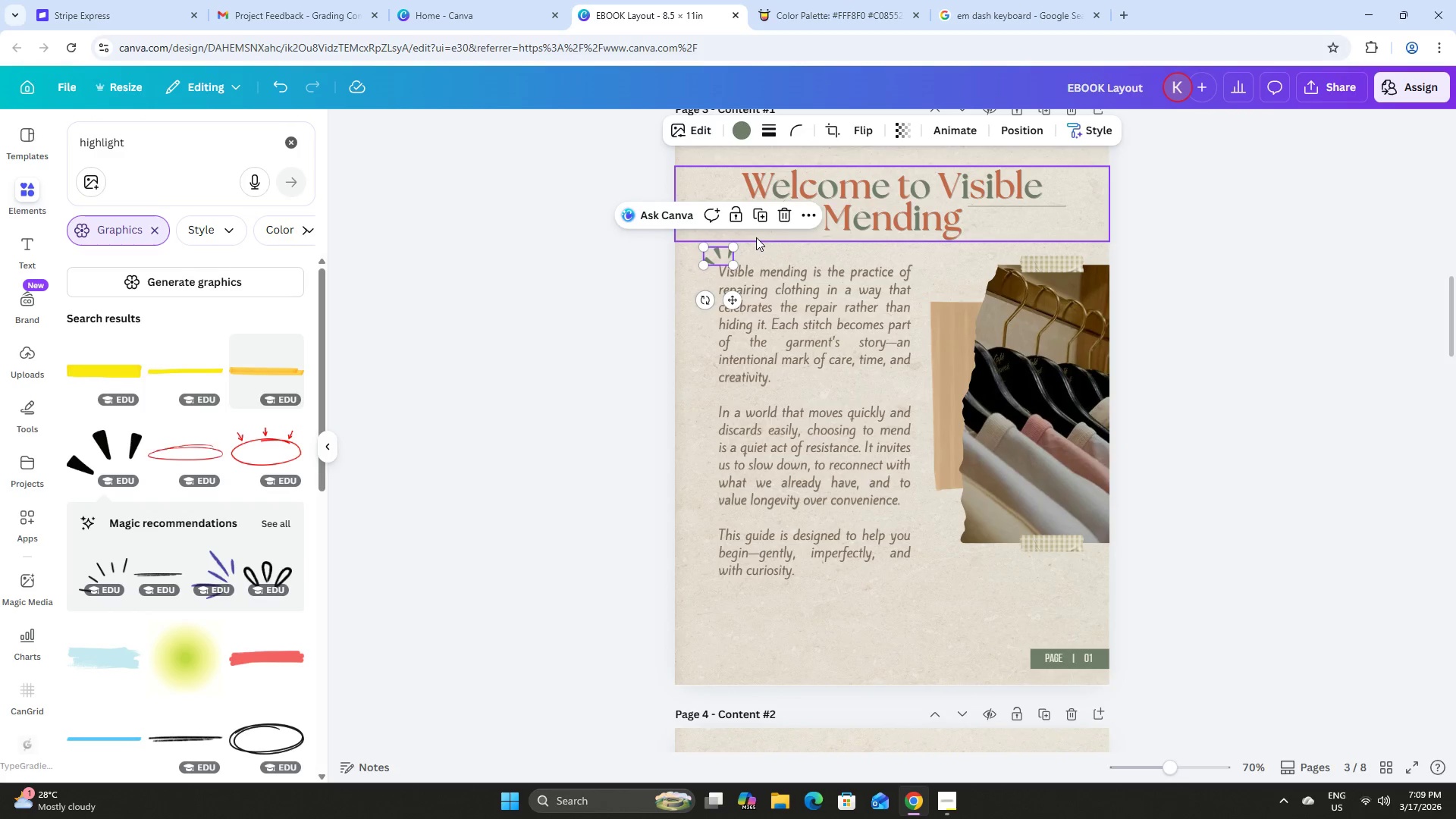 
left_click([553, 544])
 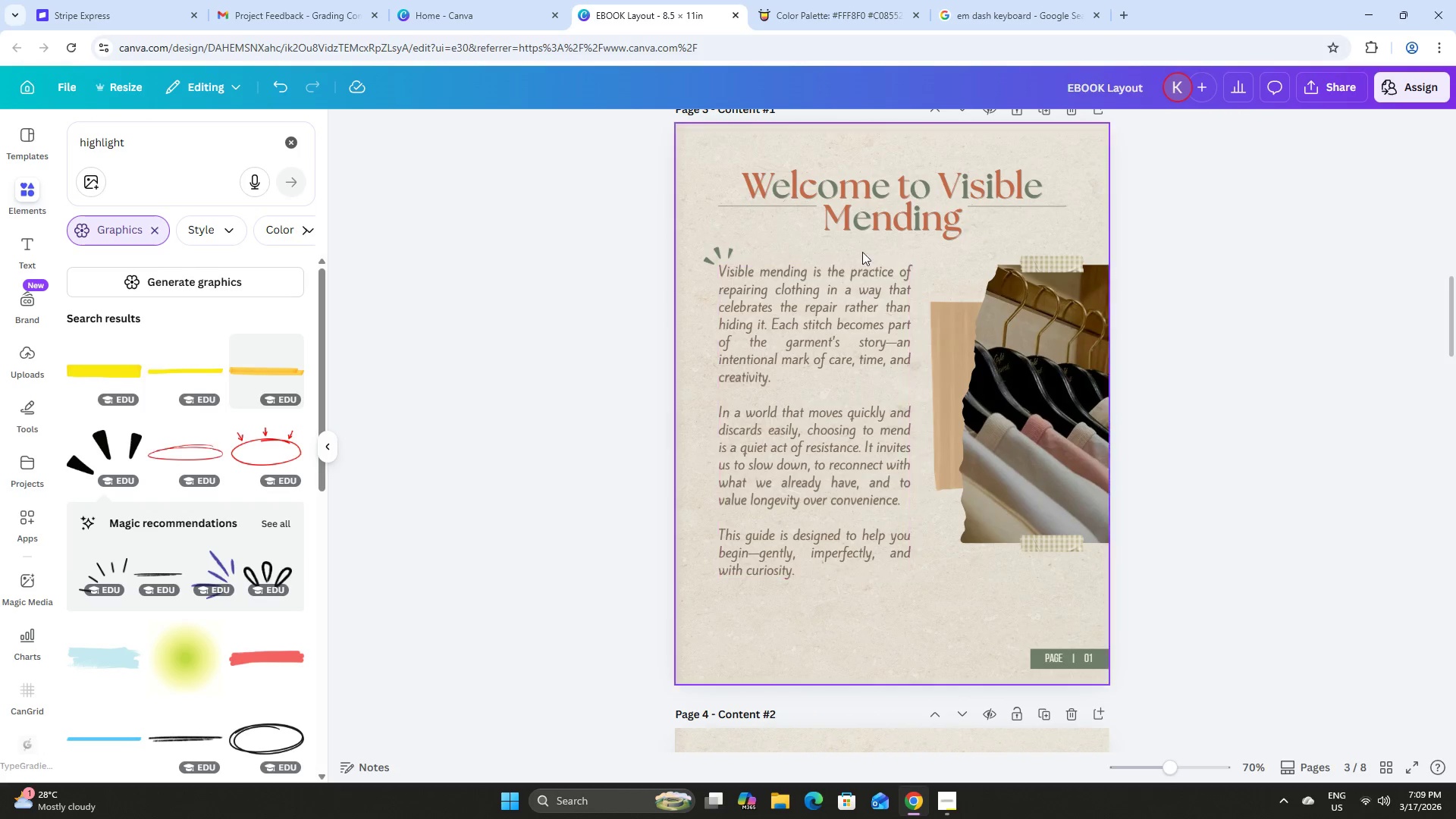 
left_click([786, 206])
 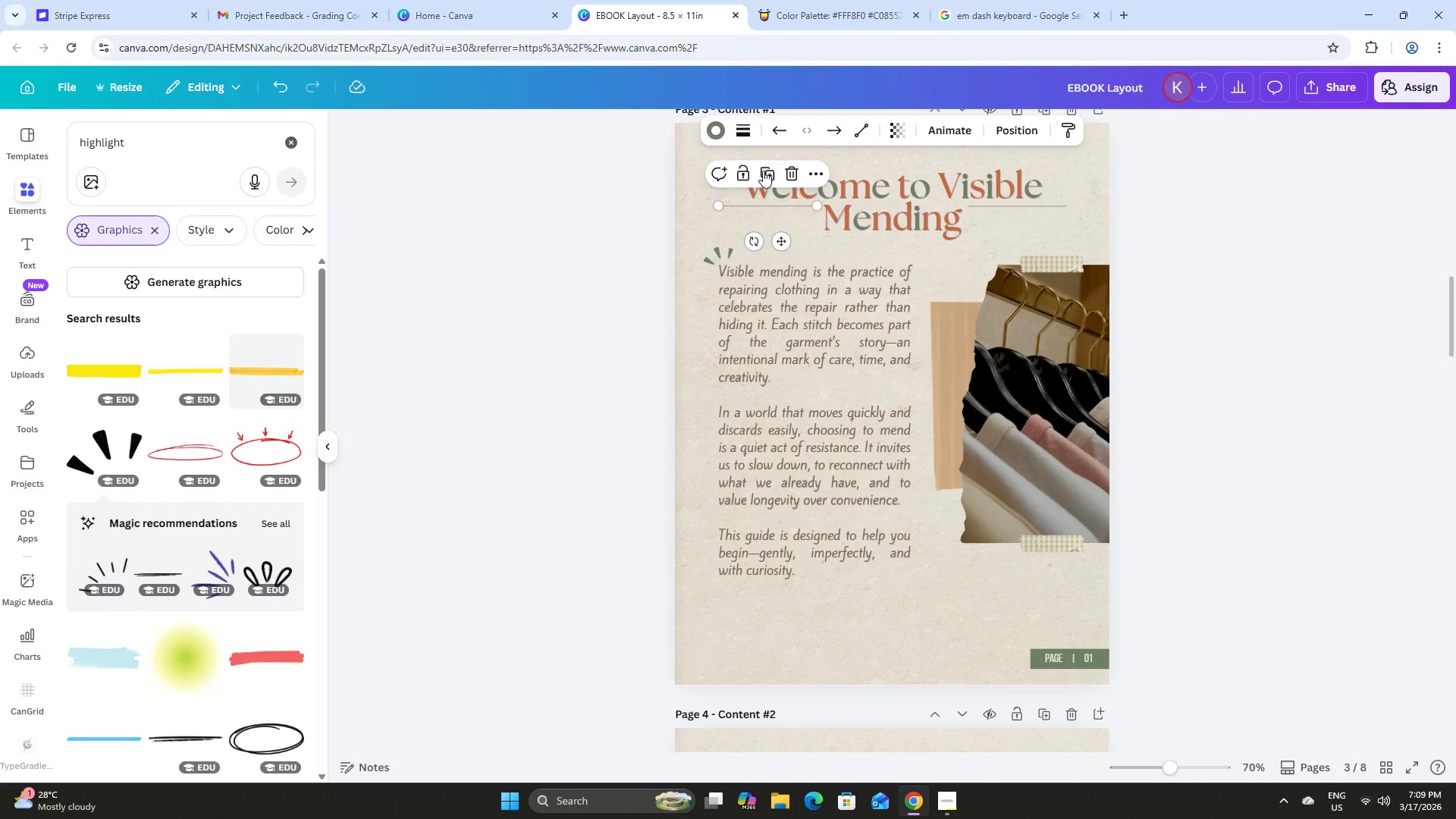 
left_click([763, 170])
 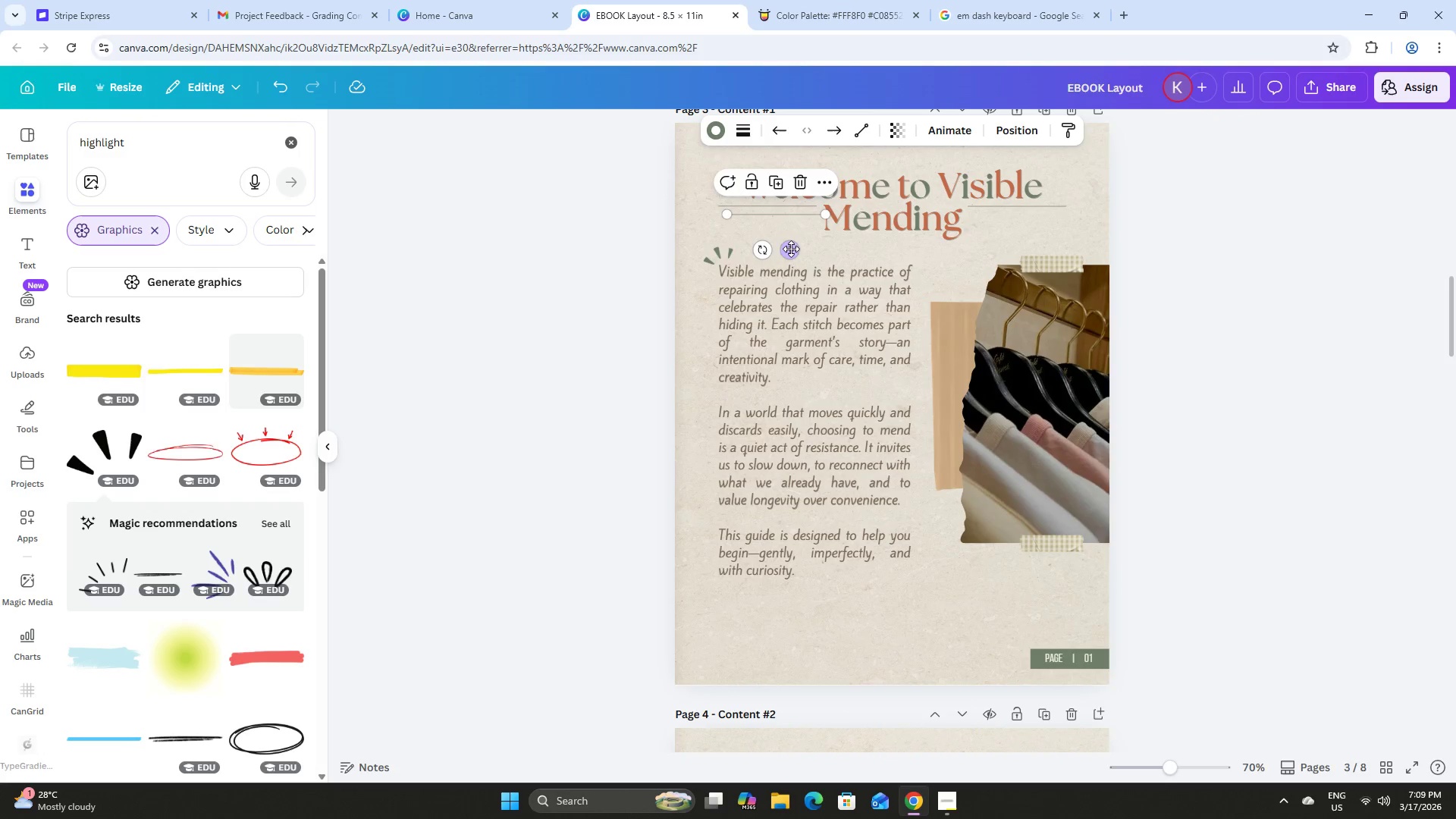 
left_click_drag(start_coordinate=[791, 247], to_coordinate=[876, 610])
 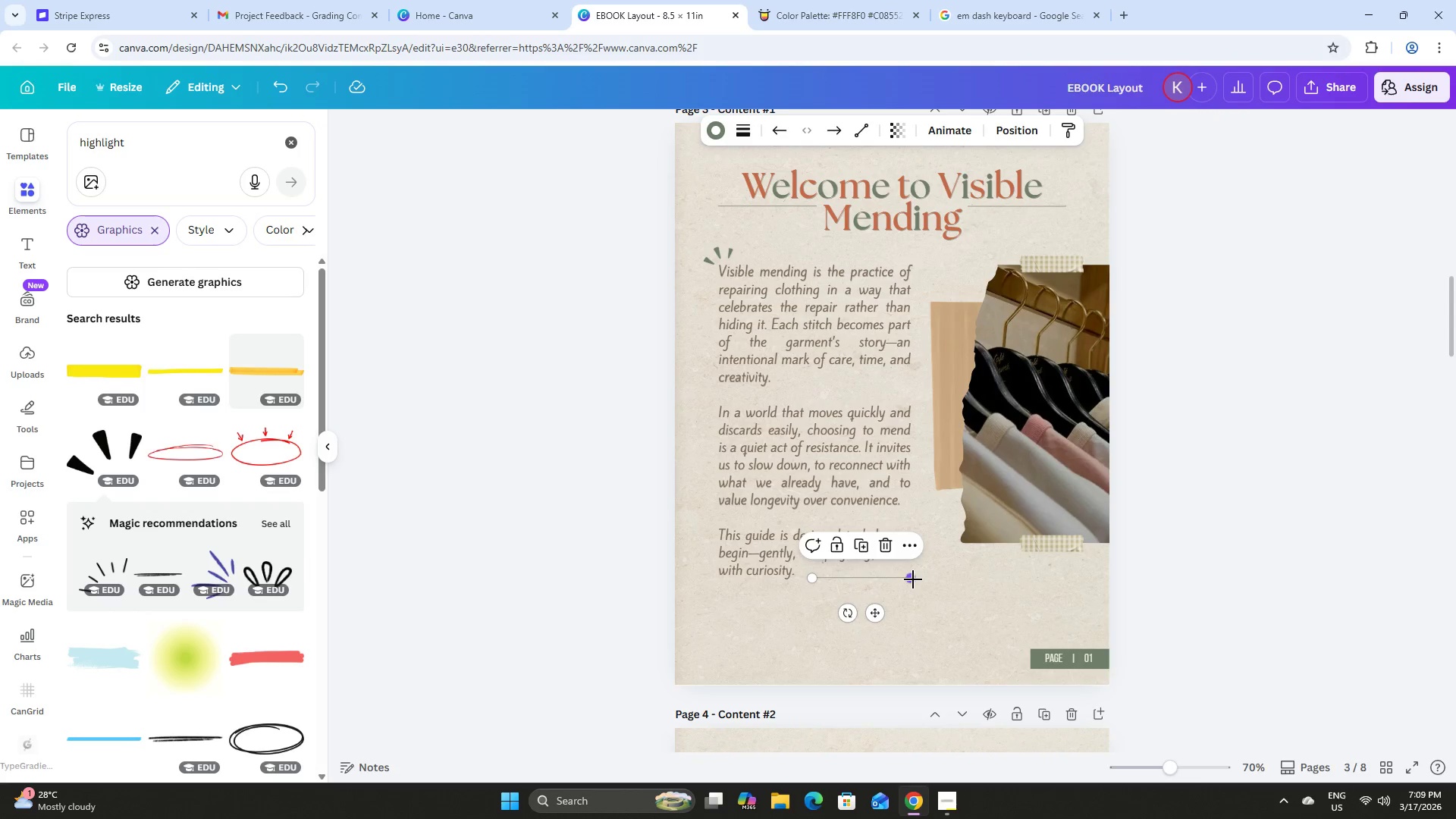 
left_click_drag(start_coordinate=[913, 579], to_coordinate=[1066, 582])
 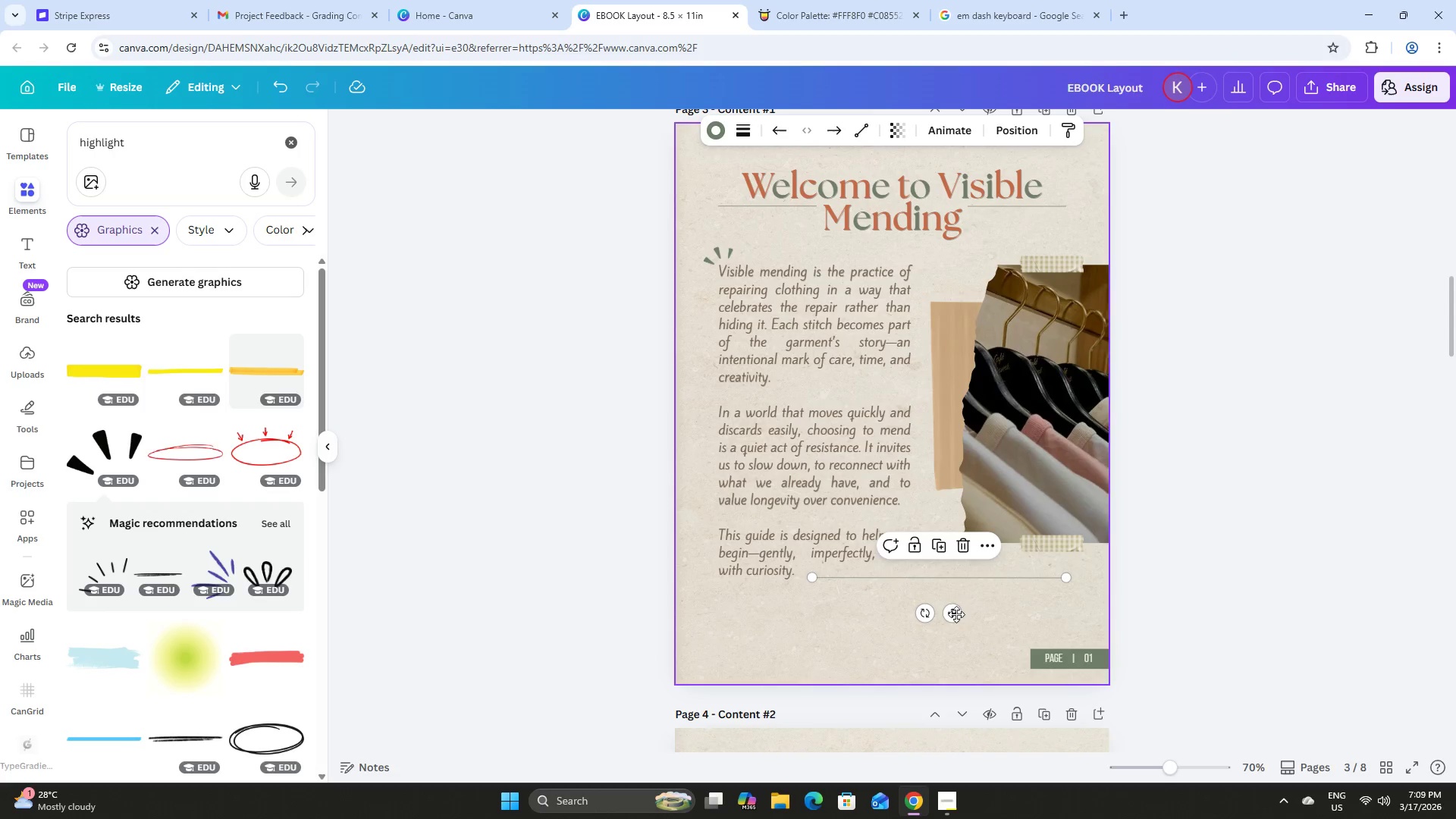 
left_click_drag(start_coordinate=[954, 614], to_coordinate=[941, 615])
 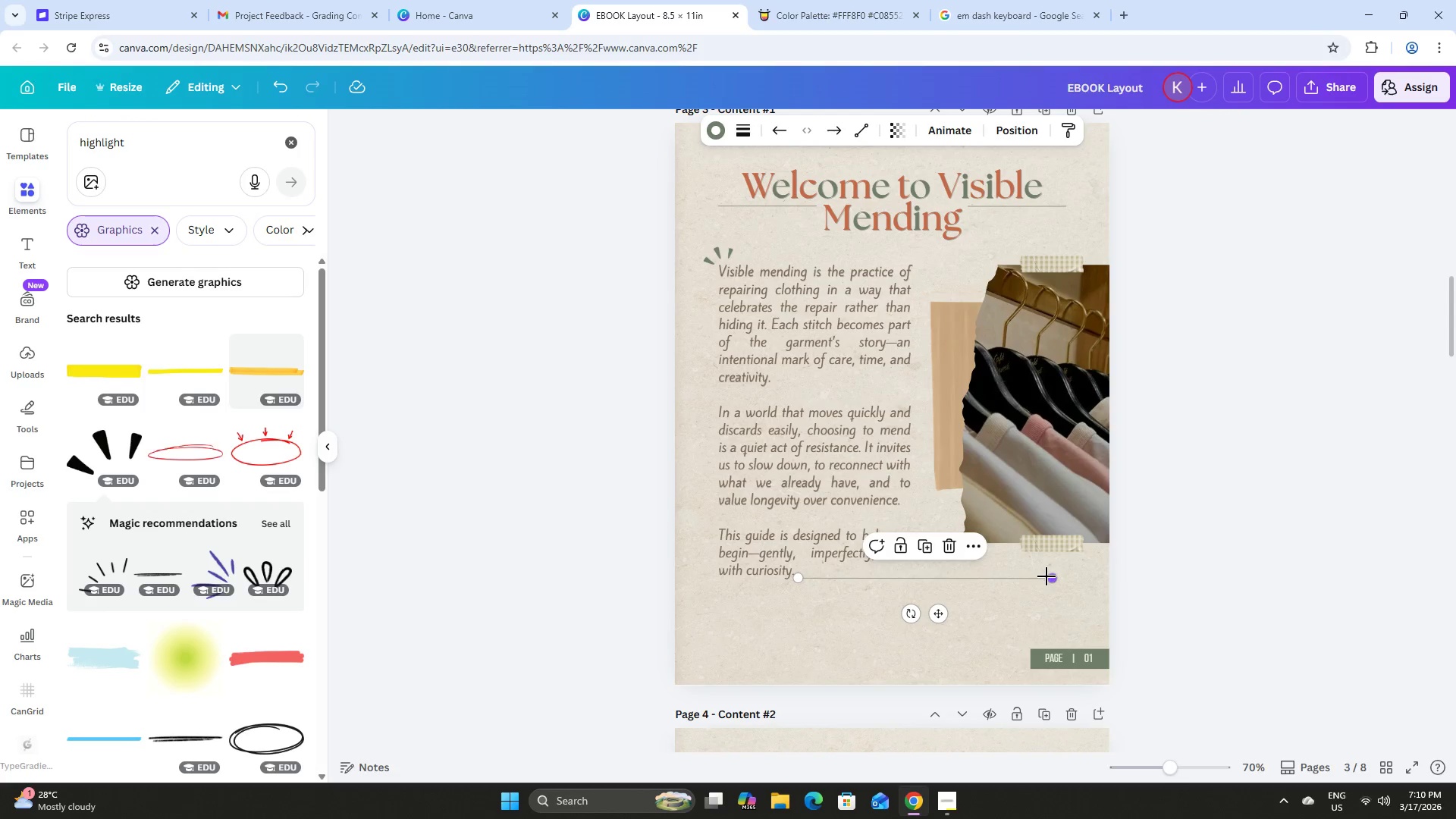 
left_click([1046, 576])
 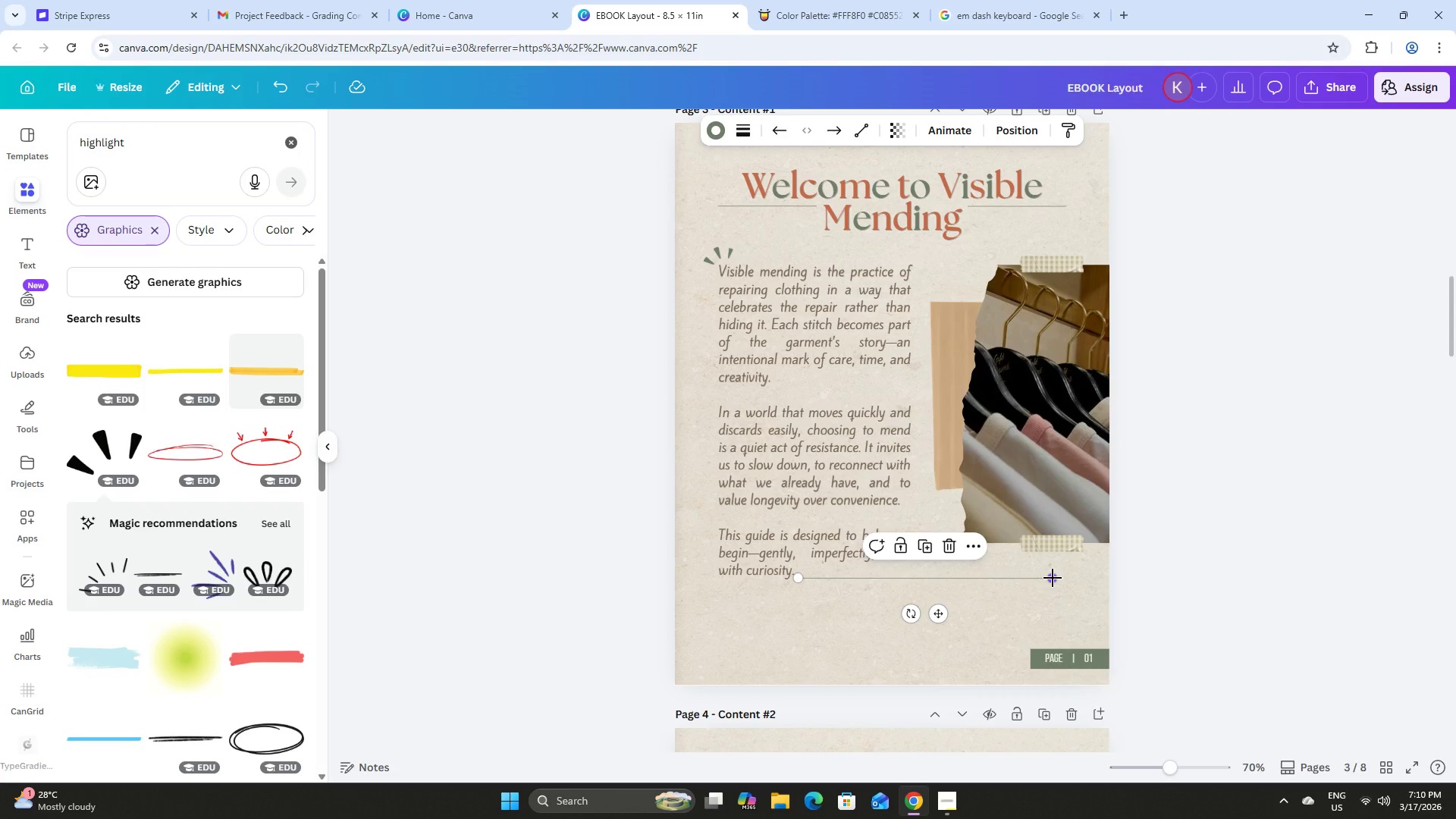 
left_click_drag(start_coordinate=[1053, 578], to_coordinate=[1066, 578])
 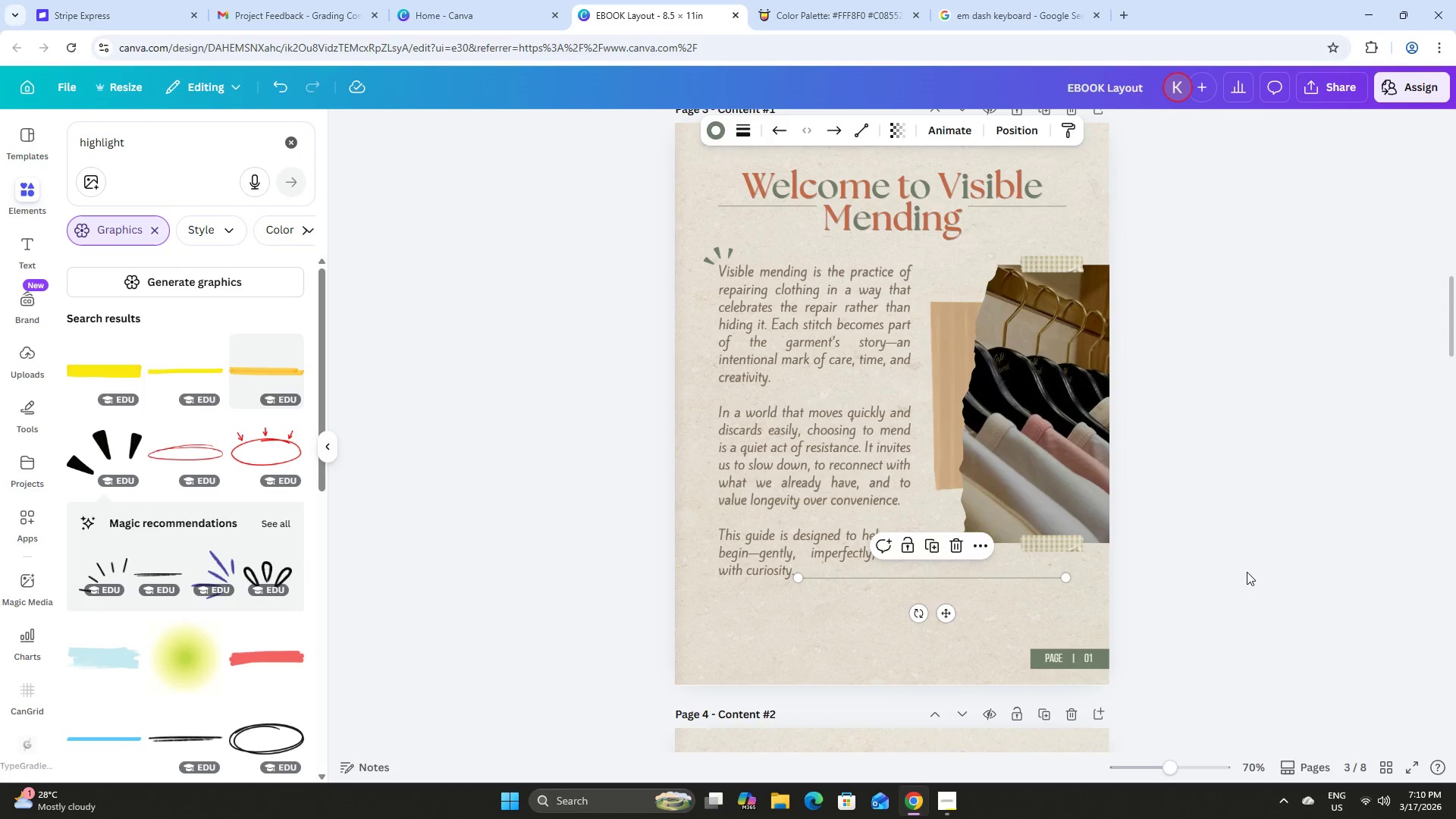 
left_click([1247, 572])
 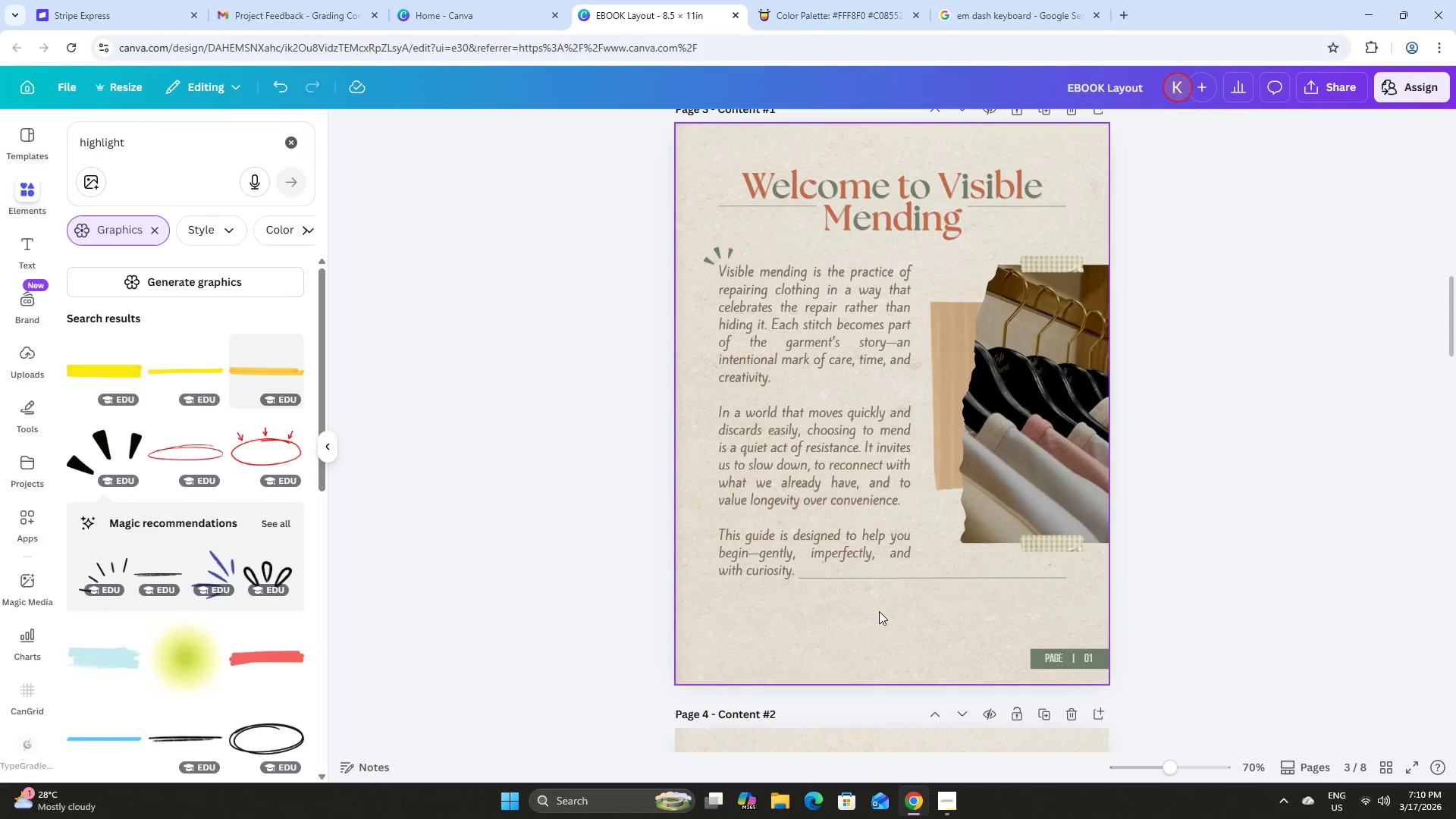 
left_click([863, 573])
 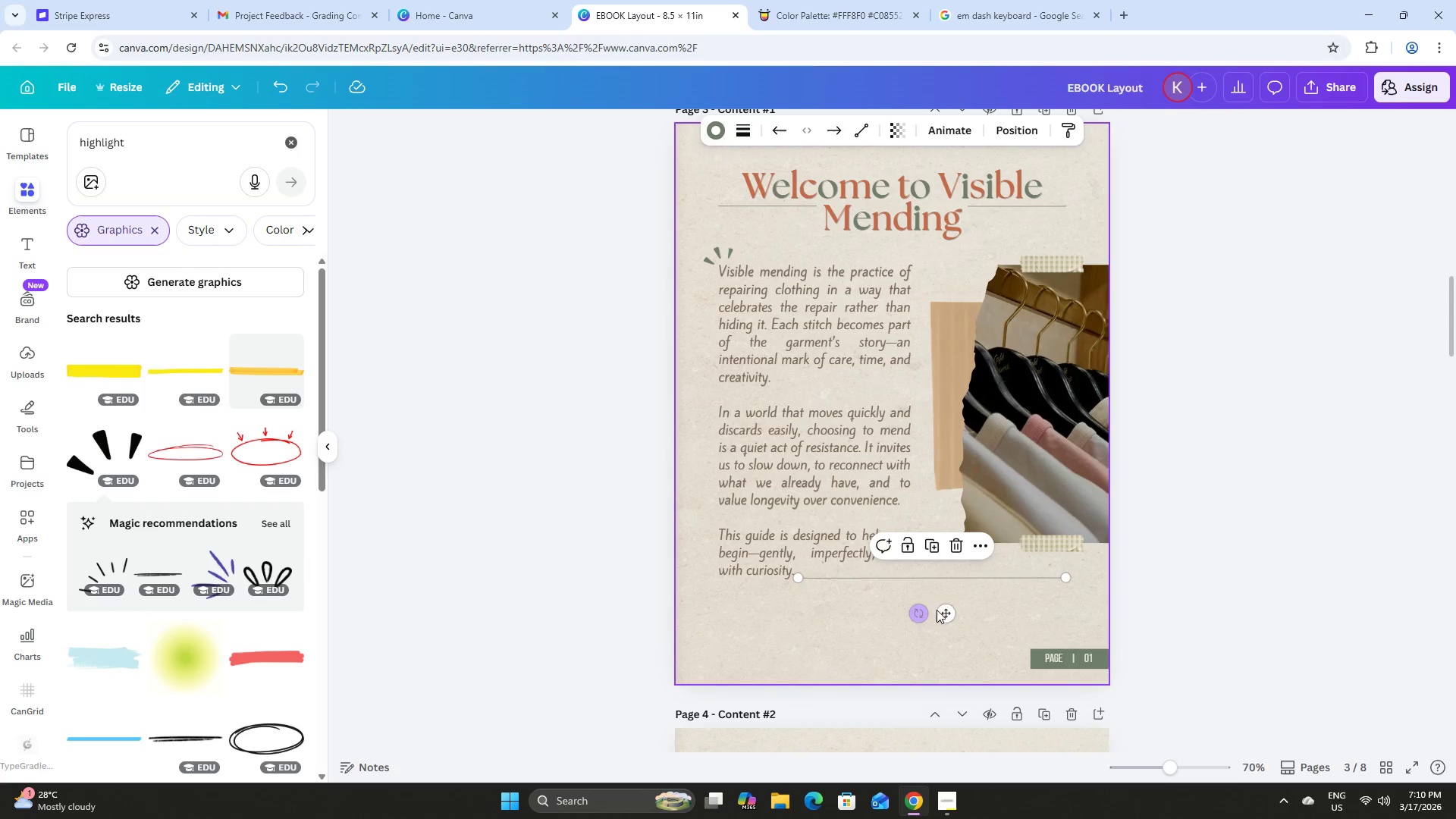 
left_click_drag(start_coordinate=[944, 613], to_coordinate=[950, 608])
 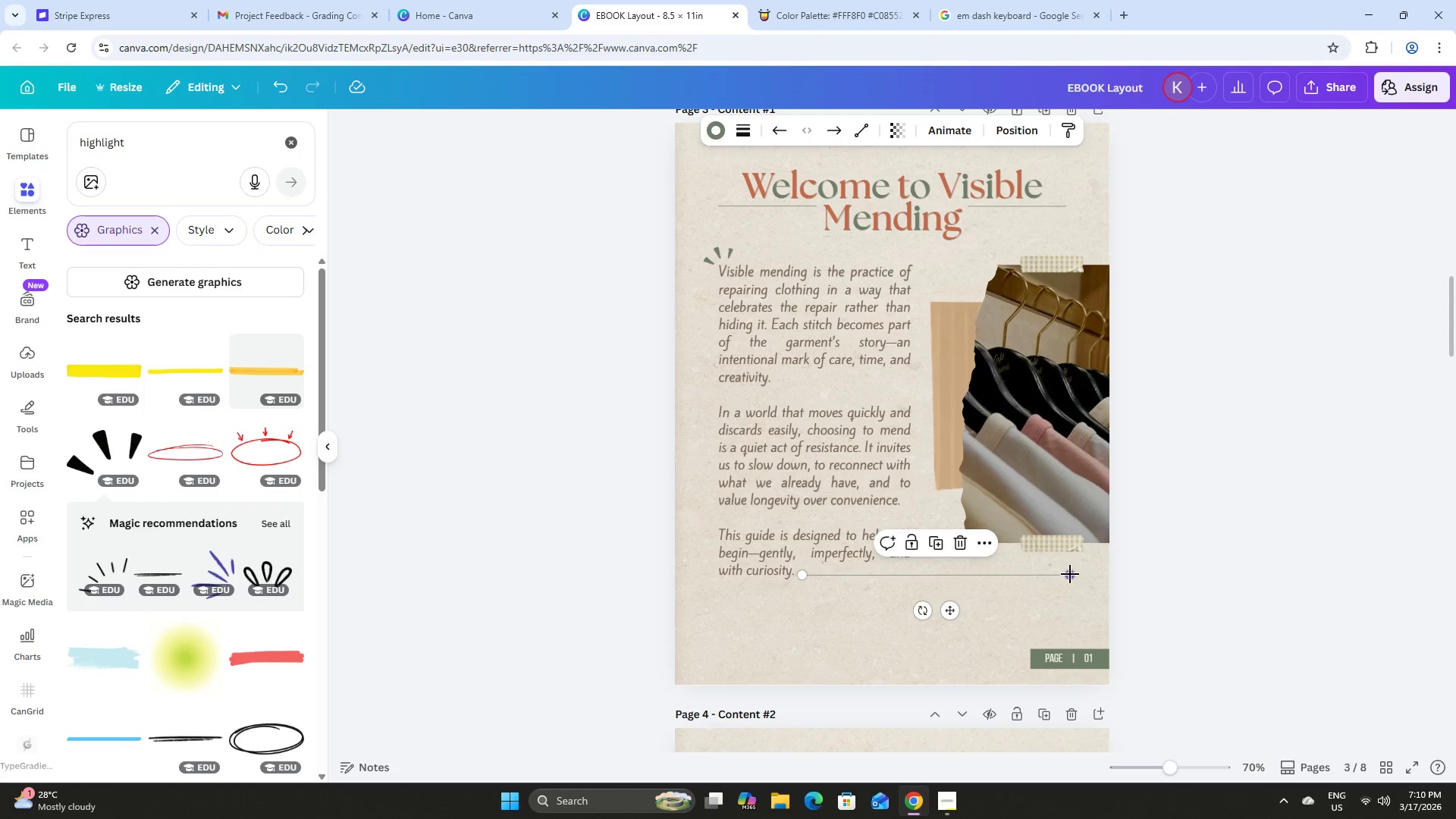 
left_click_drag(start_coordinate=[1070, 574], to_coordinate=[948, 575])
 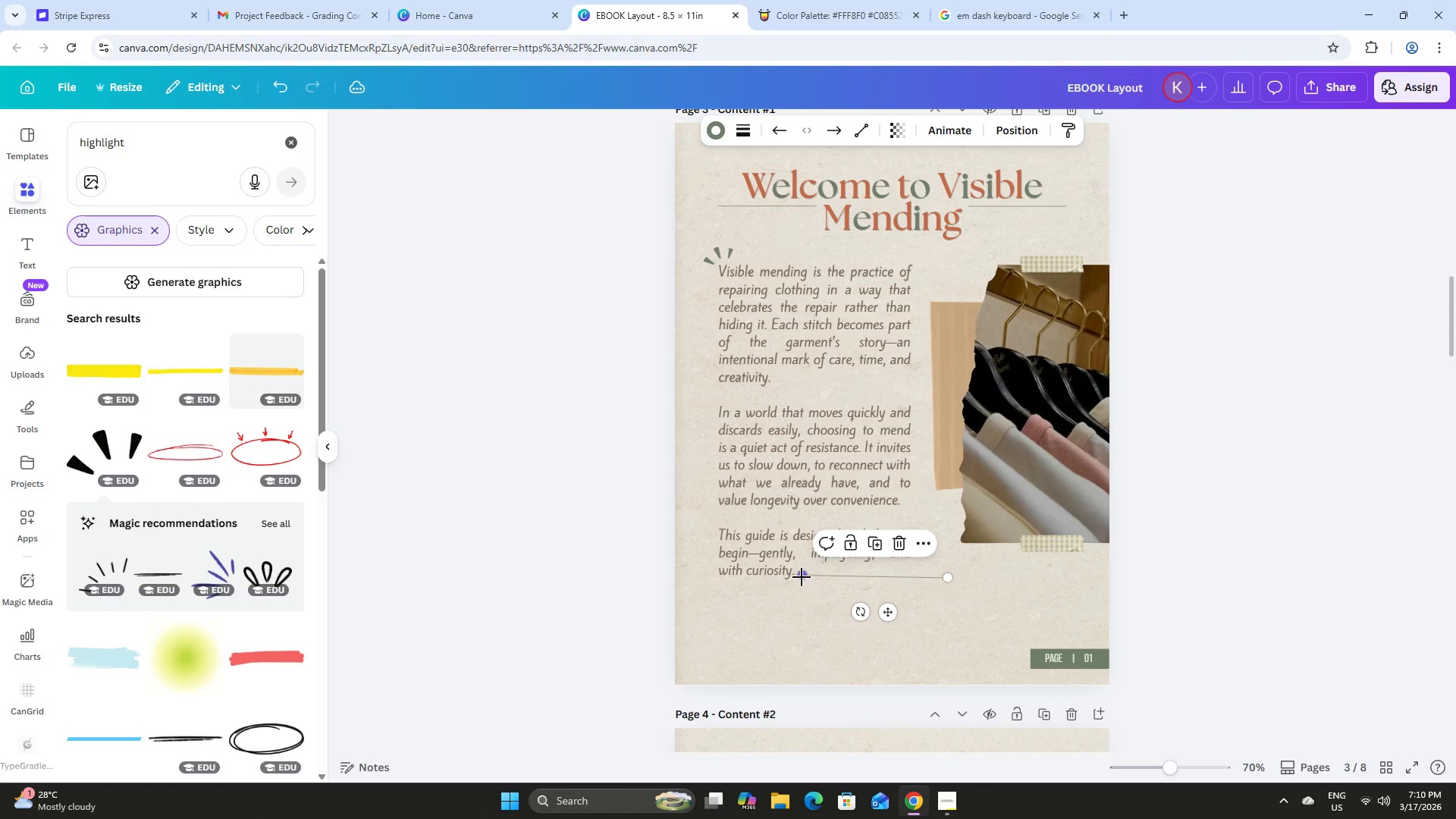 
left_click_drag(start_coordinate=[802, 576], to_coordinate=[803, 585])
 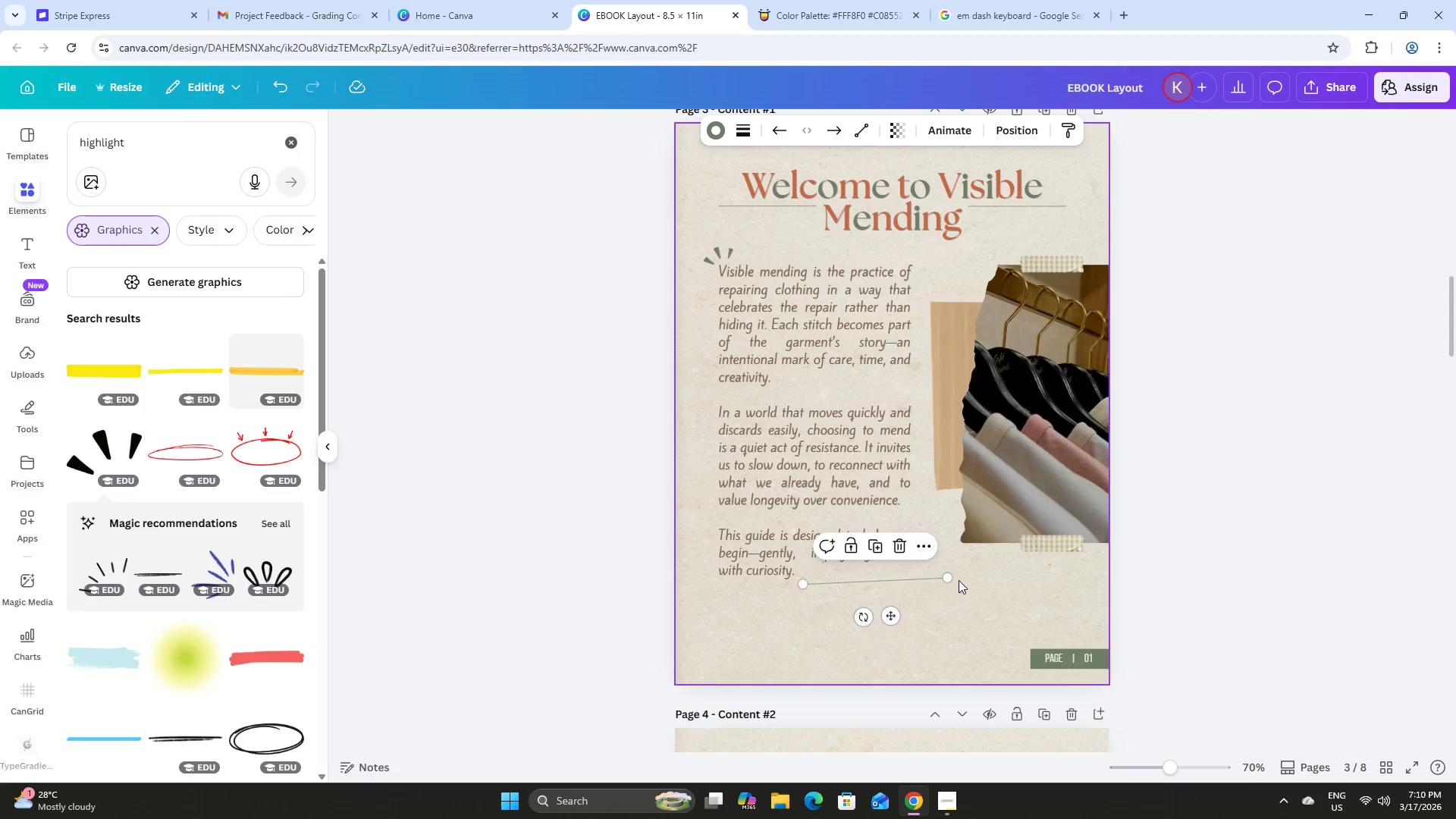 
left_click_drag(start_coordinate=[952, 576], to_coordinate=[953, 585])
 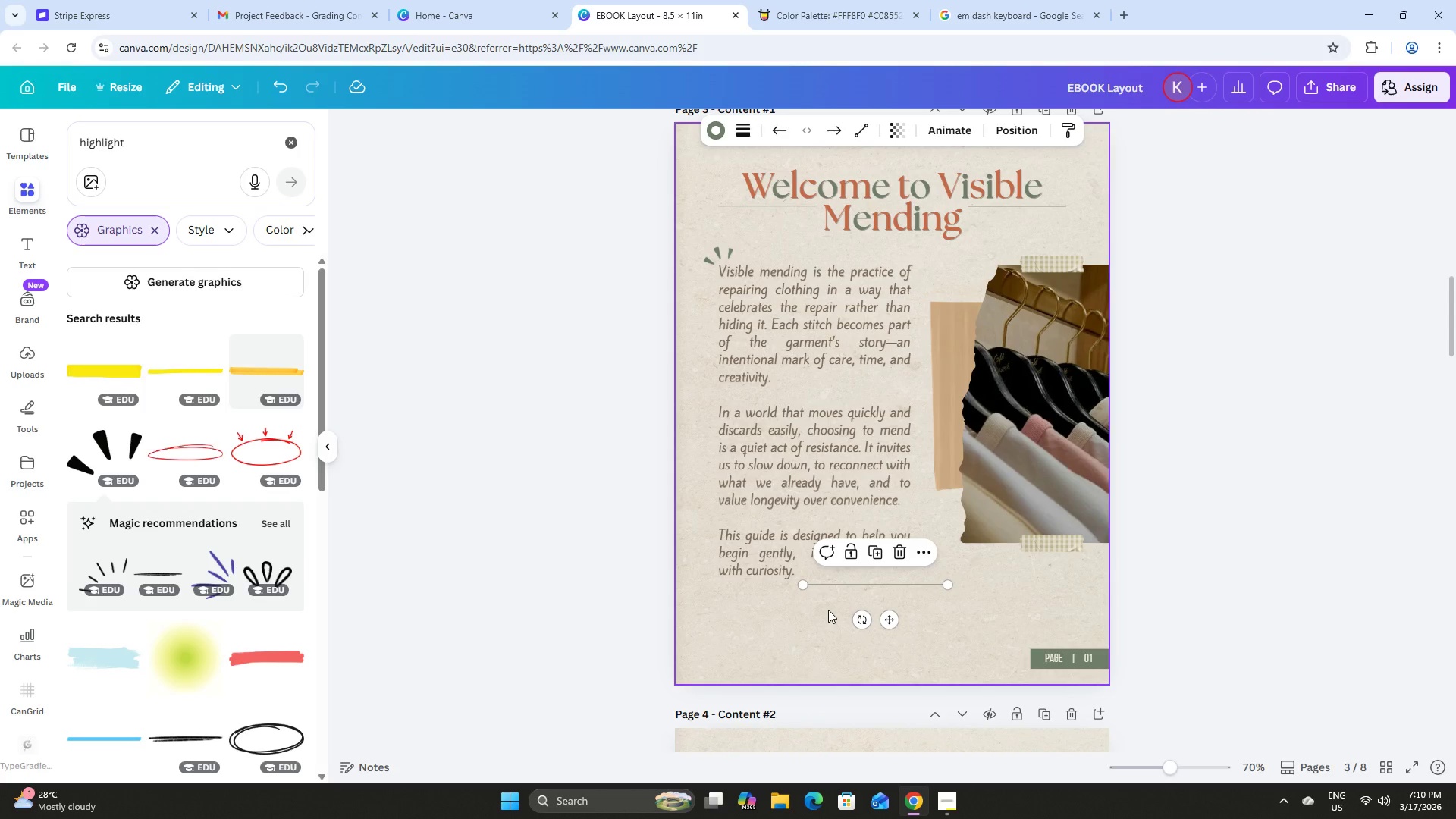 
left_click_drag(start_coordinate=[895, 618], to_coordinate=[903, 637])
 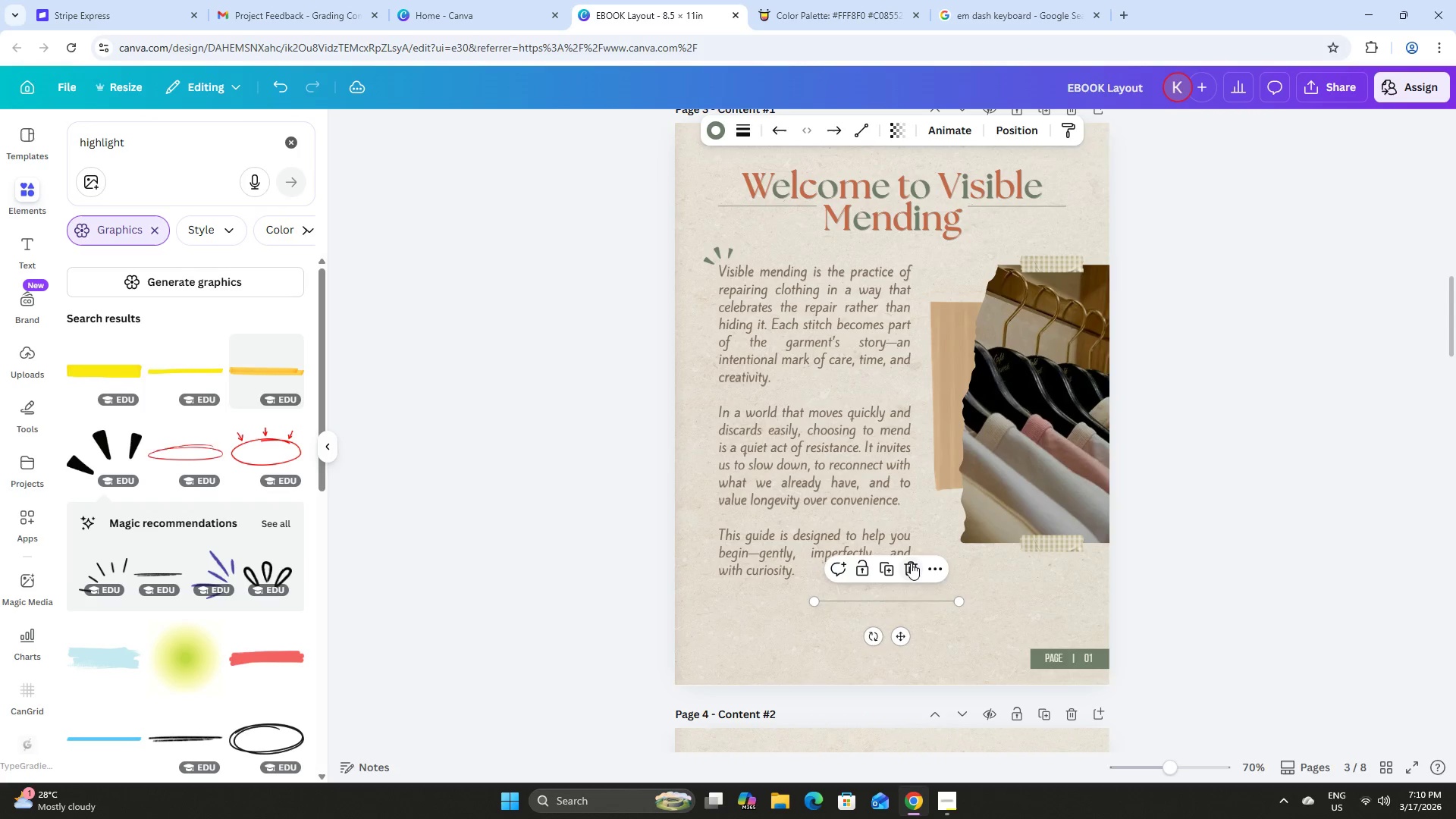 
left_click([911, 563])
 